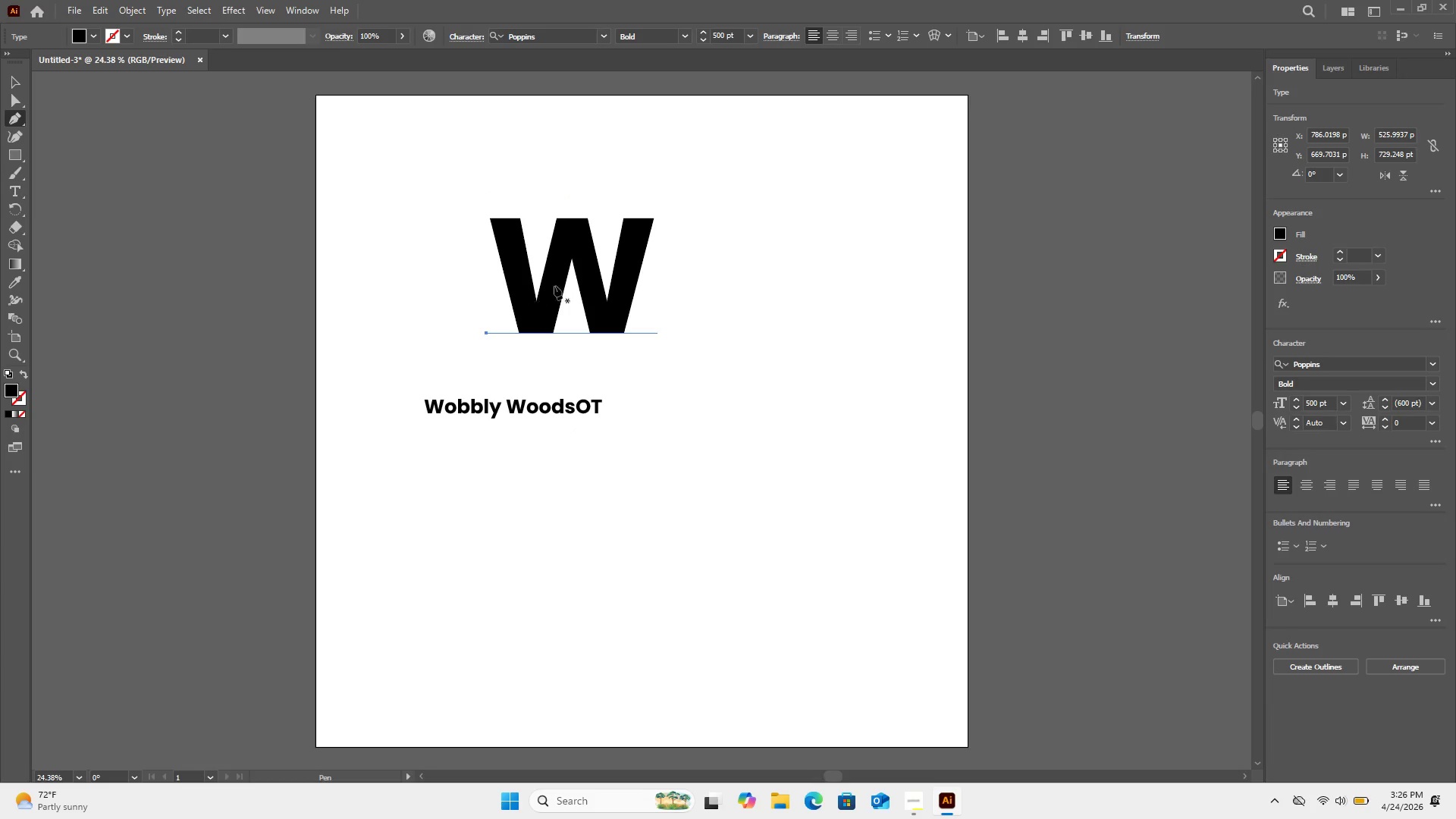 
wait(9.02)
 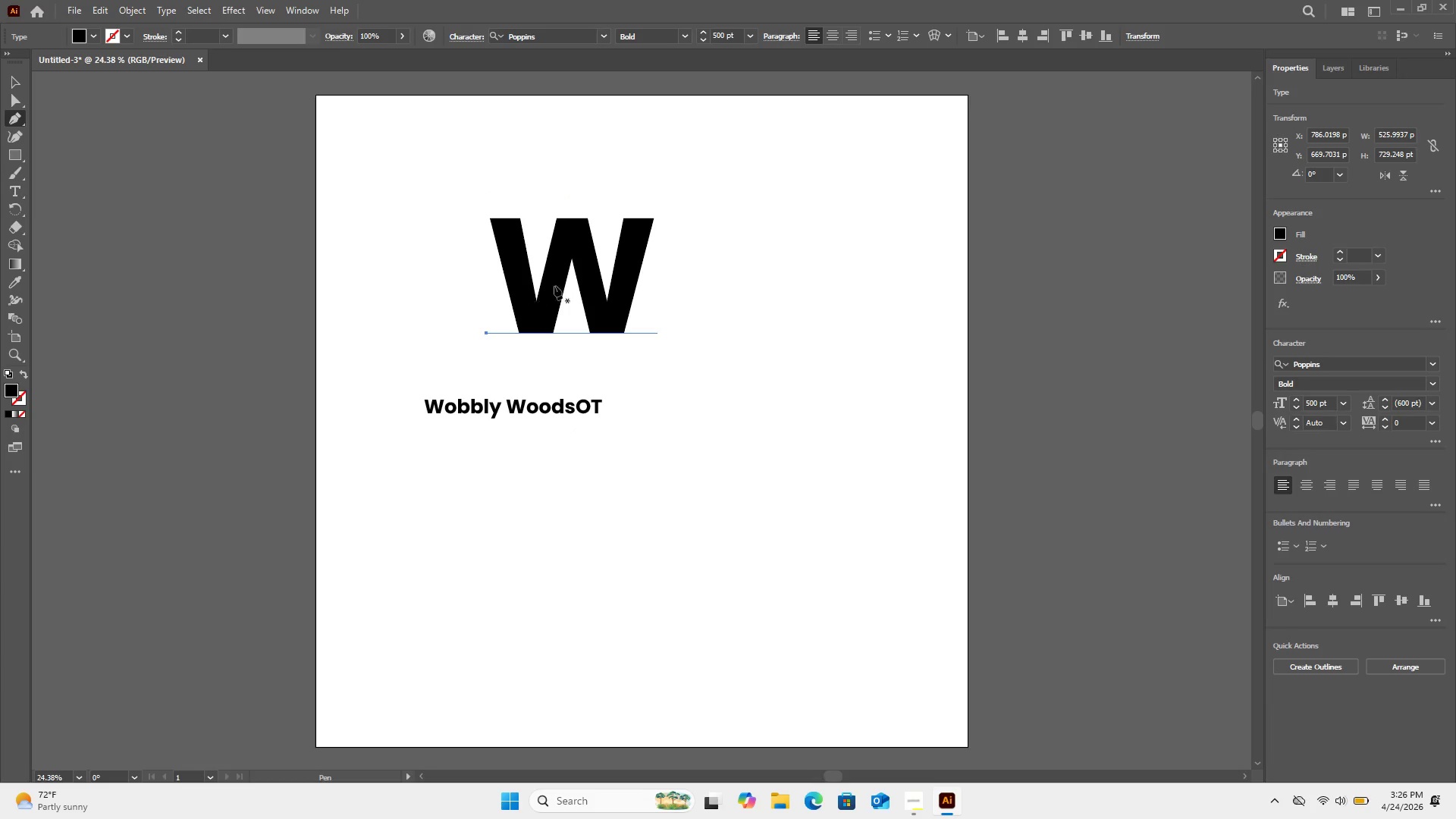 
key(Control+ControlLeft)
 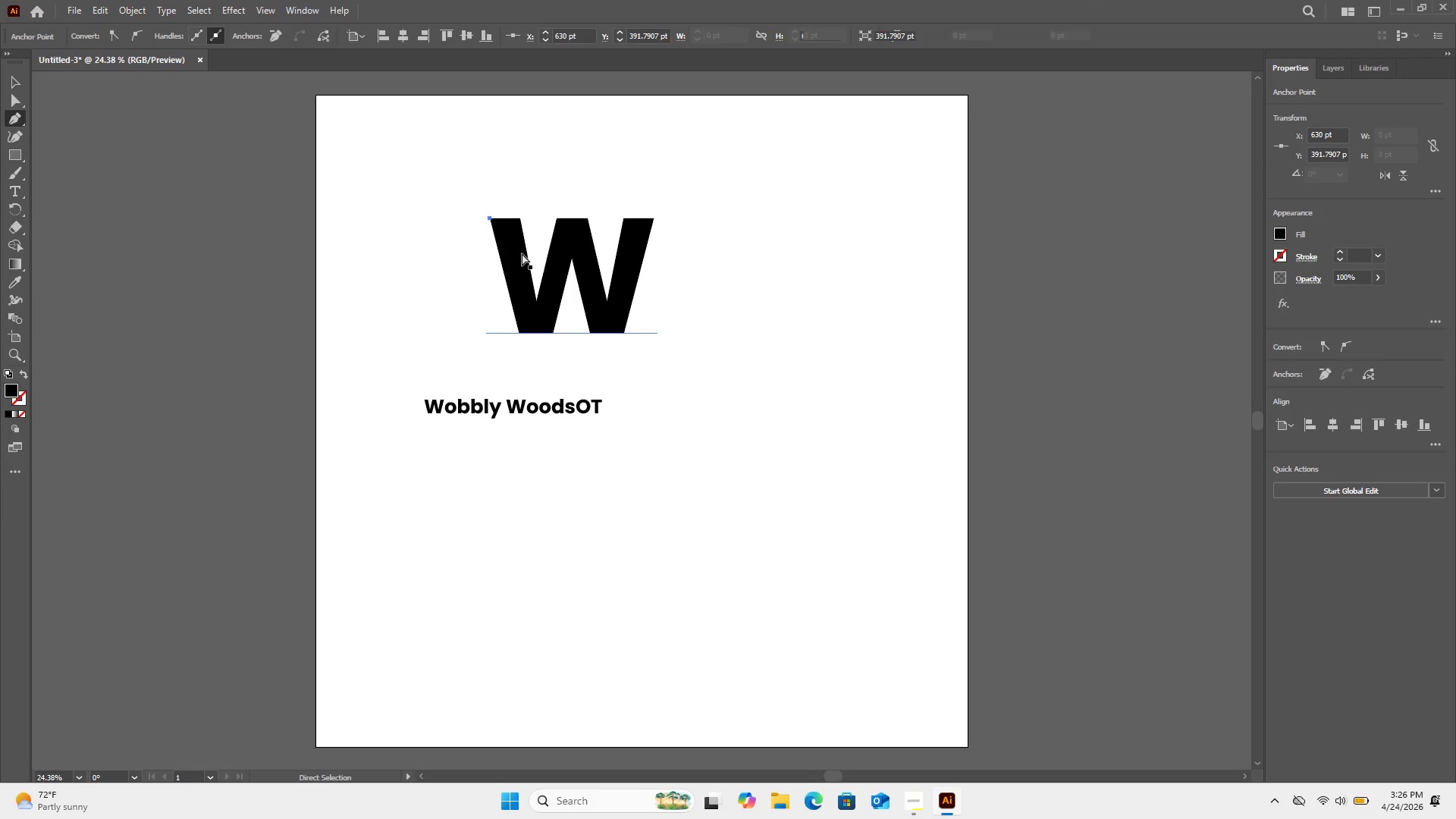 
key(Control+Z)
 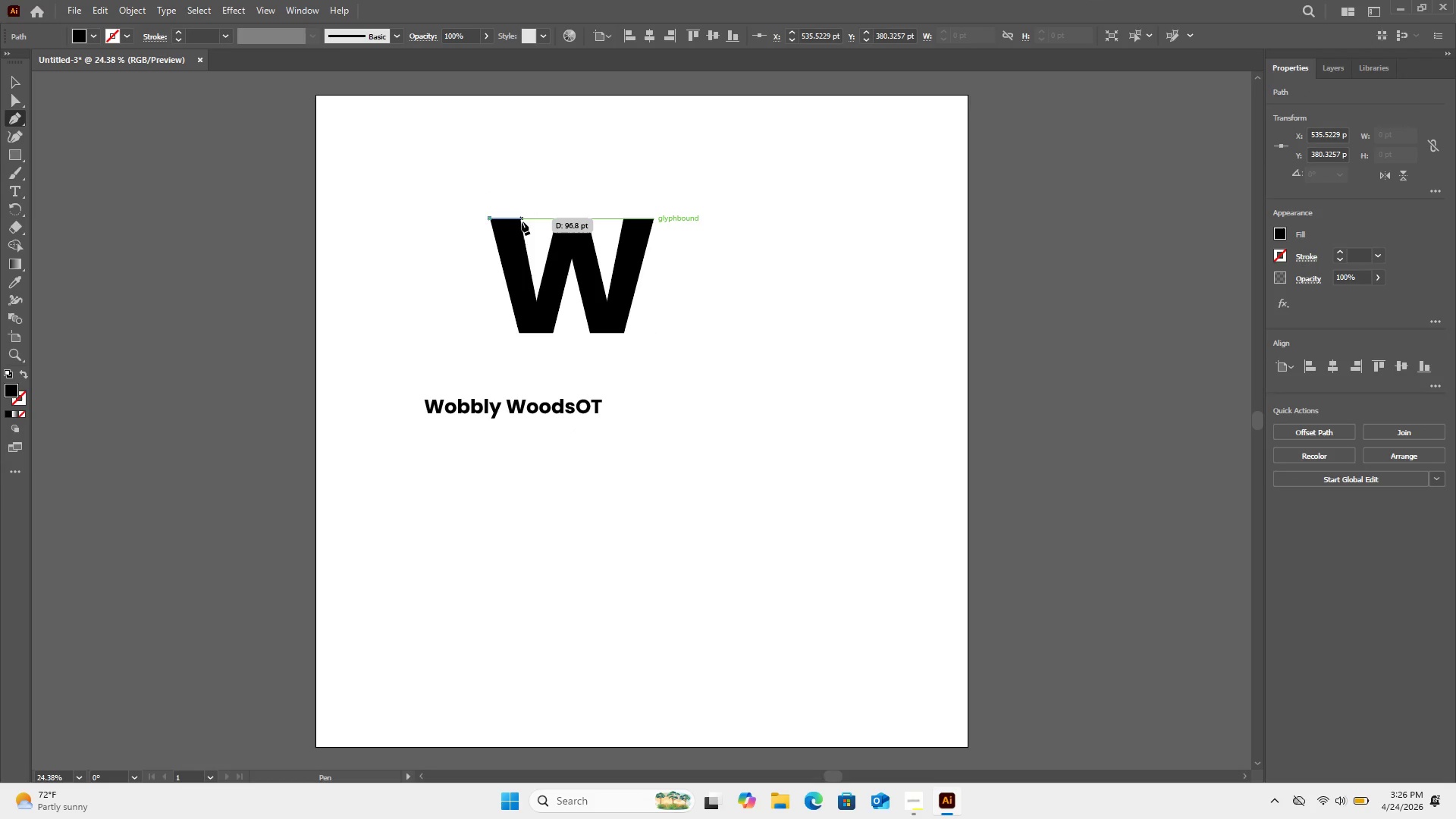 
left_click([522, 221])
 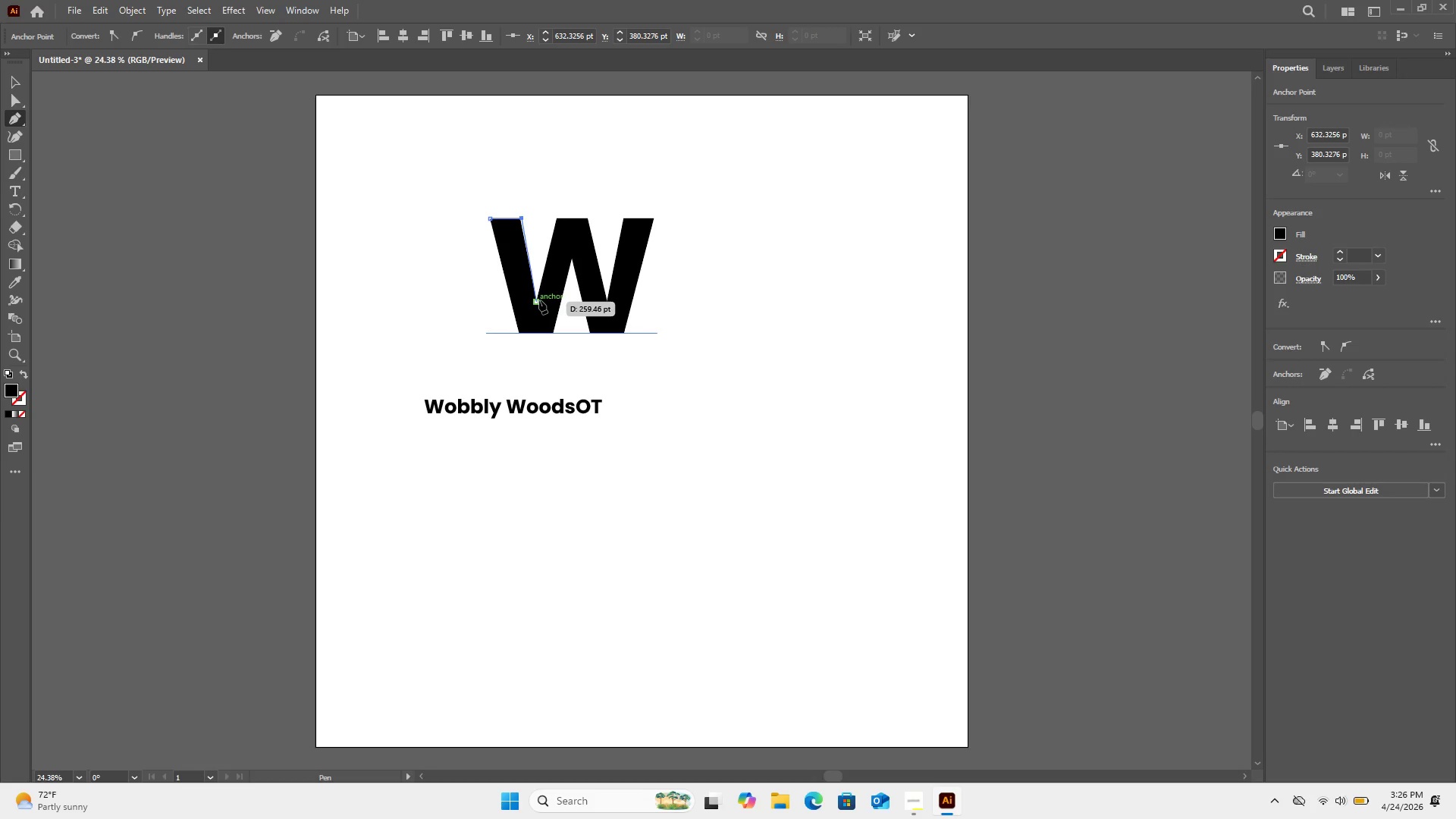 
wait(7.12)
 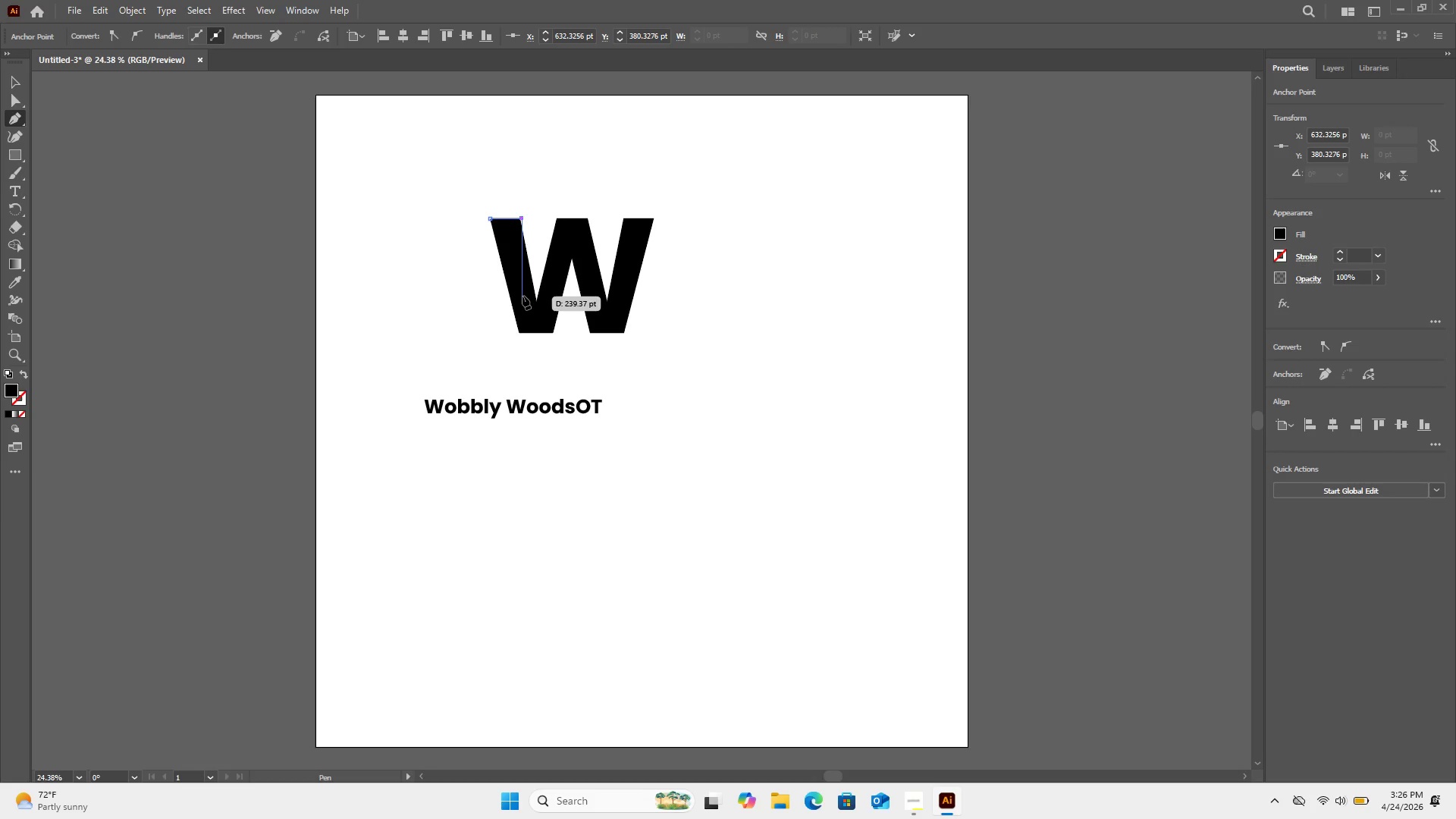 
key(Control+Z)
 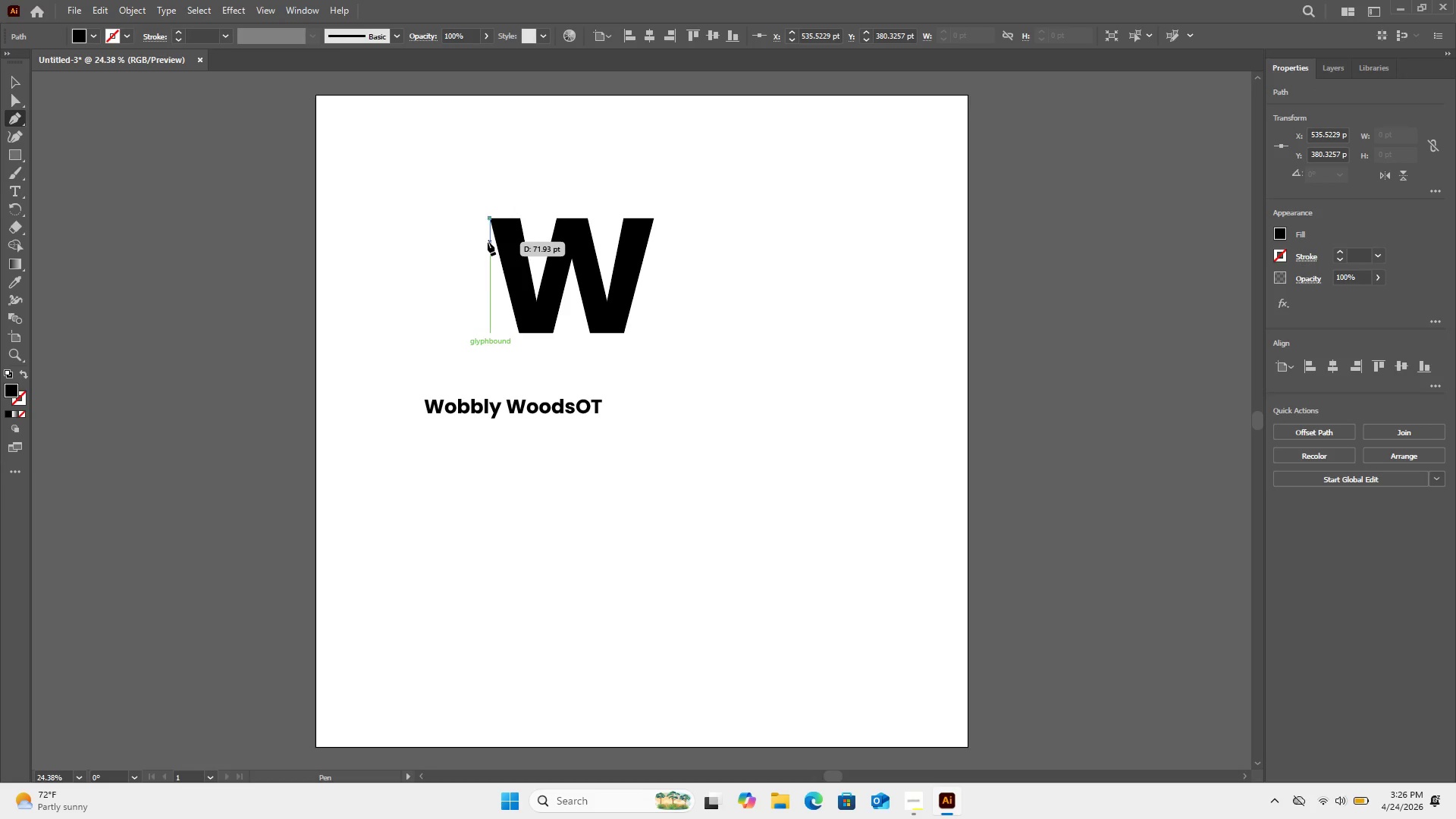 
key(Control+Equal)
 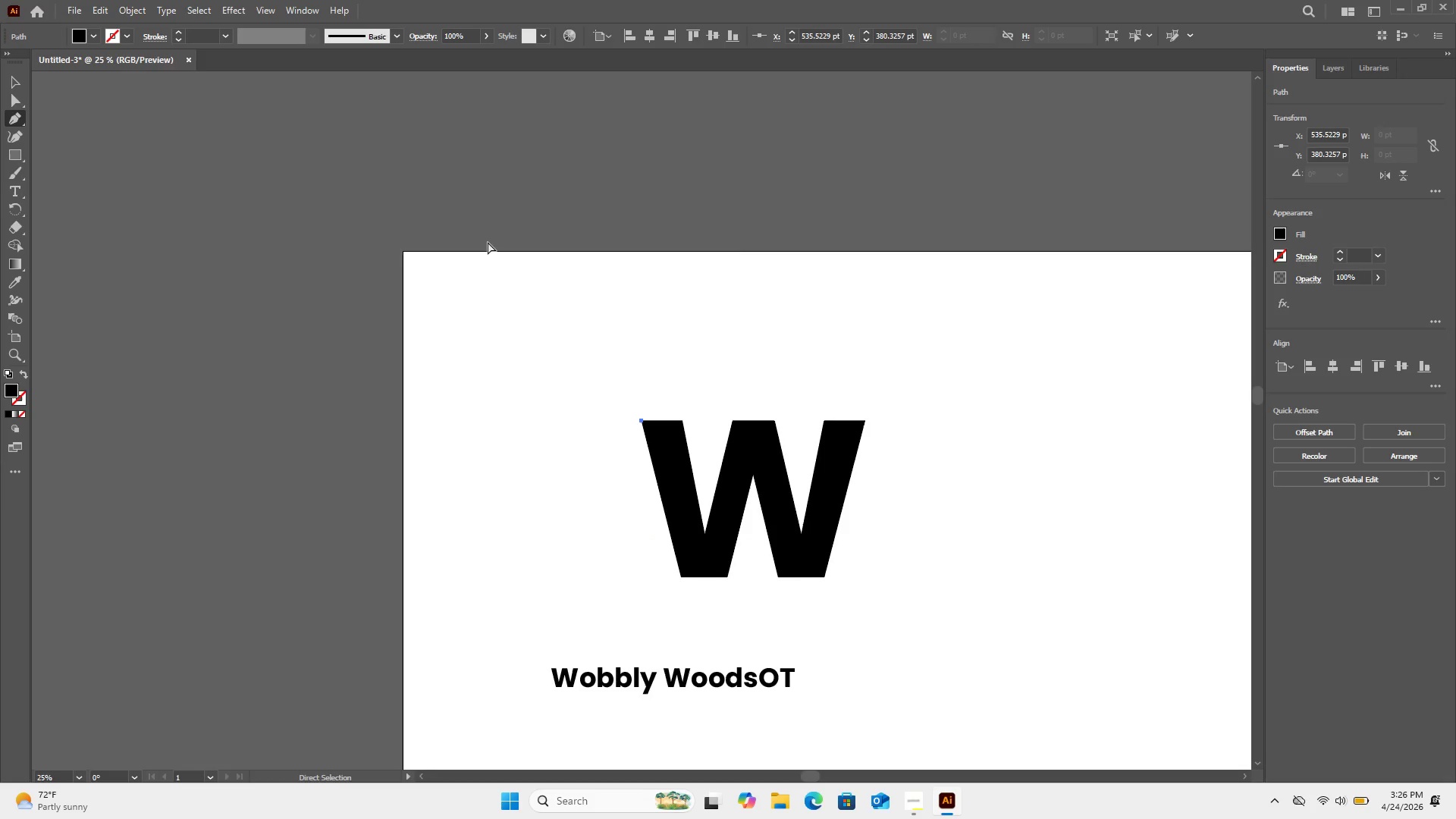 
key(Control+Equal)
 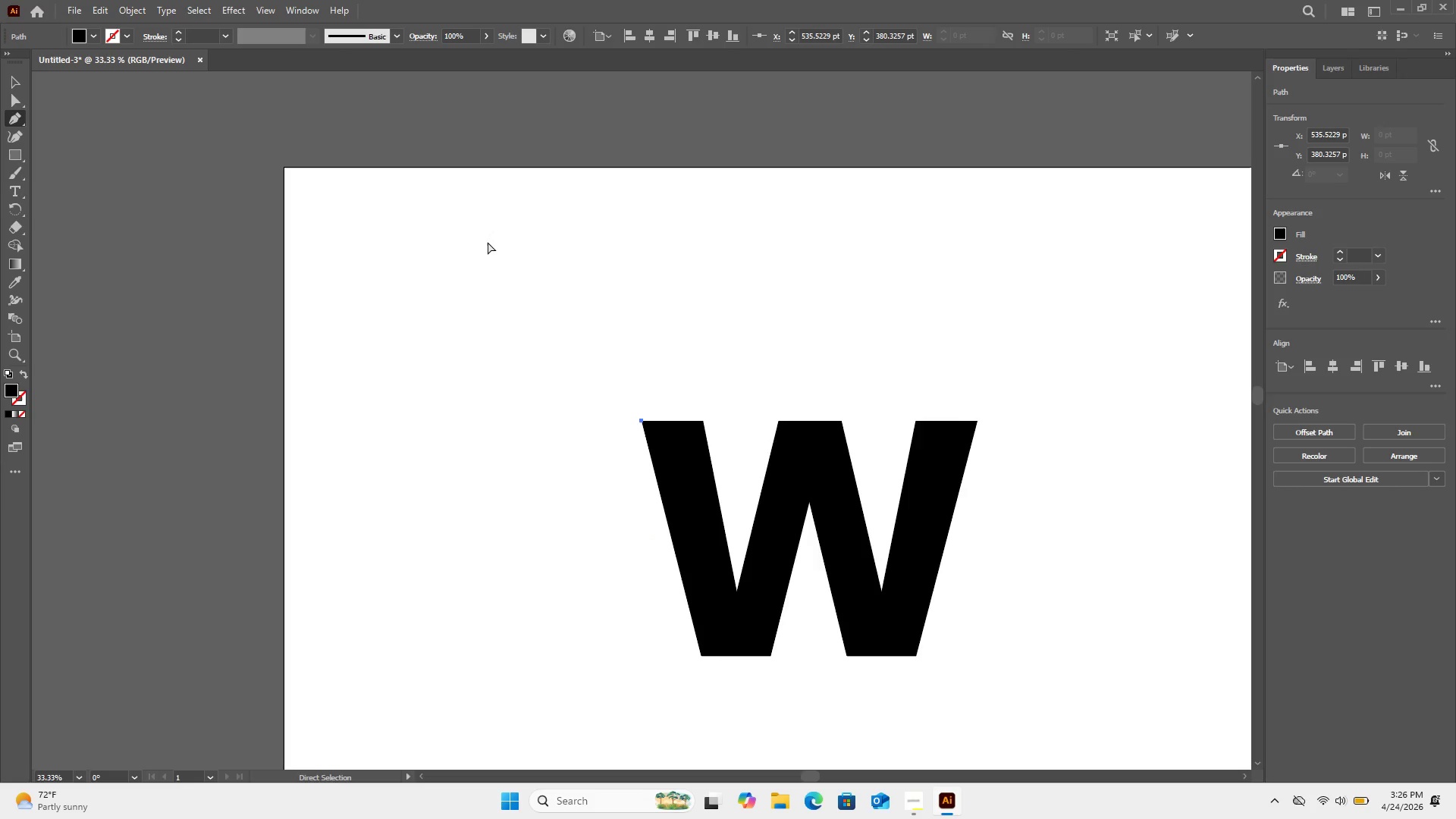 
key(Control+Equal)
 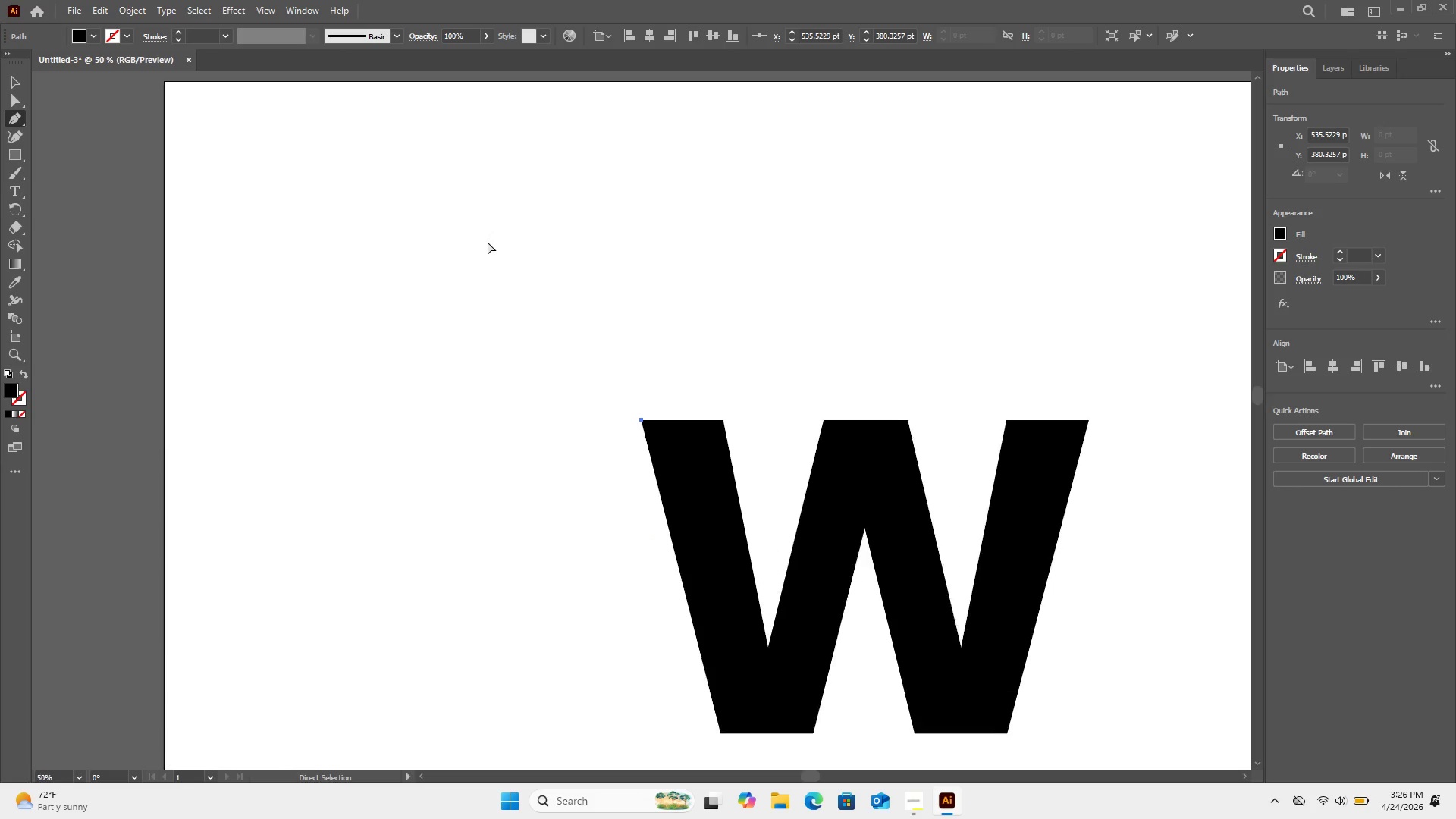 
key(Control+Equal)
 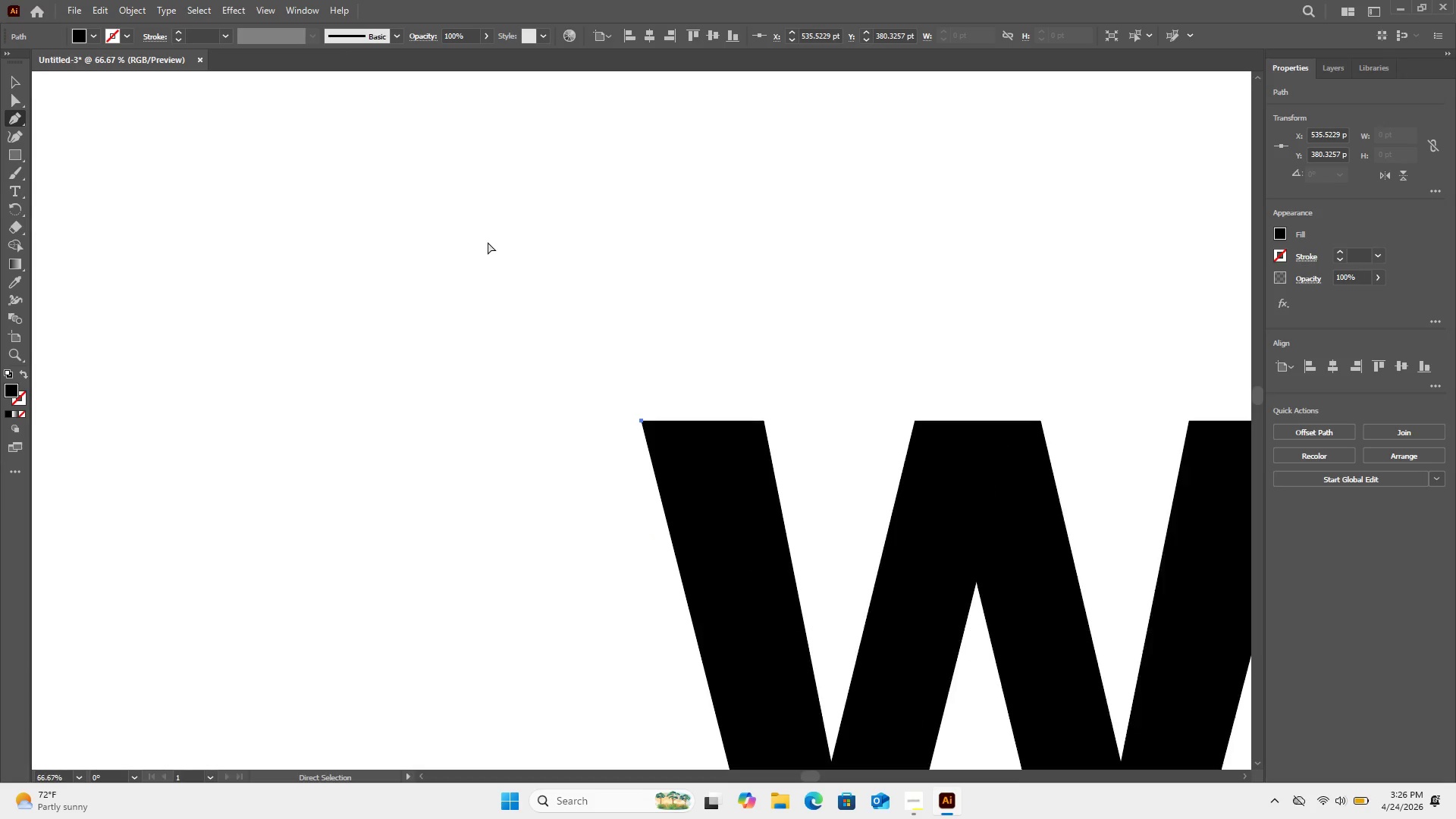 
key(Control+Equal)
 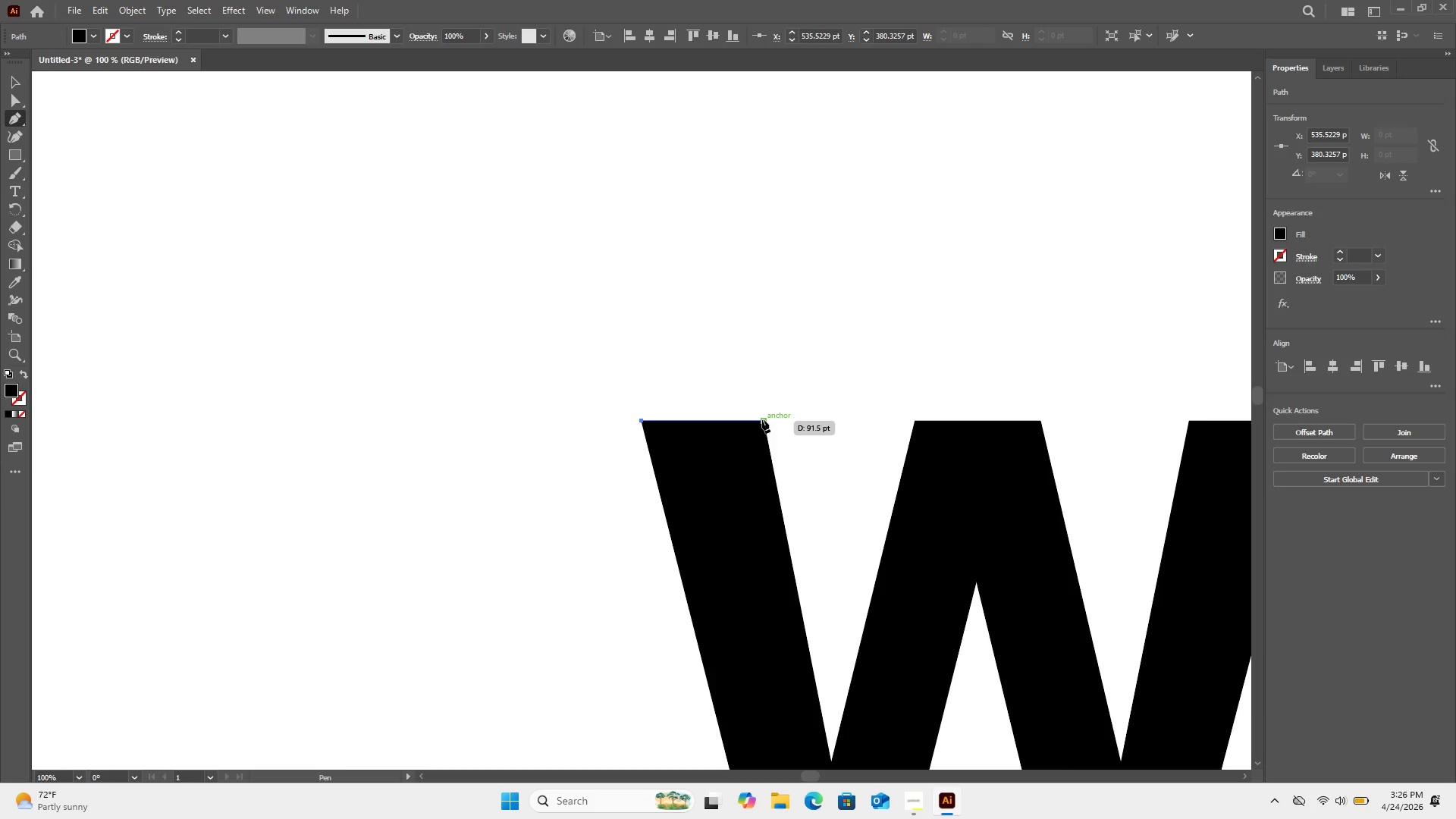 
hold_key(key=ShiftLeft, duration=0.61)
left_click([763, 419])
 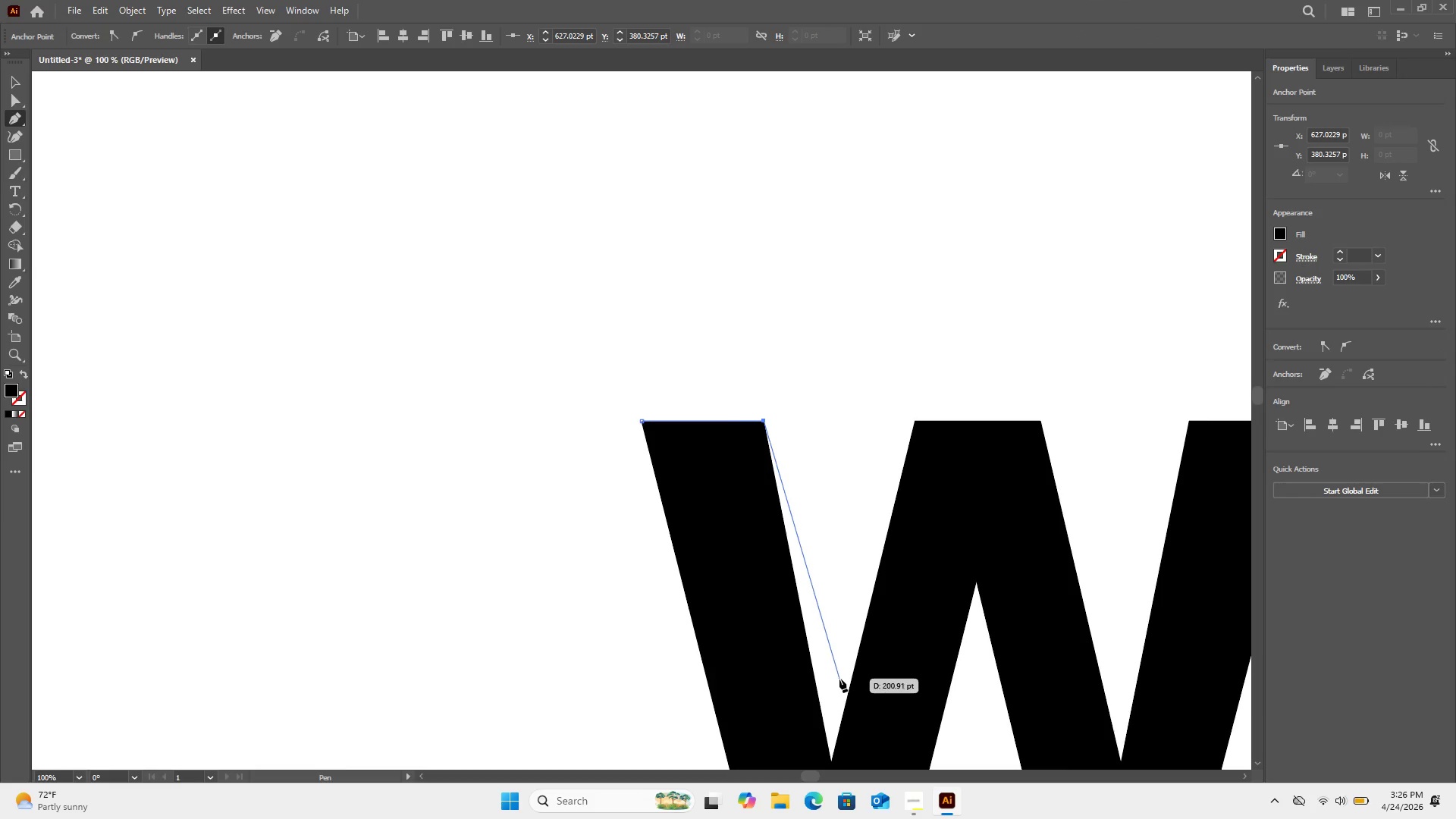 
scroll: coordinate [839, 677], scroll_direction: down, amount: 1.0
 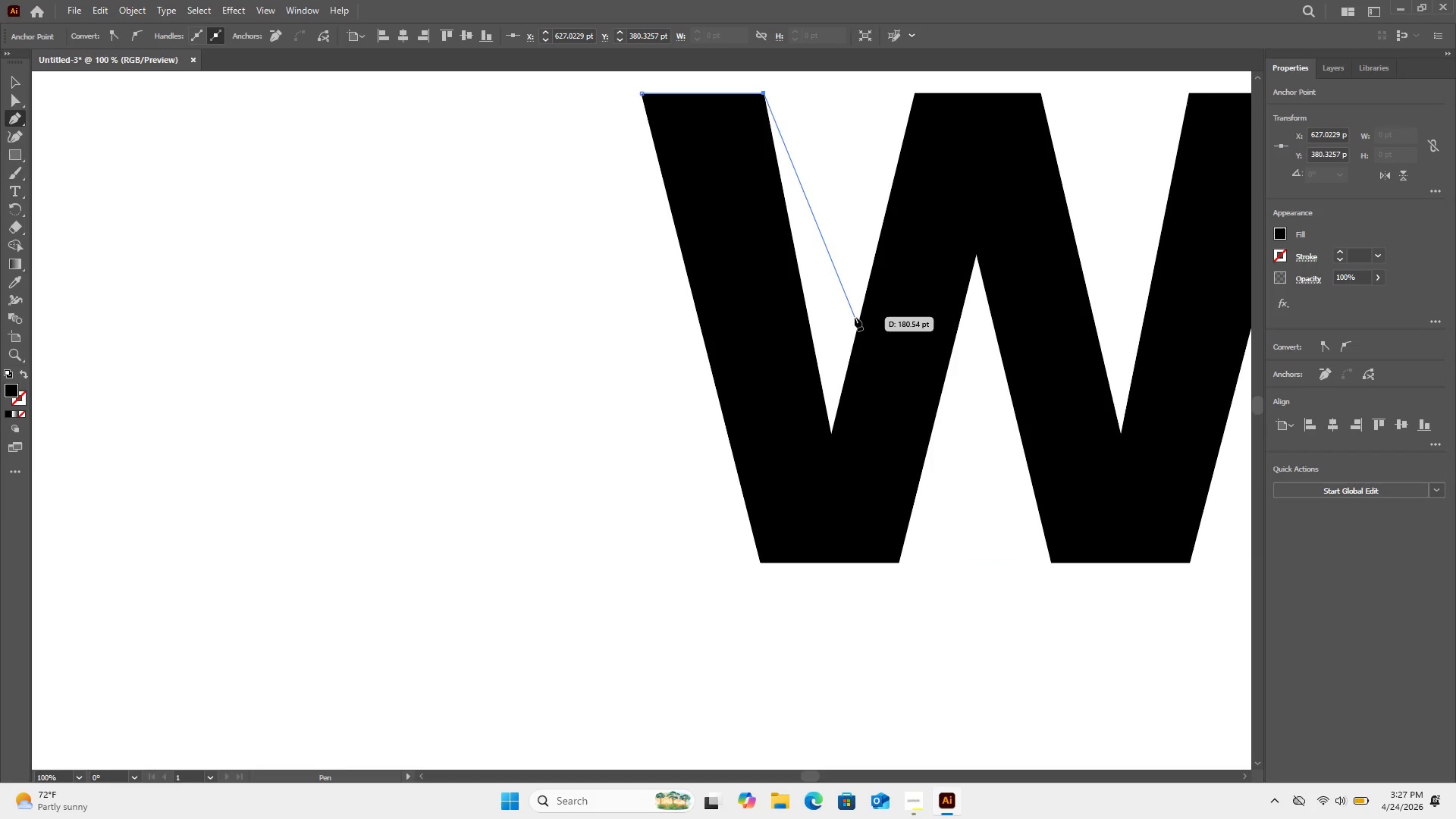 
wait(13.61)
 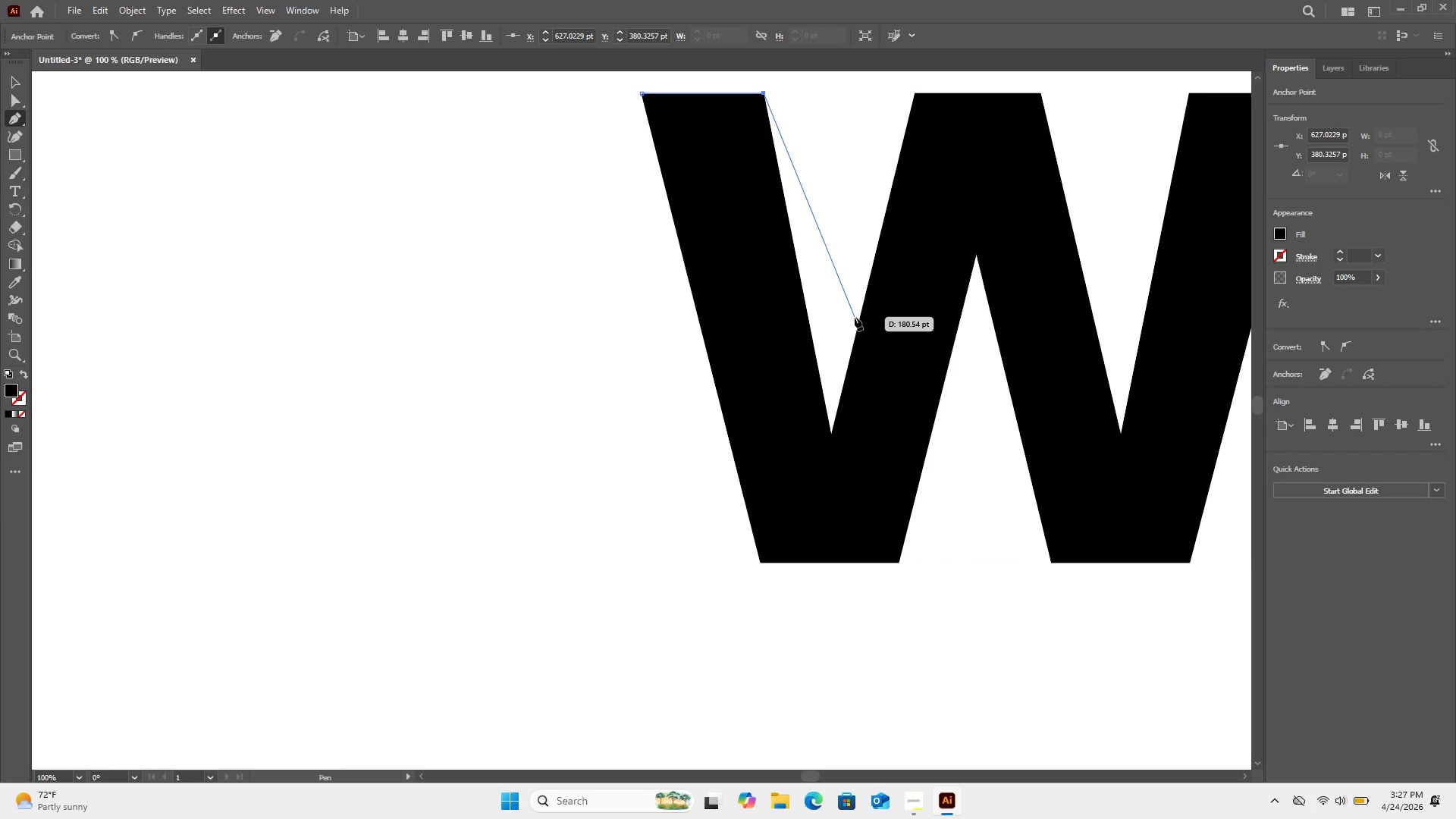 
left_click([861, 325])
 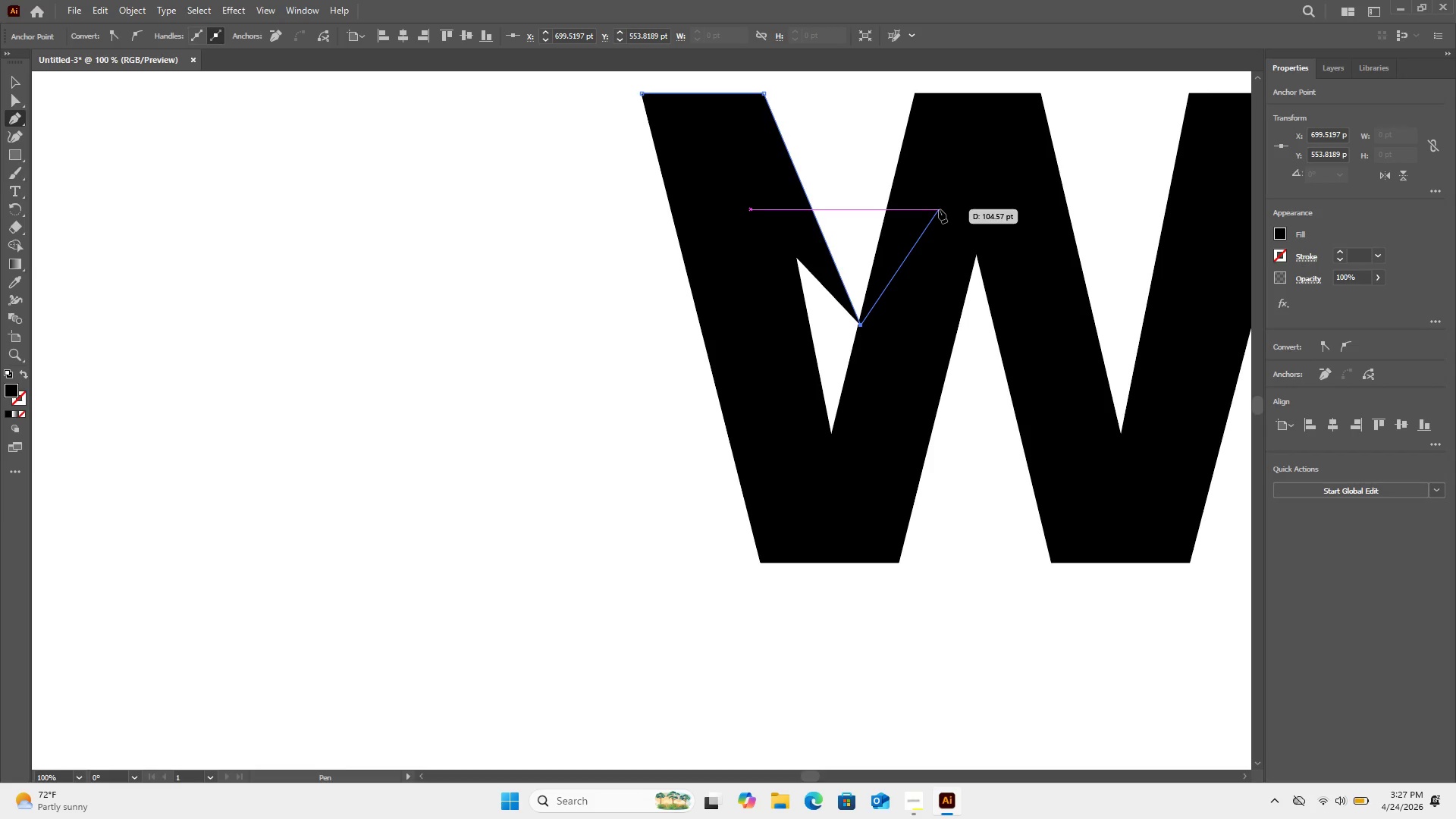 
wait(5.67)
 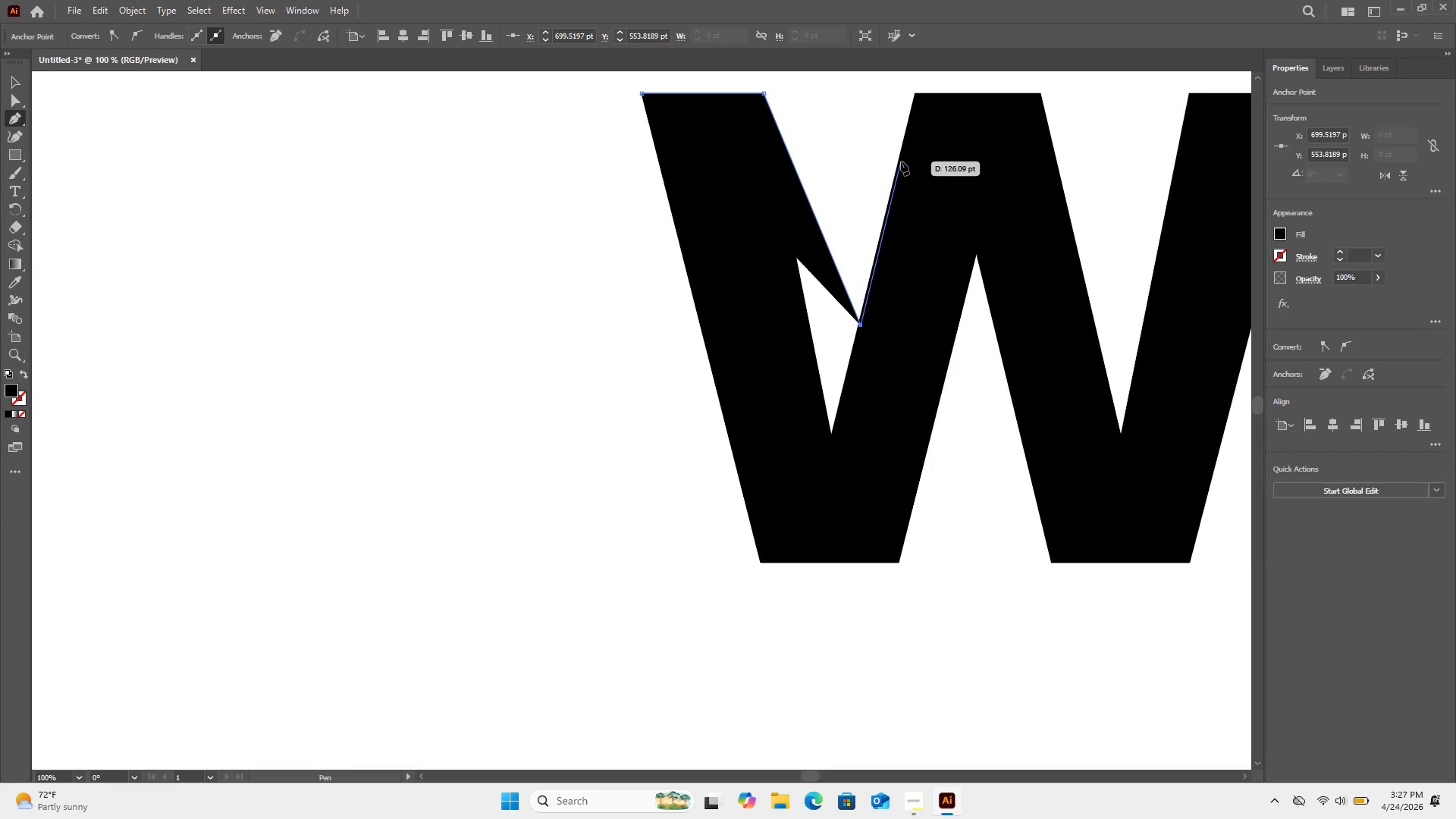 
left_click([943, 194])
 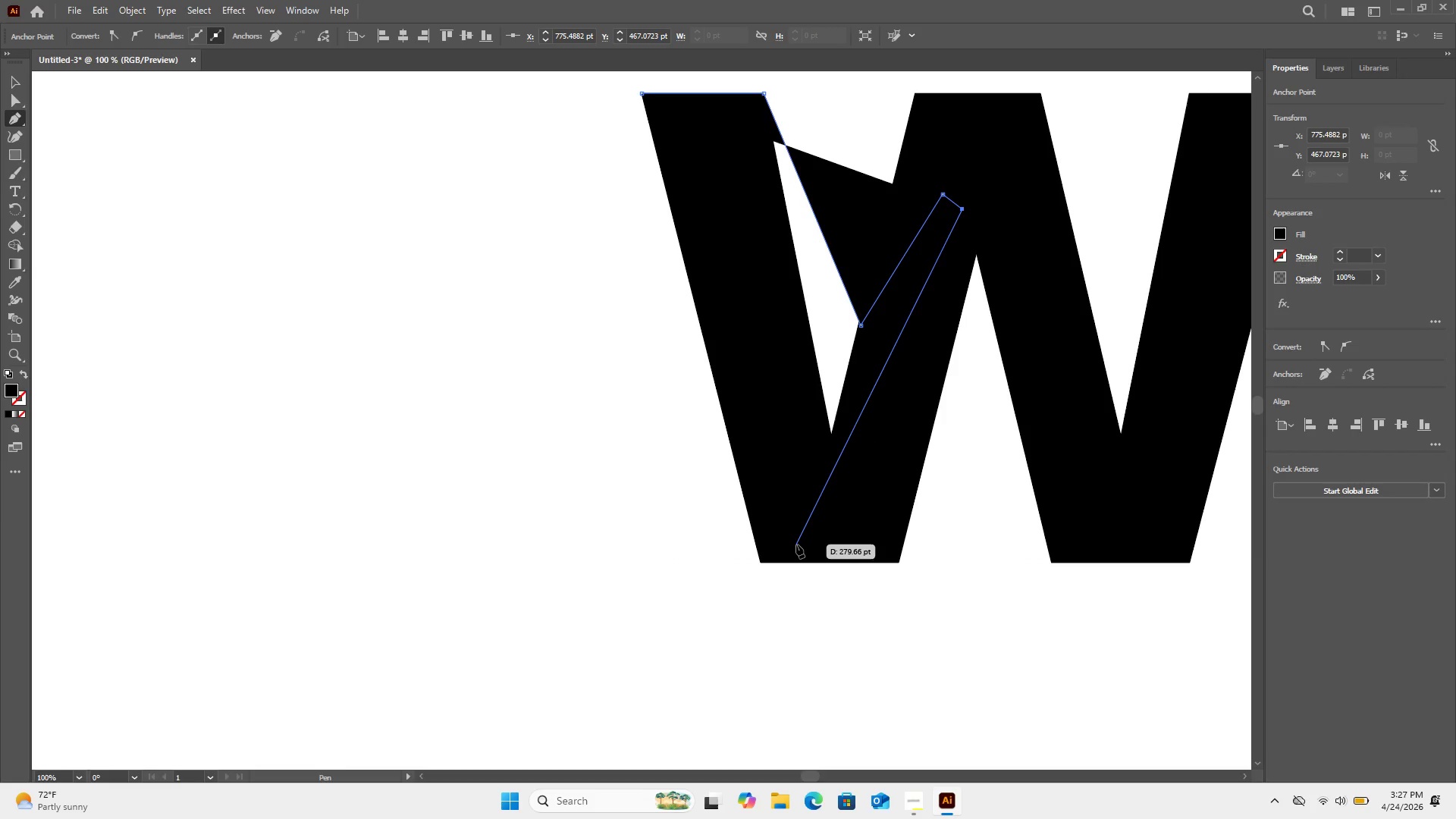 
wait(23.56)
 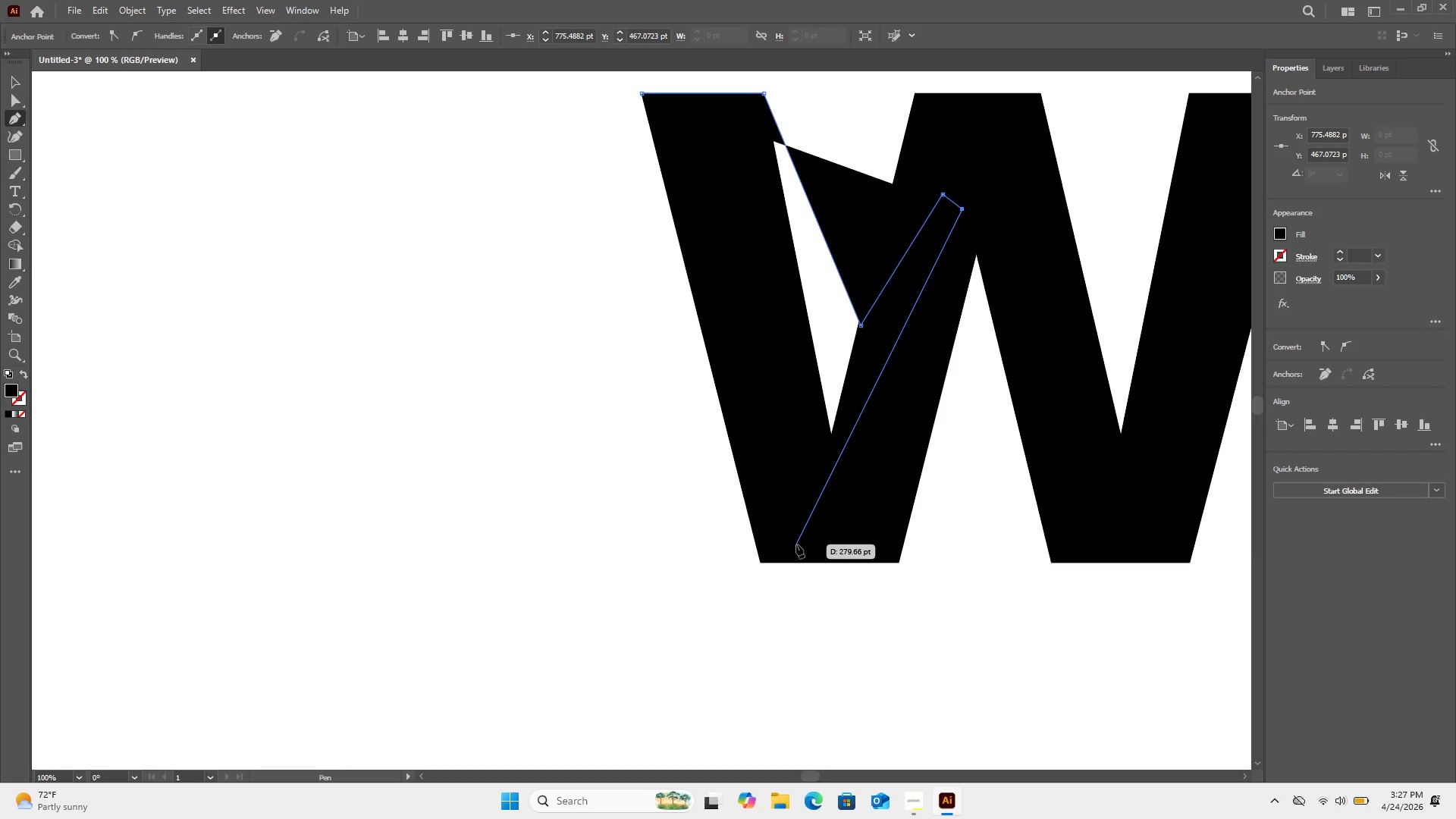 
left_click([799, 566])
 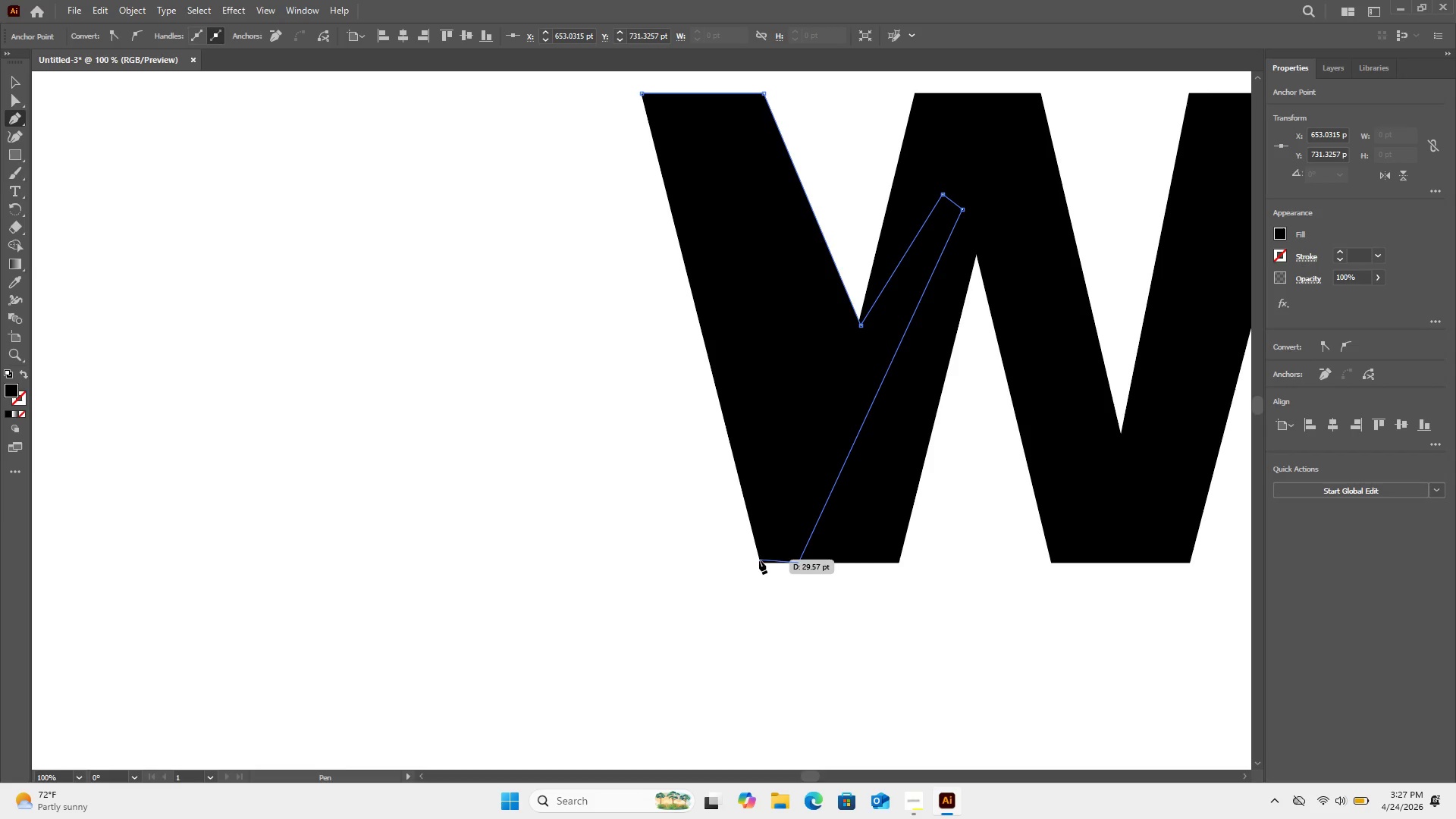 
left_click([760, 561])
 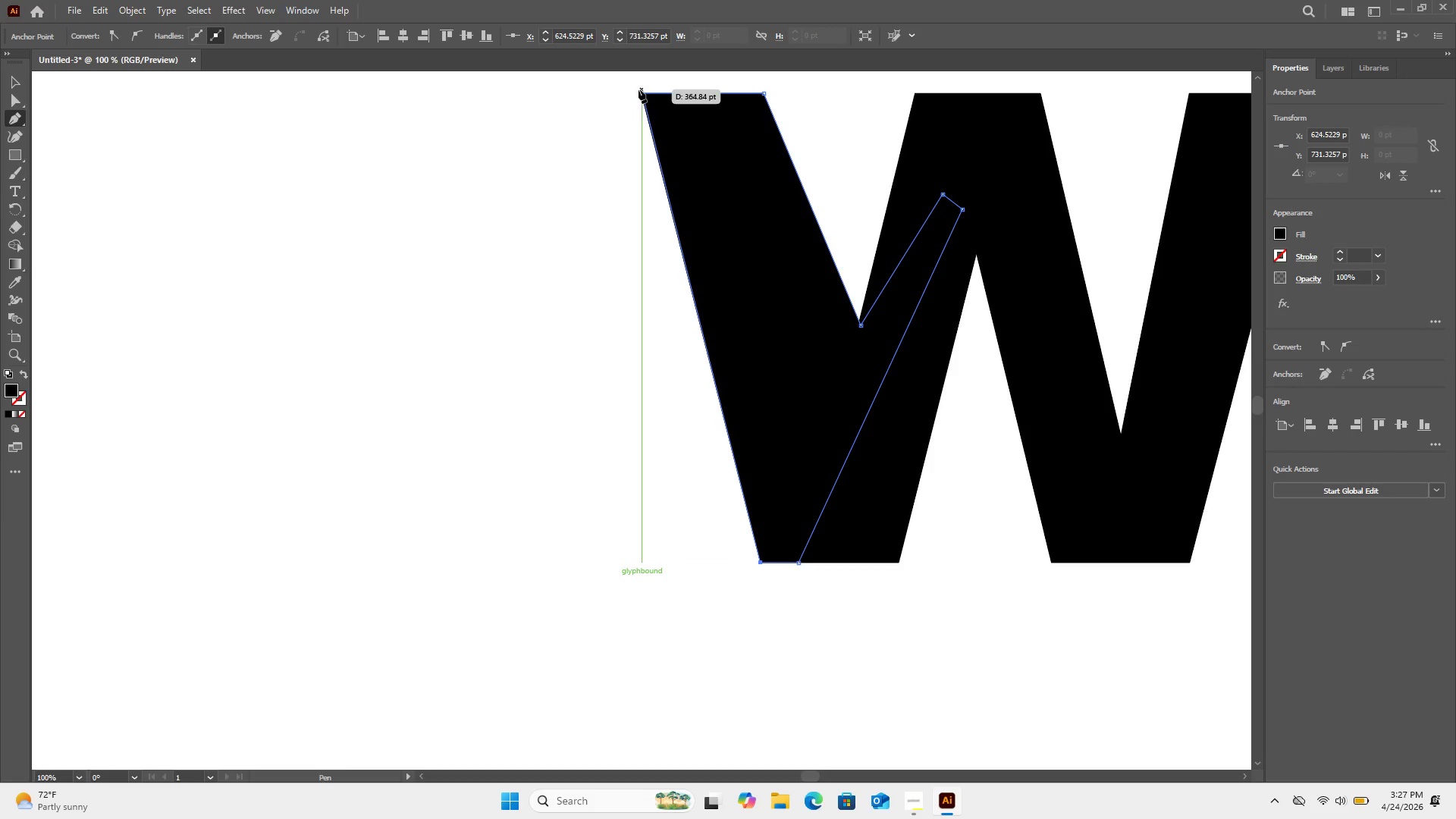 
left_click([643, 96])
 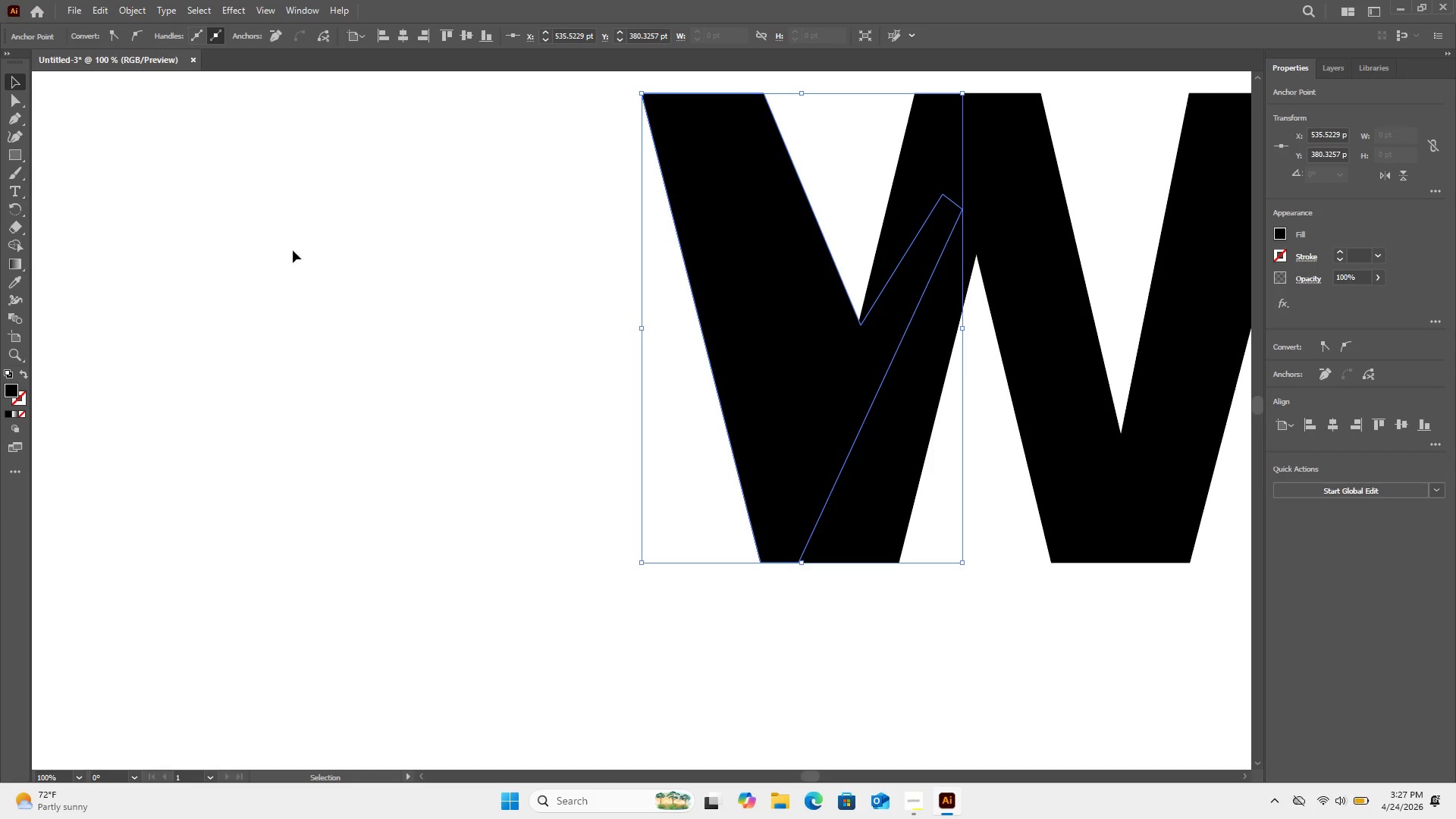 
left_click_drag(start_coordinate=[848, 300], to_coordinate=[376, 418])
 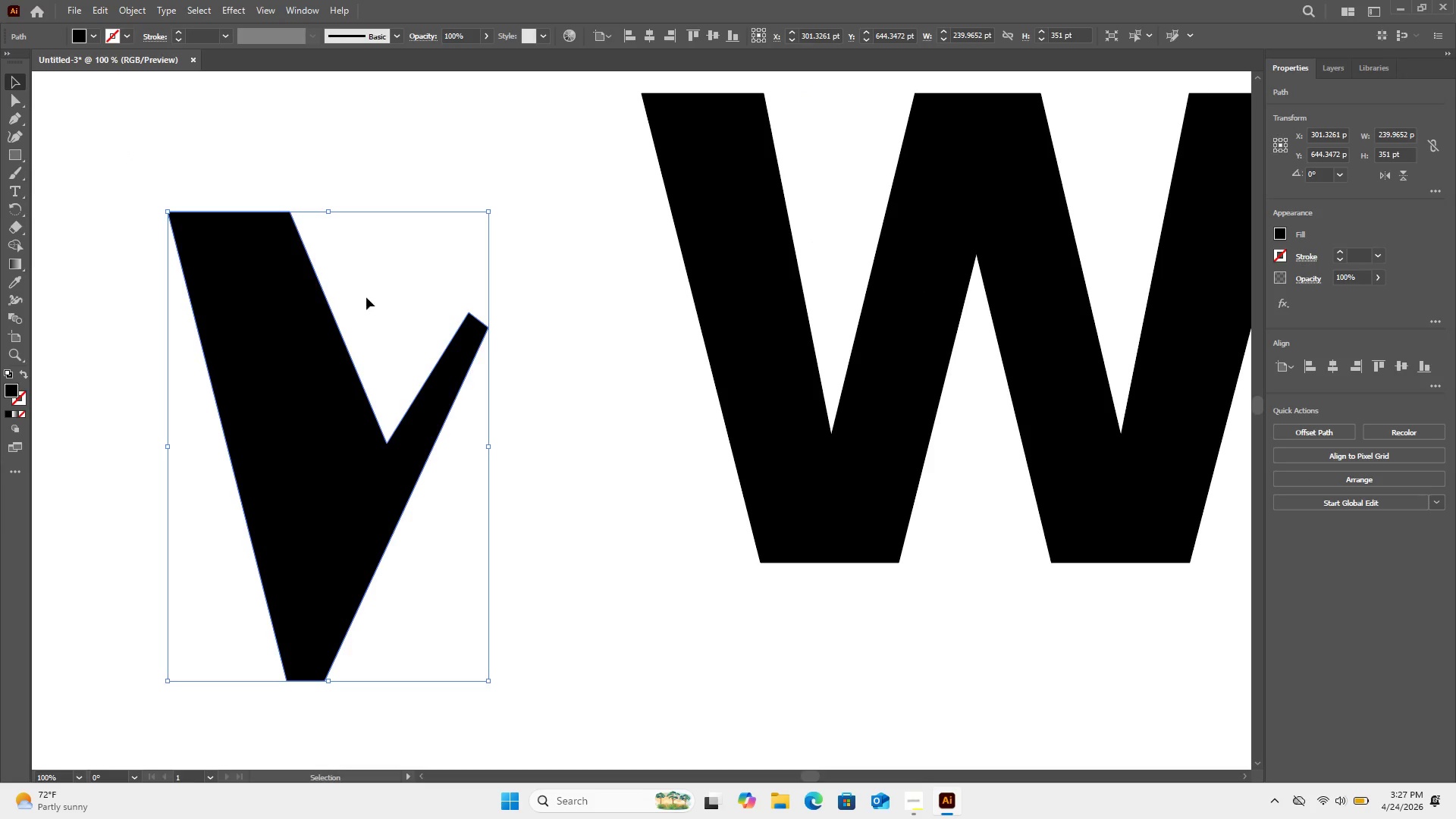 
wait(8.73)
 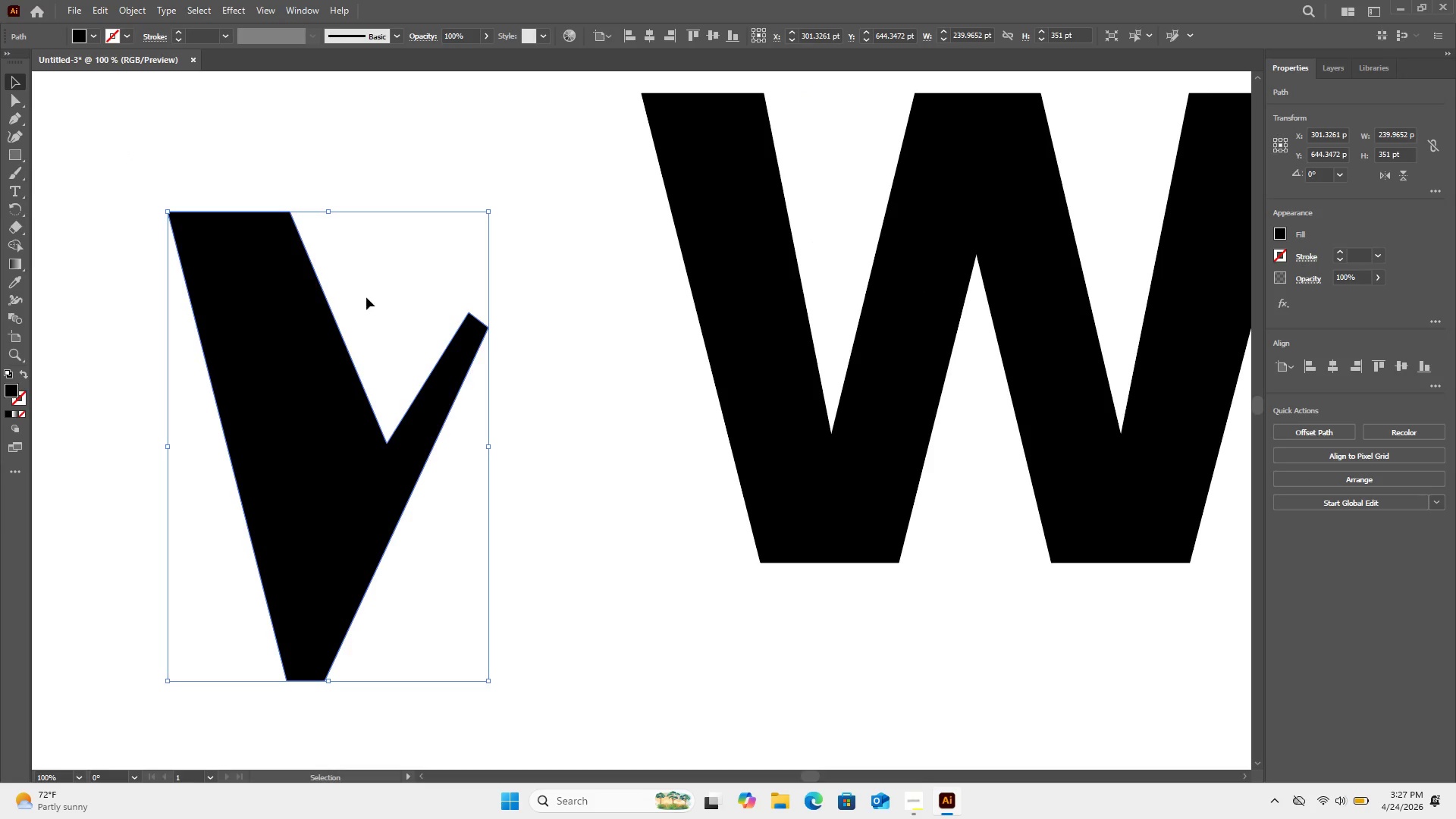 
left_click([25, 373])
 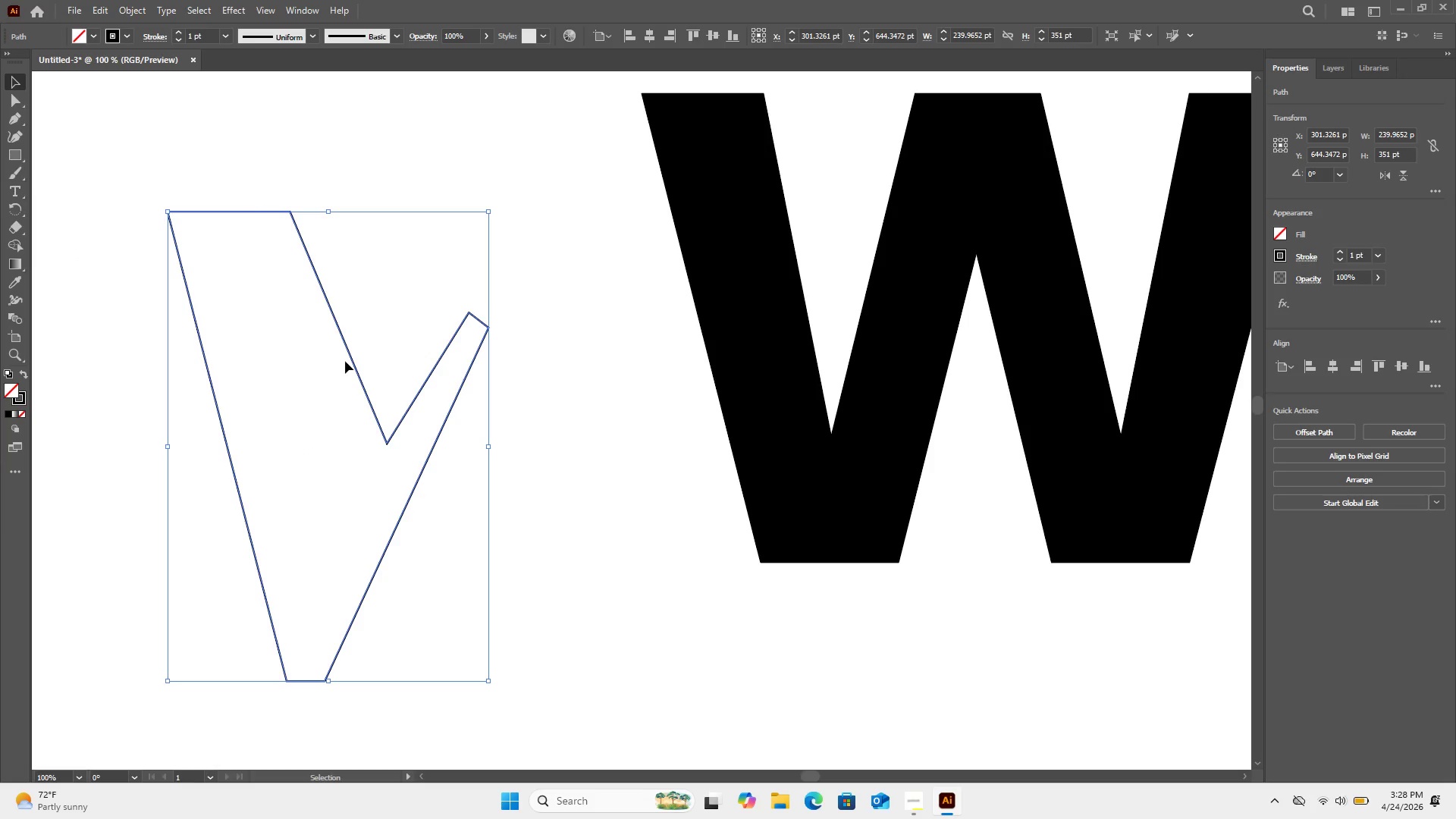 
wait(9.53)
 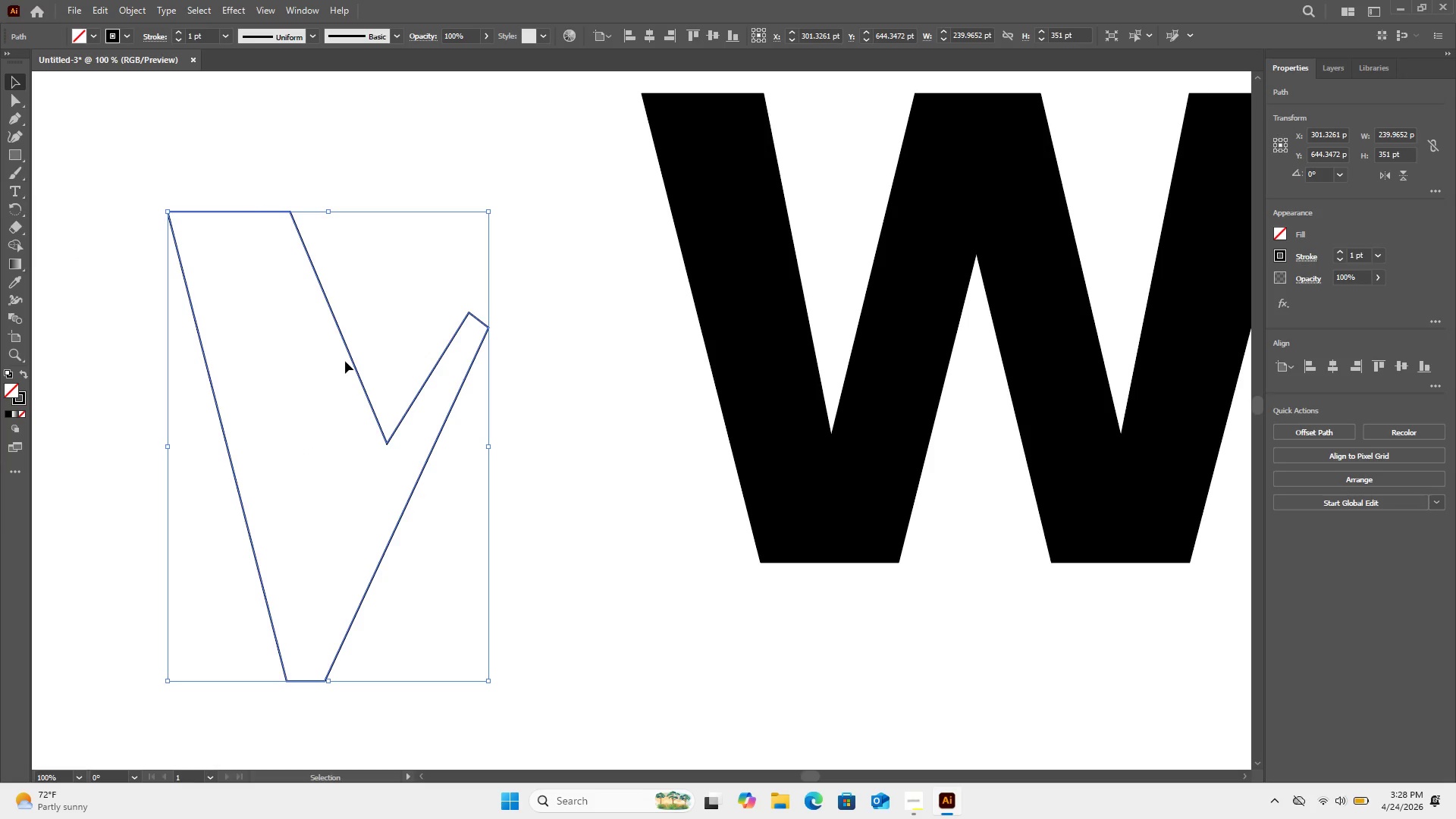 
key(Delete)
 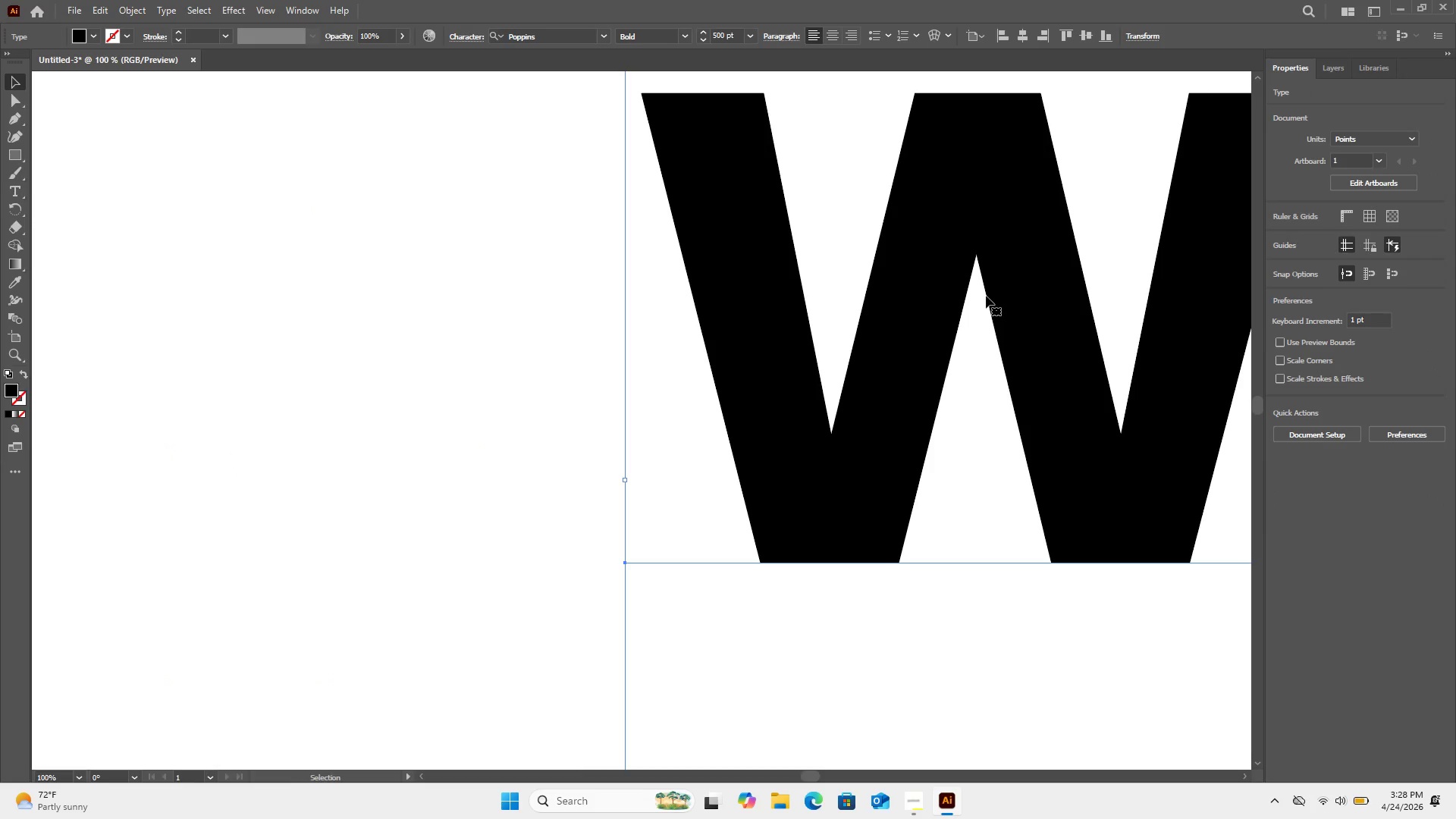 
key(Delete)
 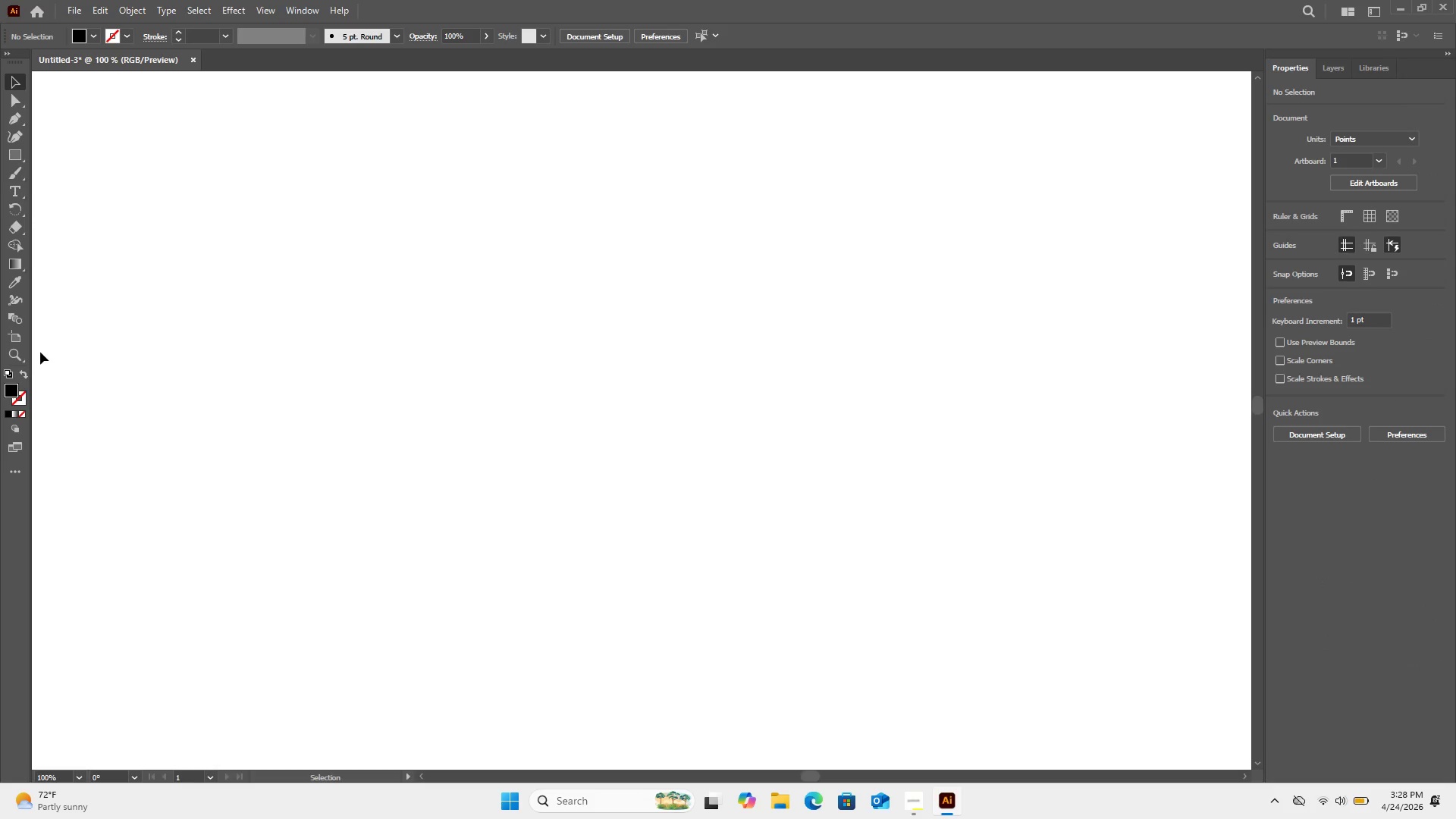 
key(Control+Minus)
 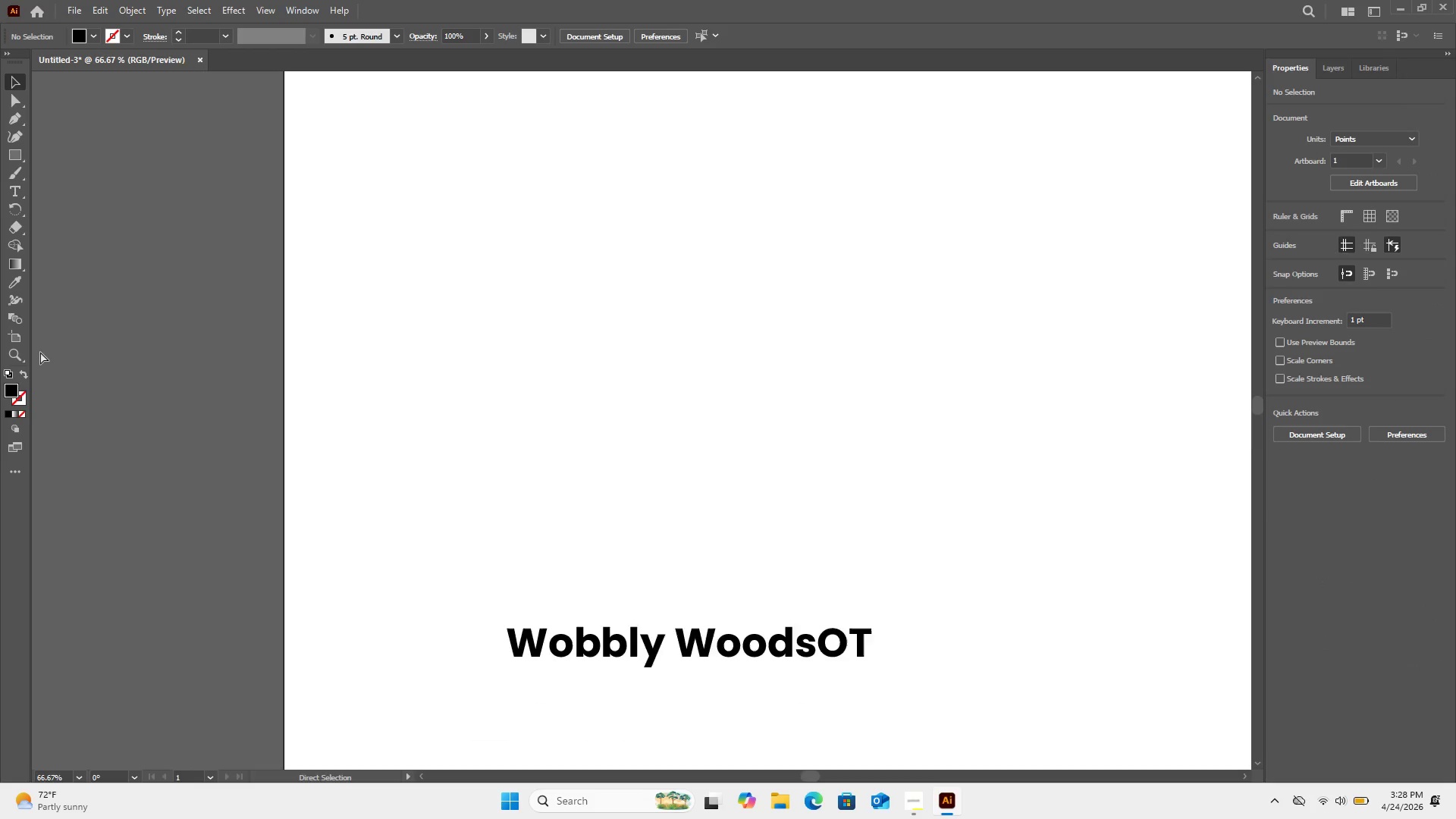 
key(Control+Minus)
 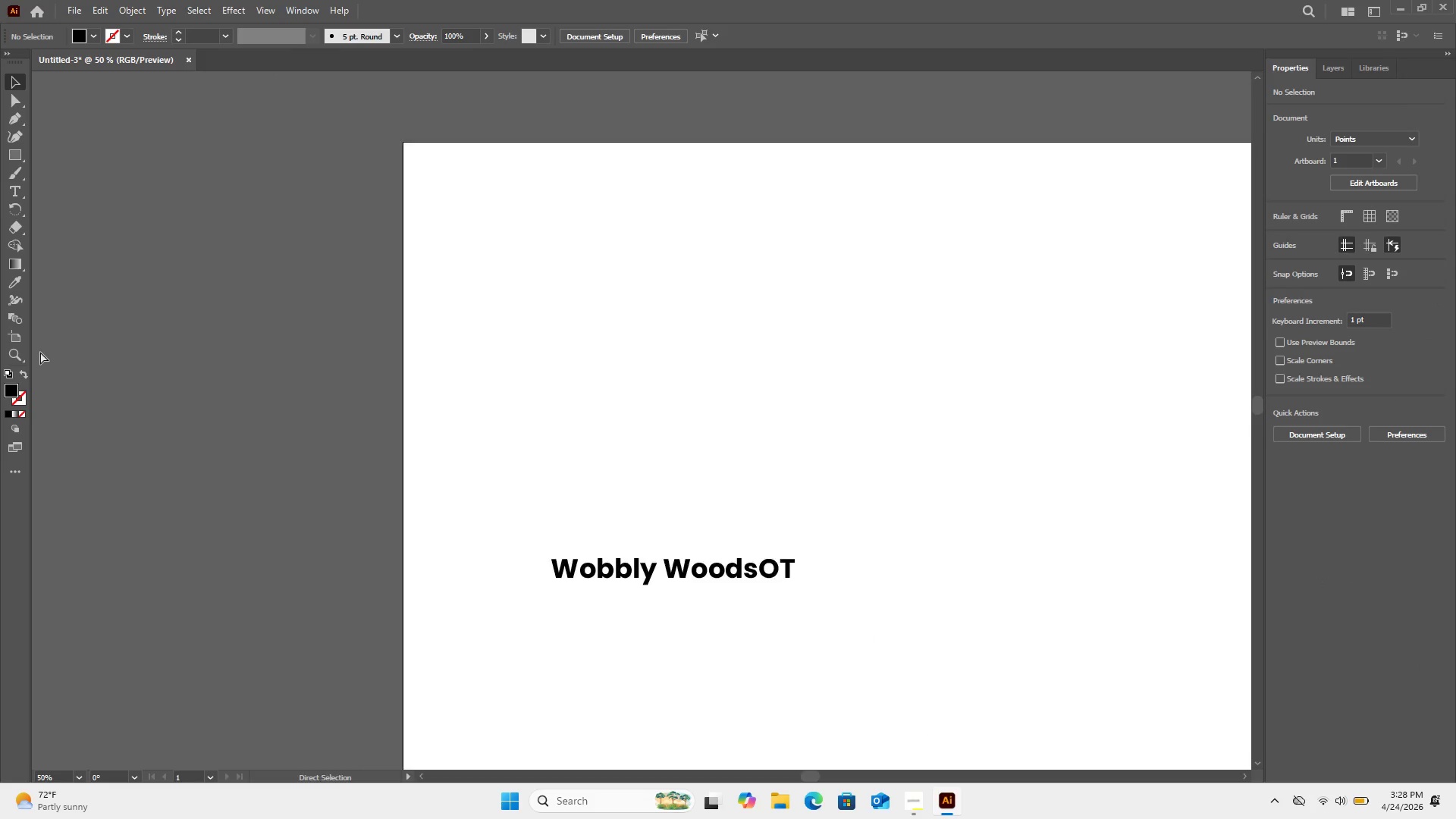 
key(Control+Minus)
 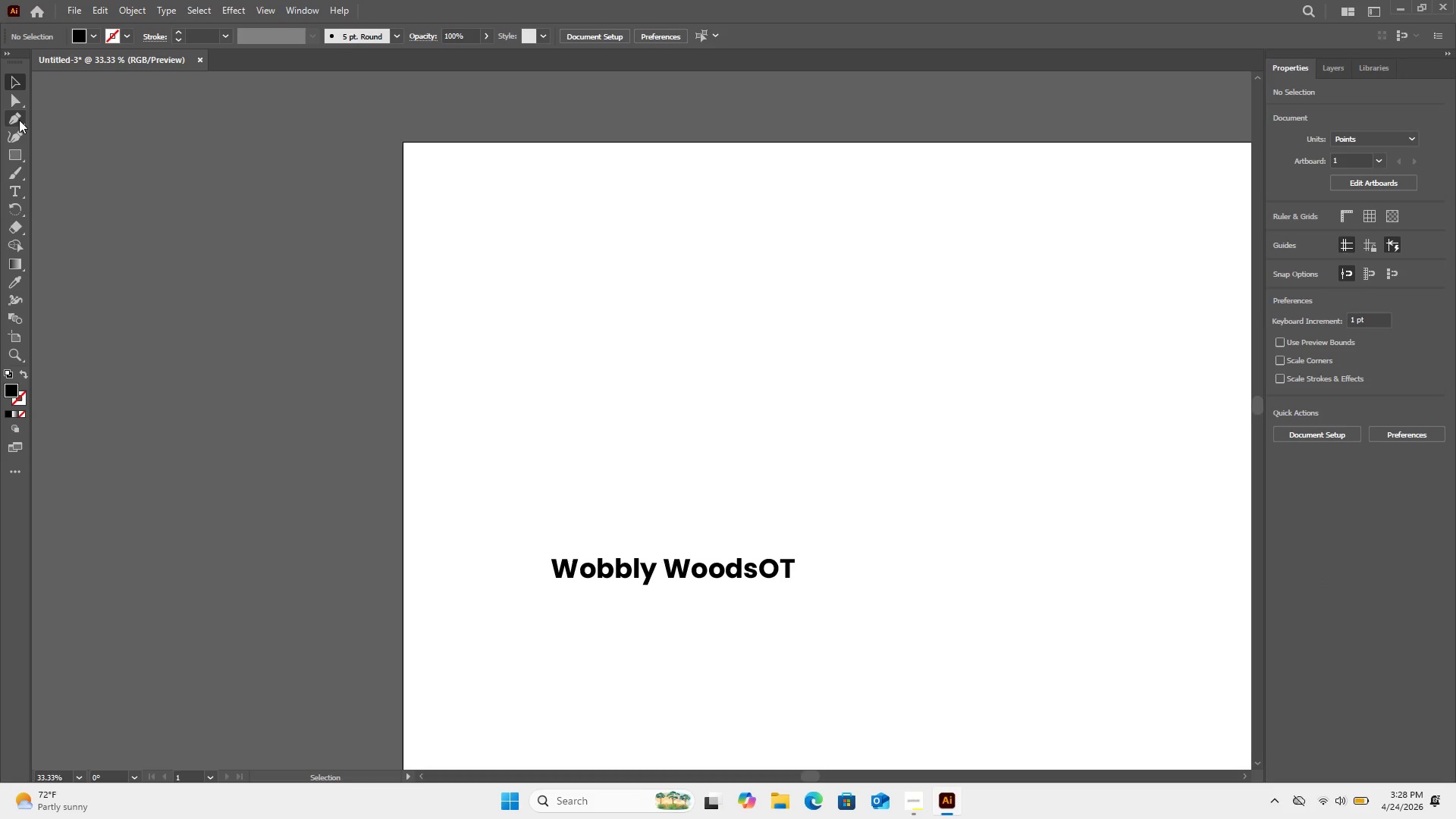 
left_click([18, 120])
 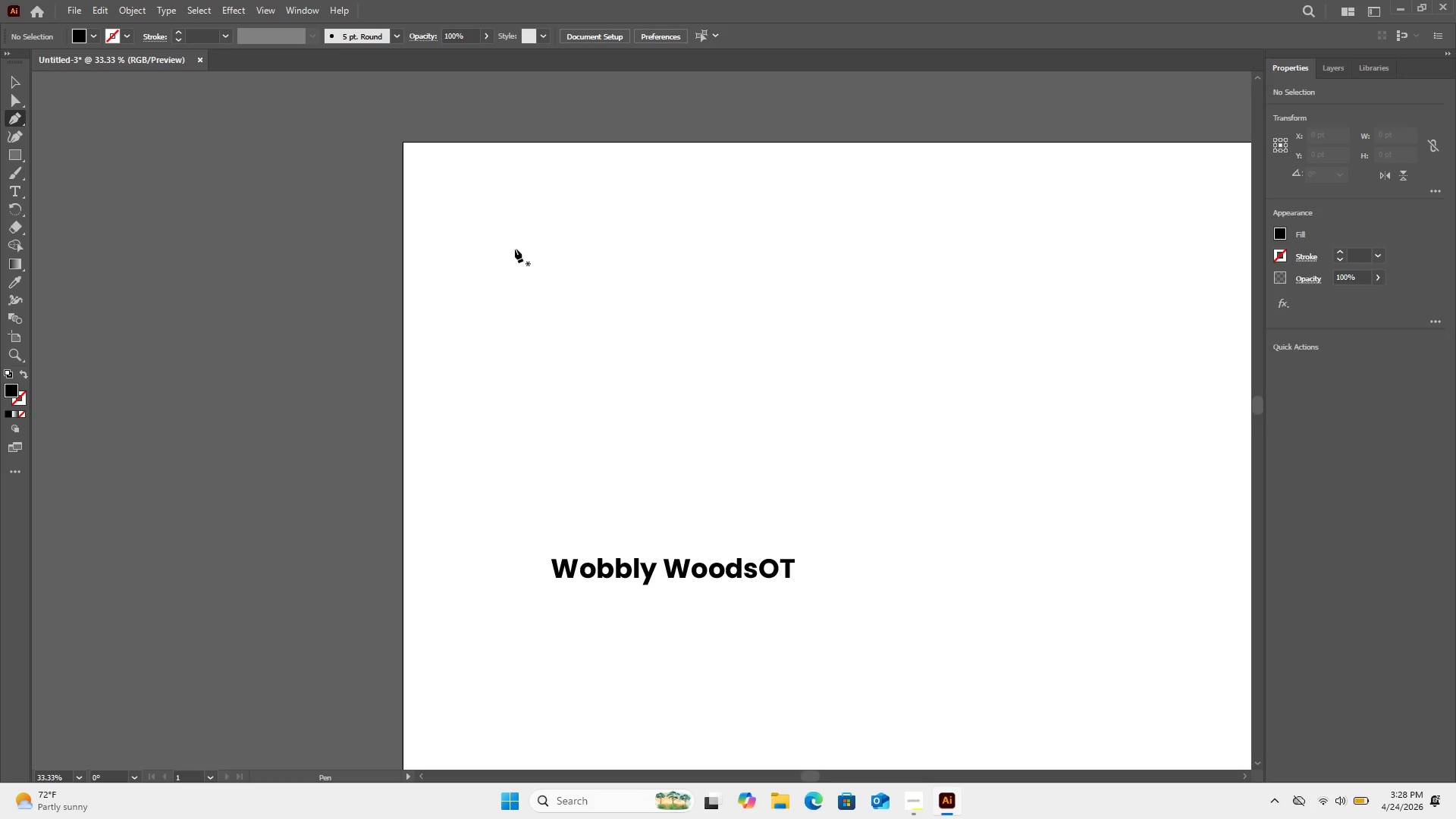 
left_click([515, 249])
 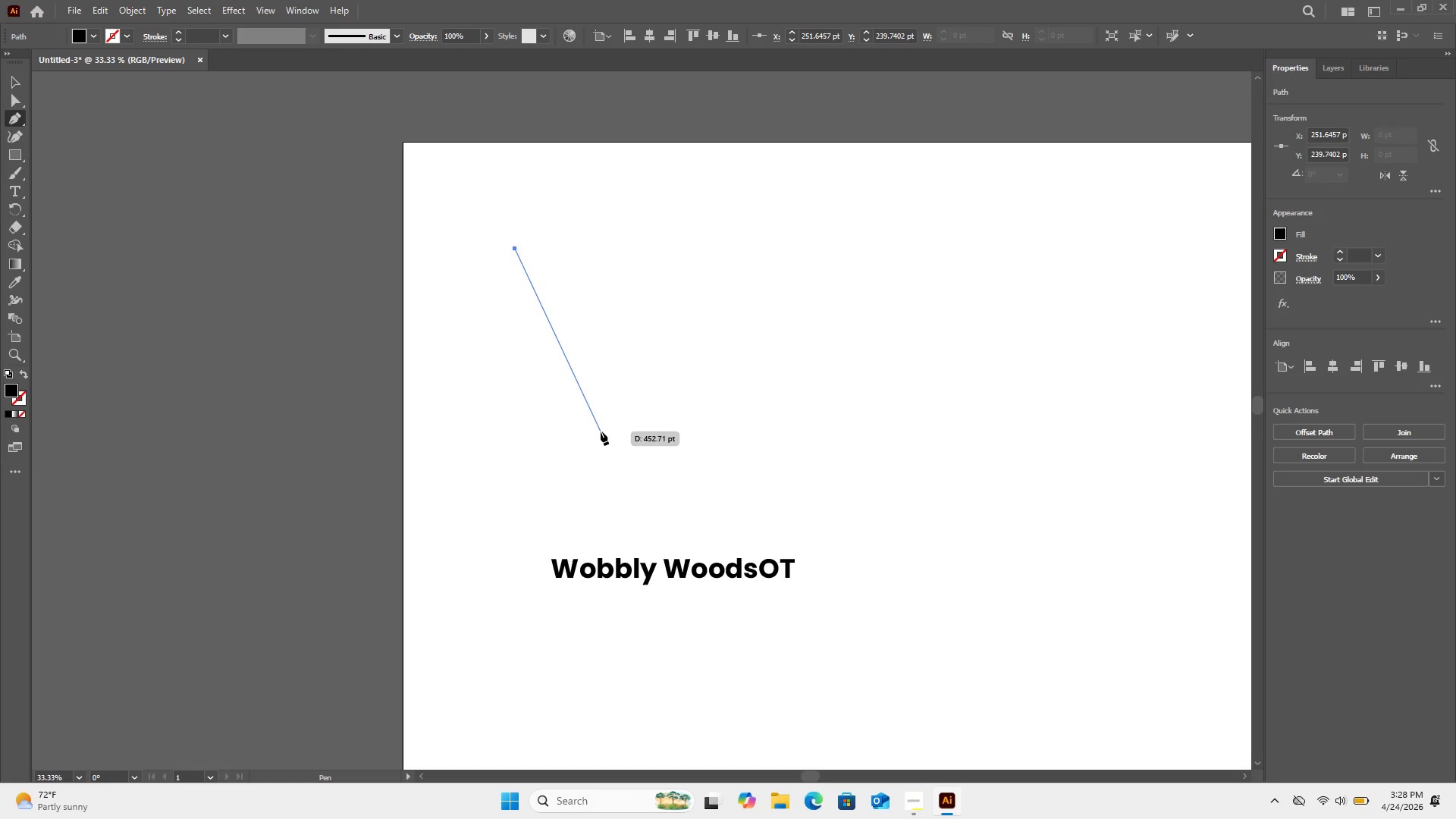 
wait(12.75)
 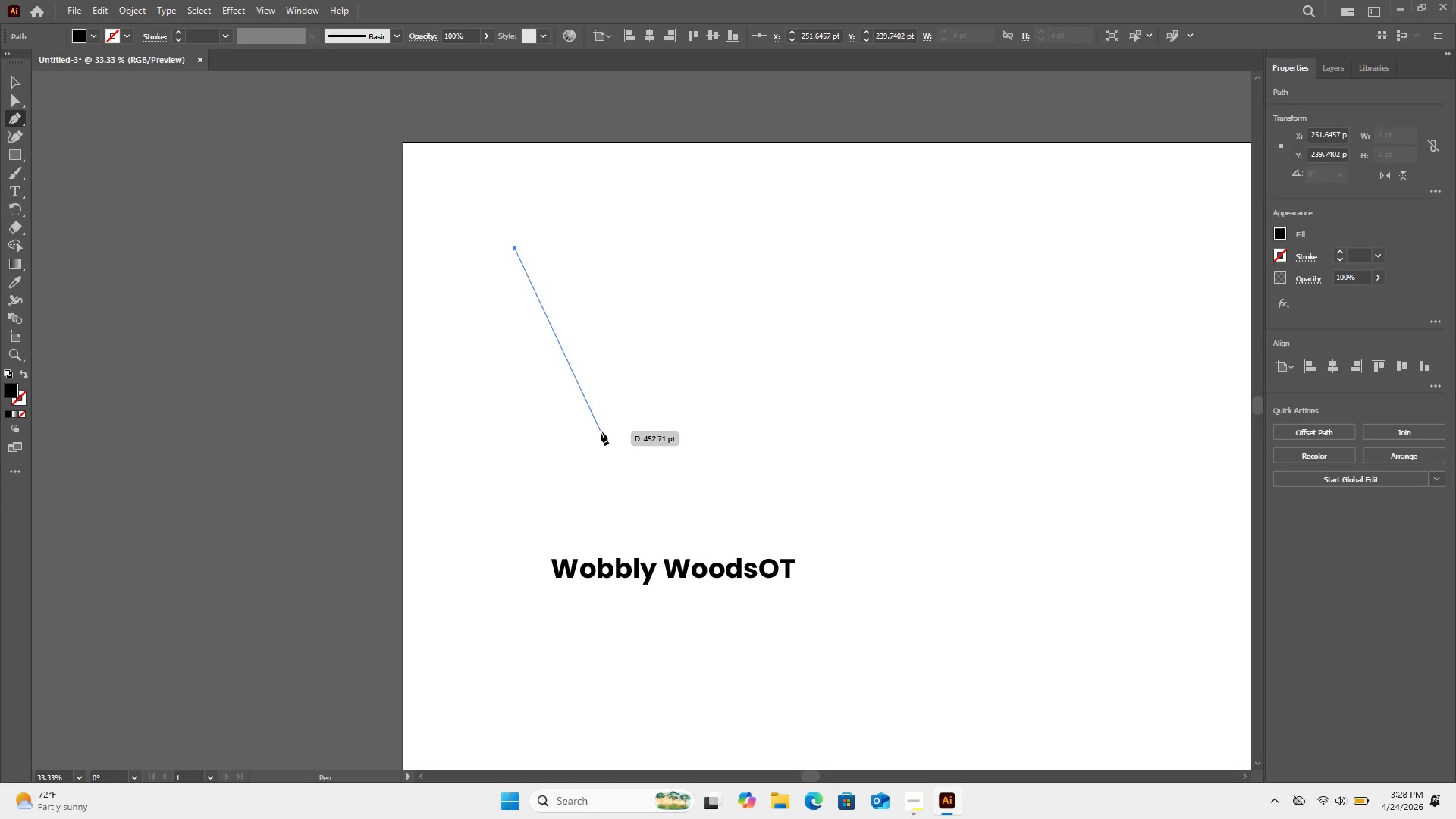 
left_click([567, 388])
 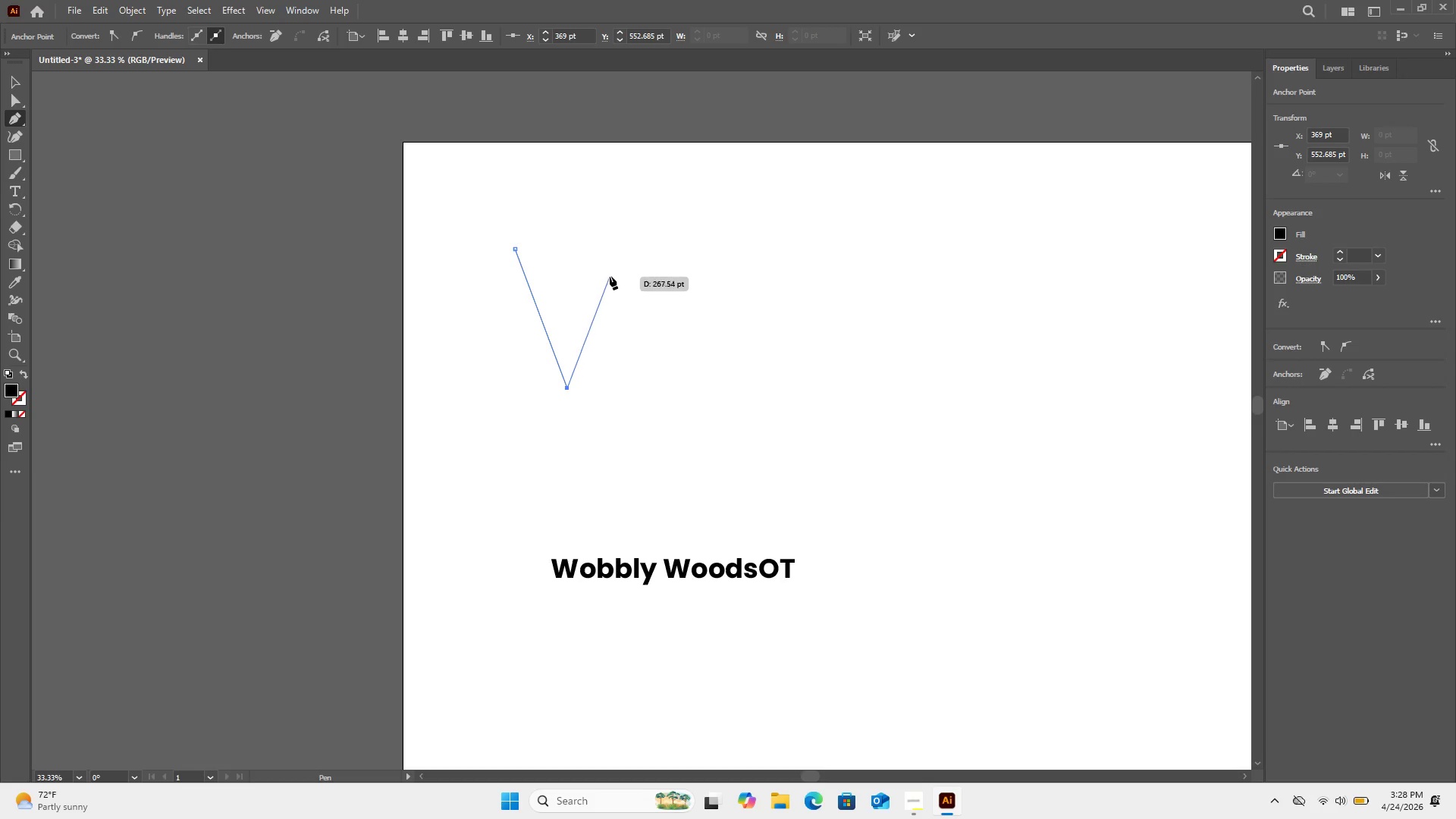 
wait(14.34)
 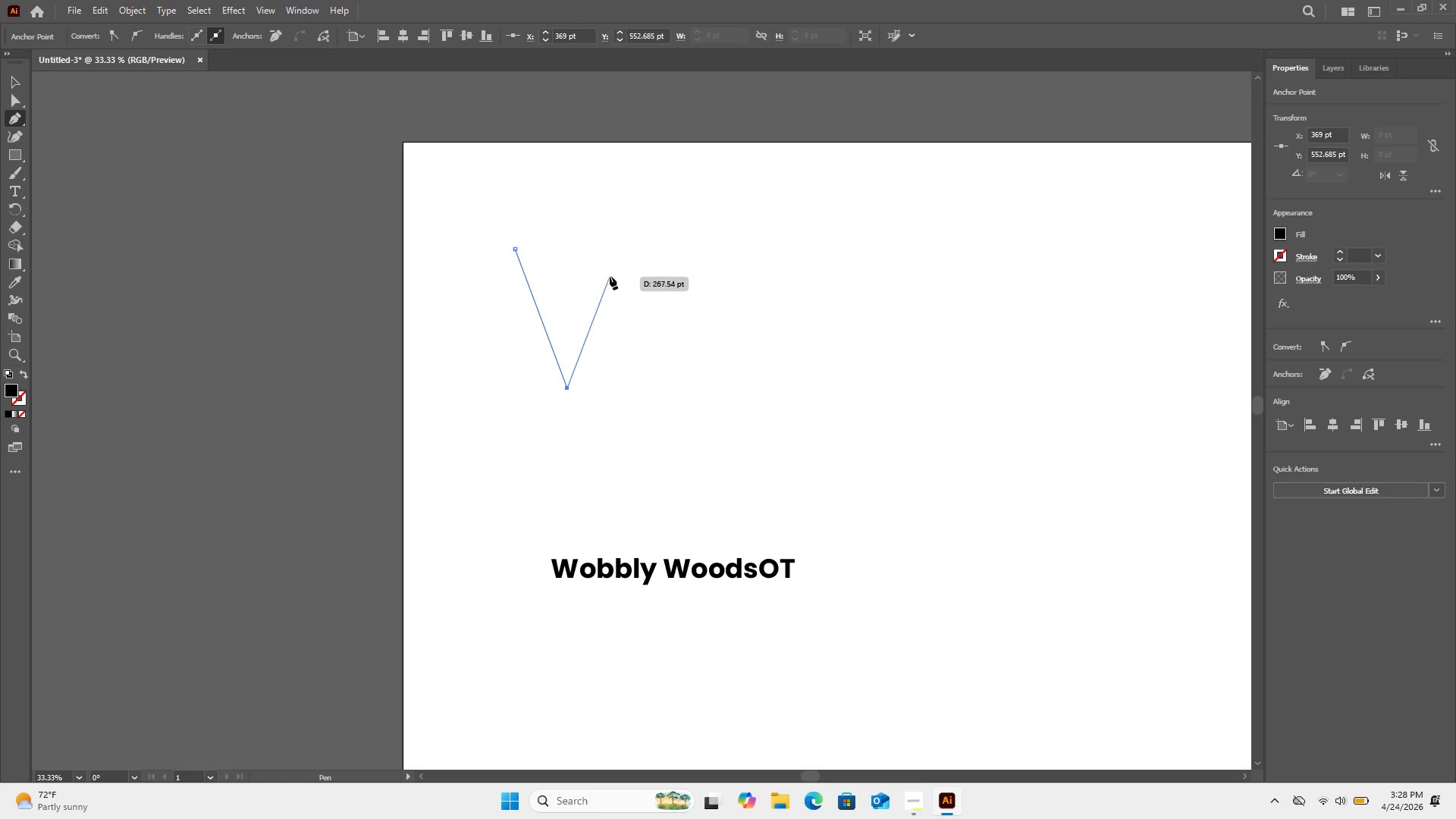 
left_click([611, 318])
 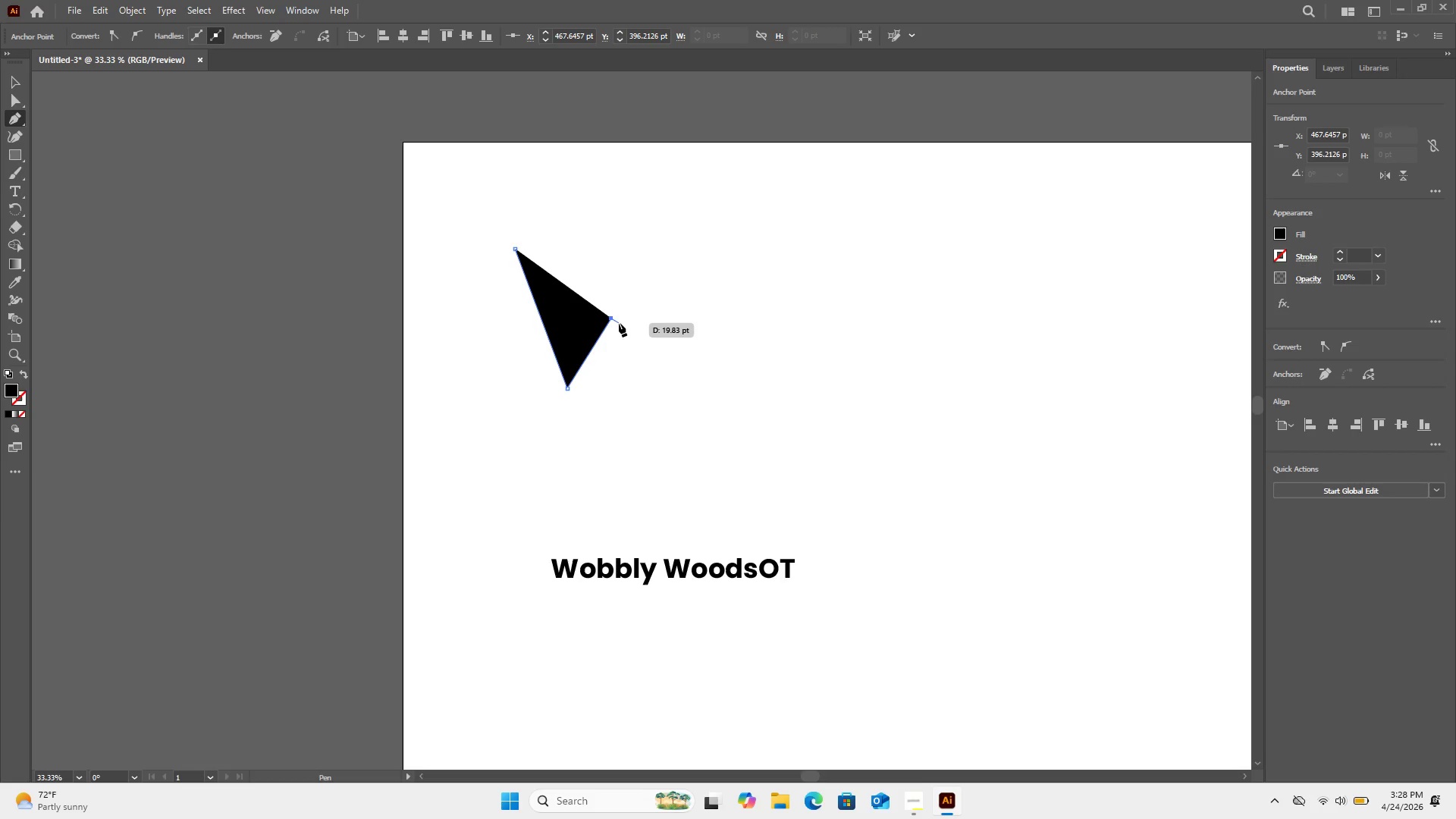 
left_click([619, 323])
 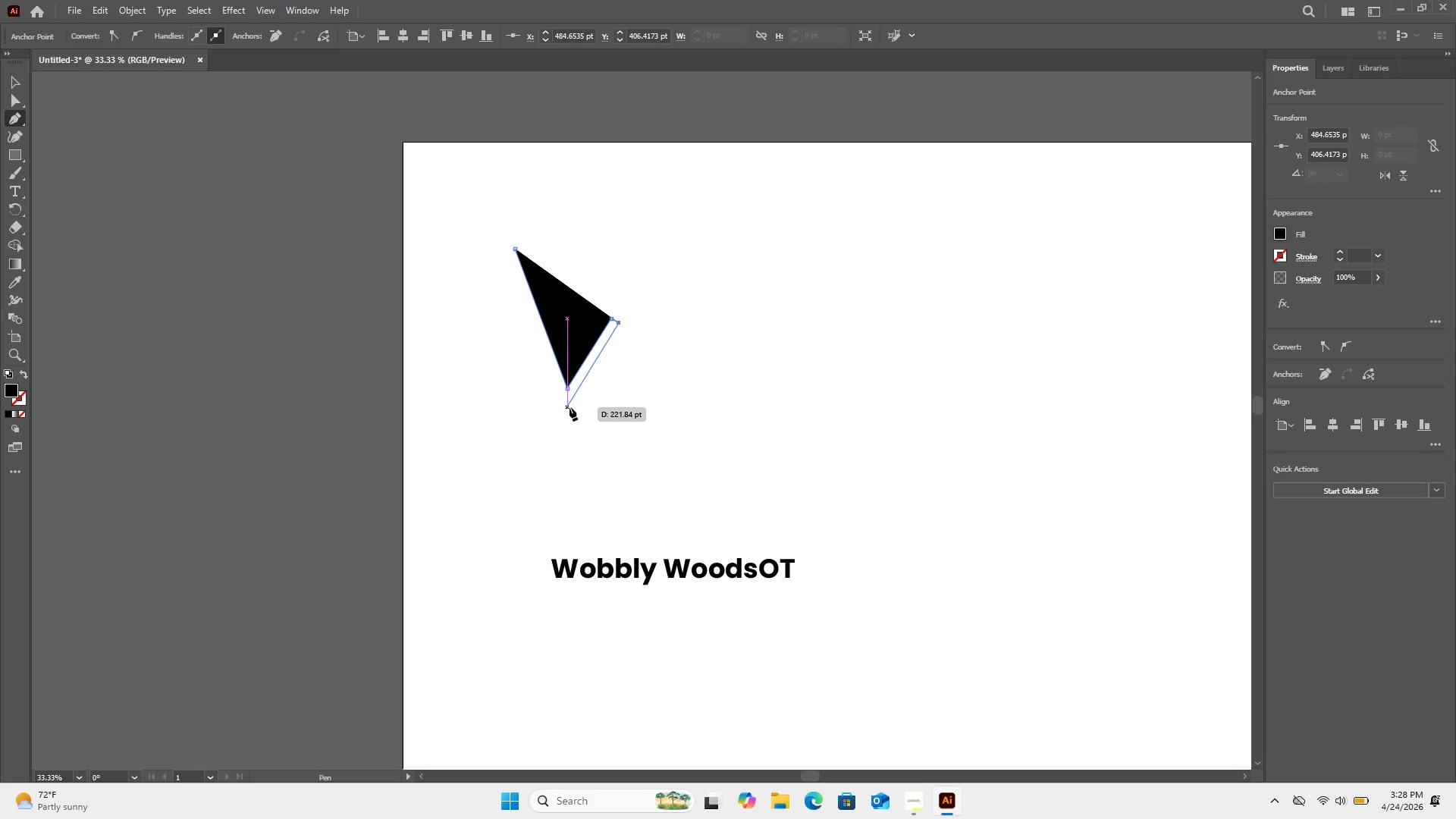 
left_click([570, 407])
 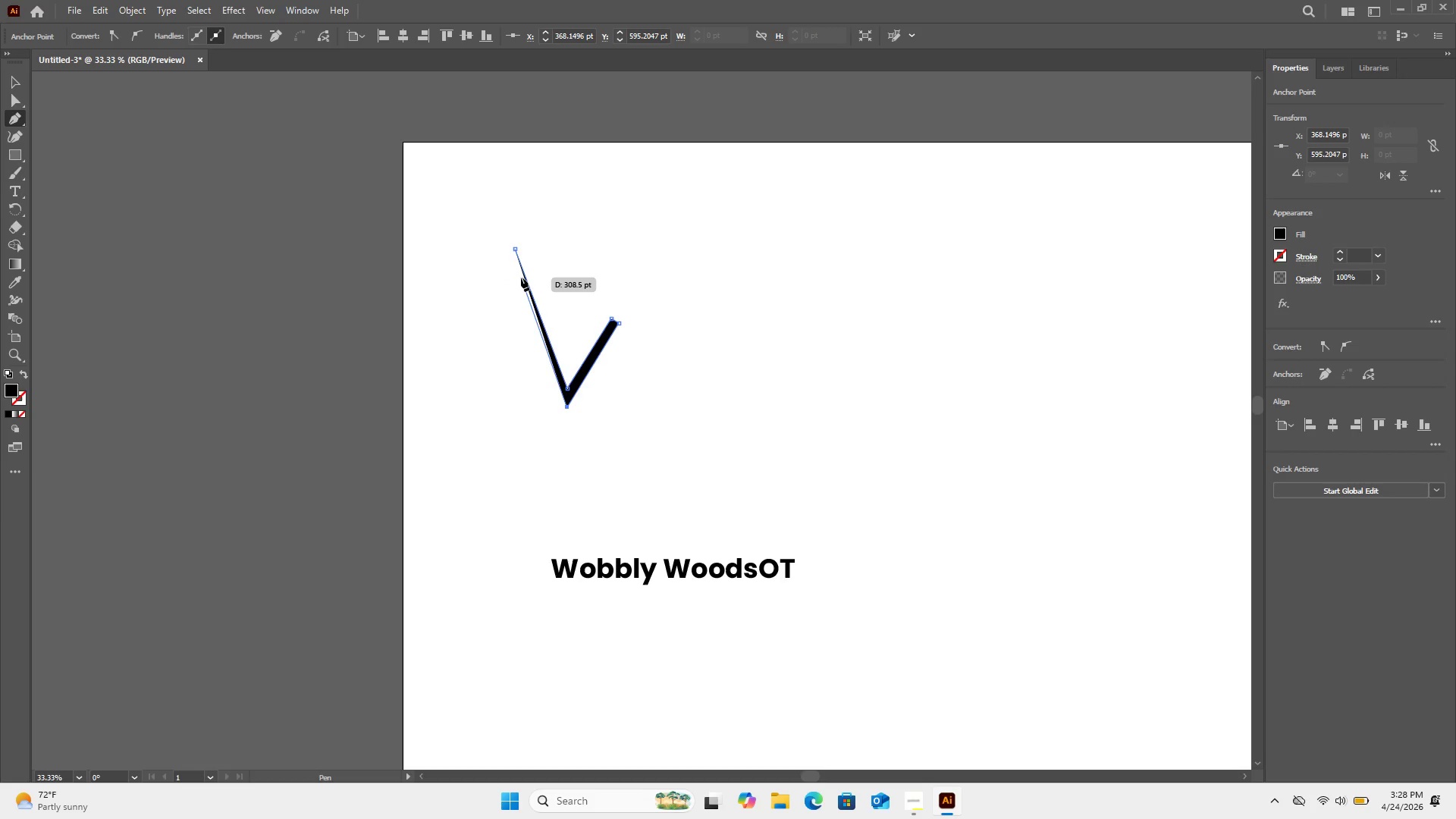 
wait(9.56)
 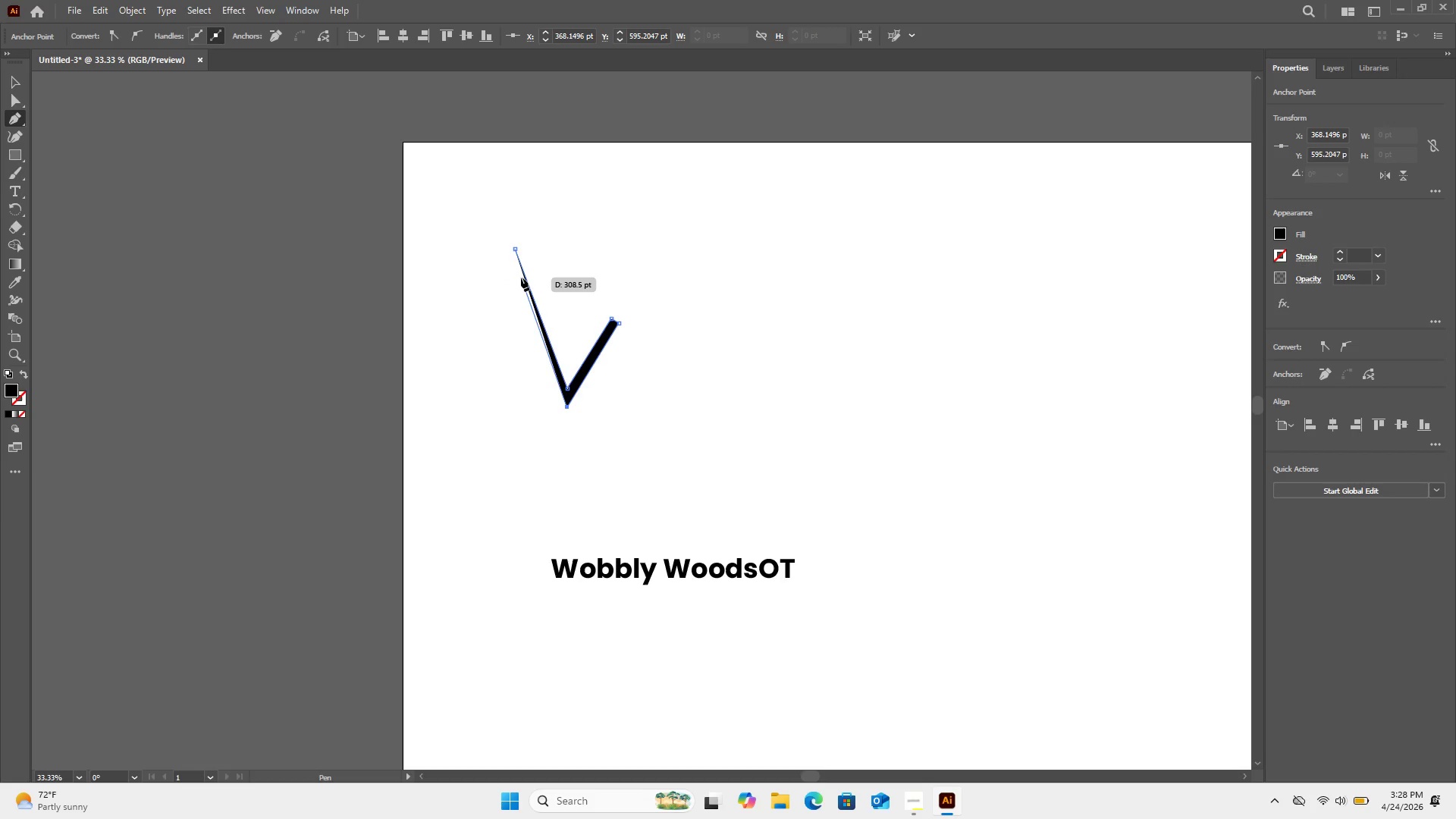 
left_click([507, 250])
 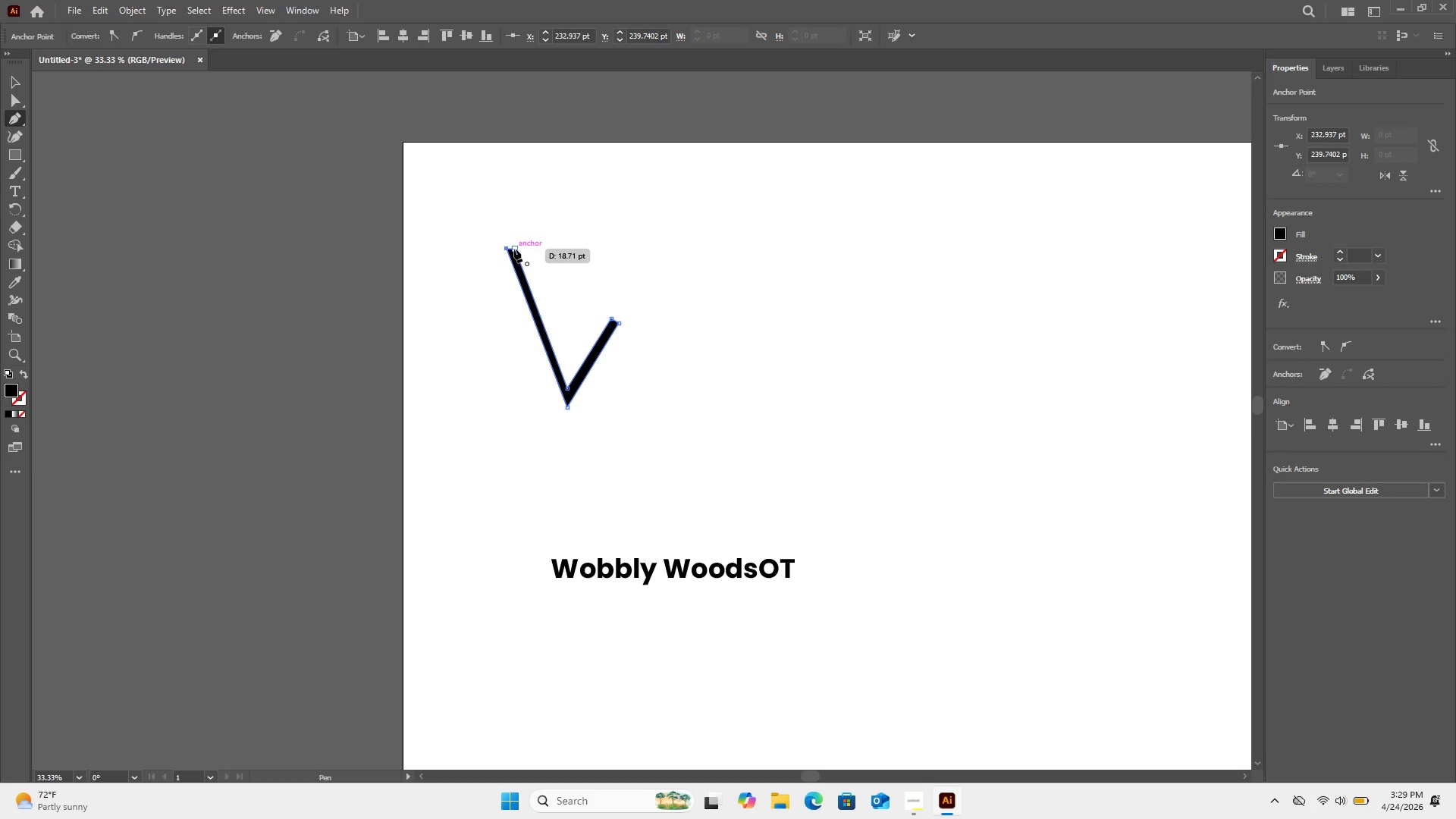 
left_click([514, 249])
 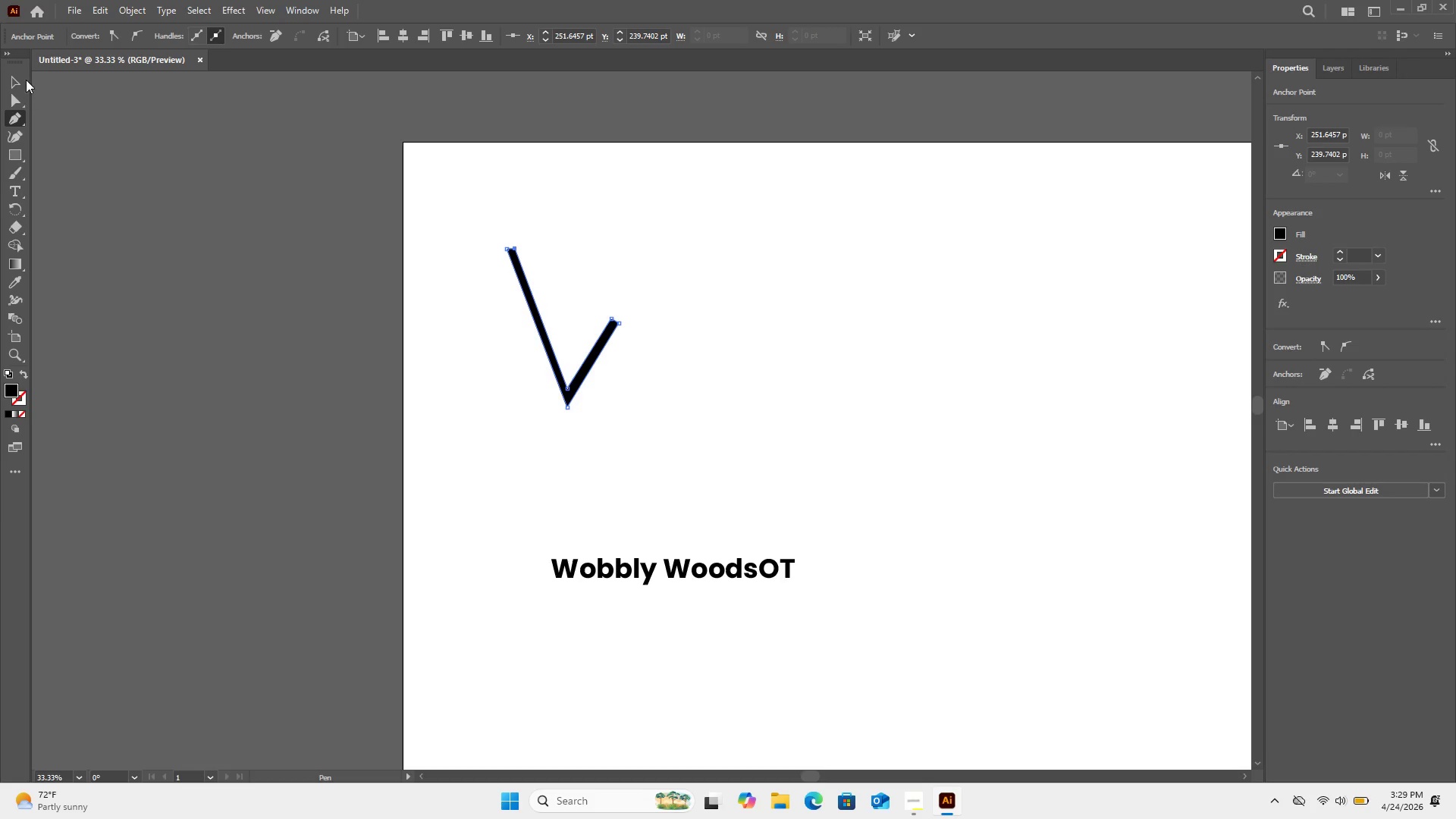 
left_click([26, 80])
 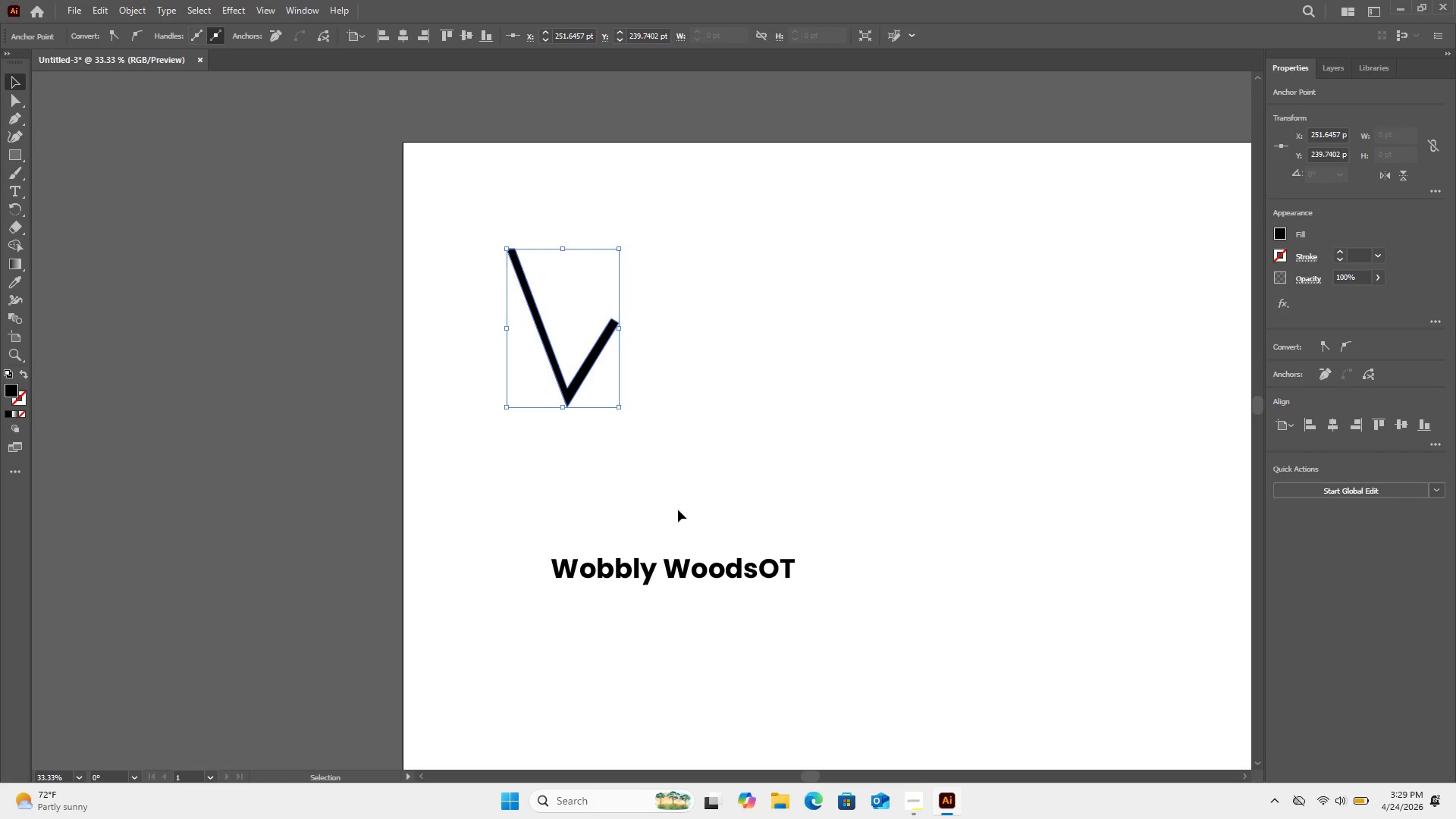 
left_click([678, 510])
 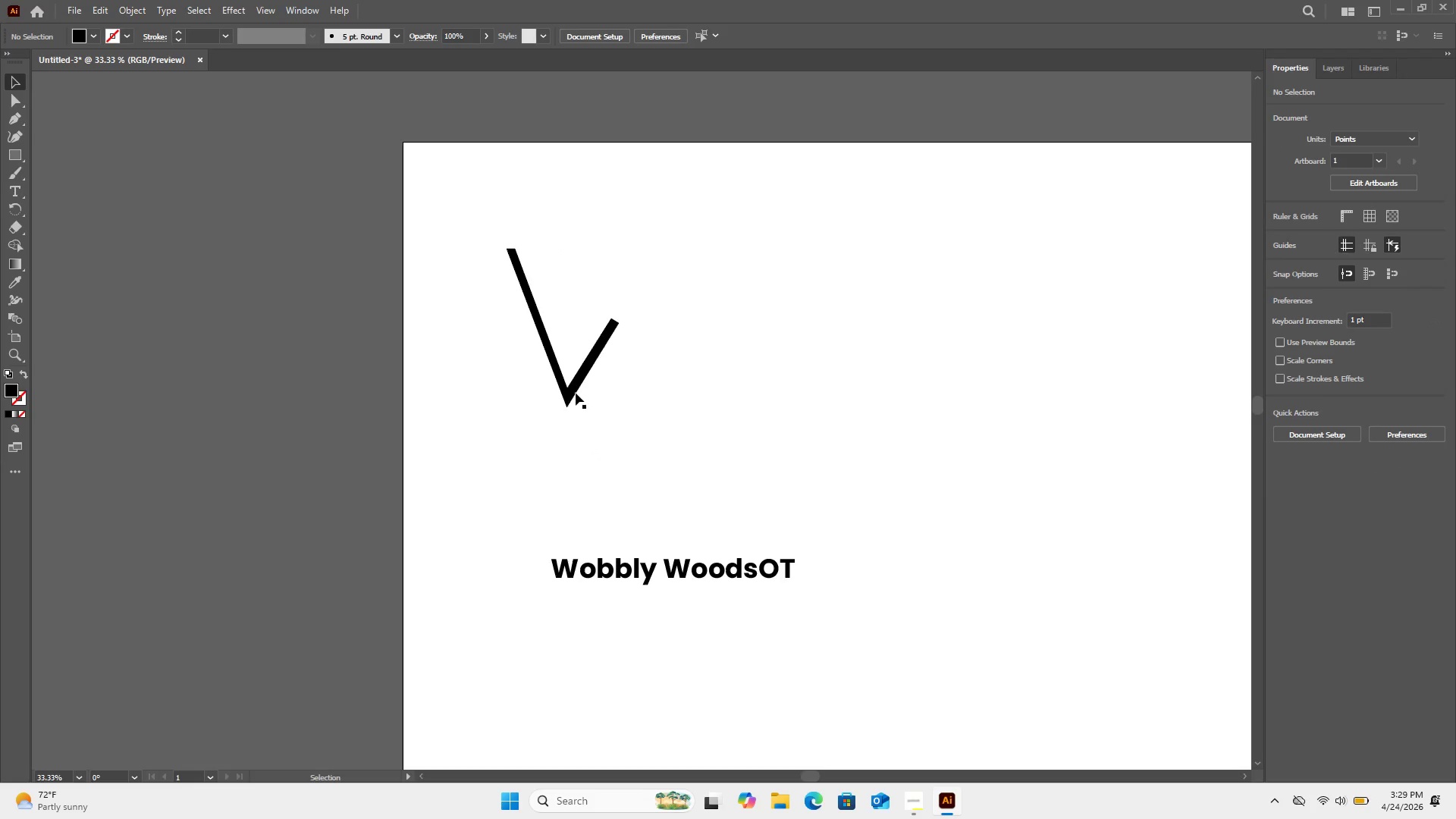 
left_click_drag(start_coordinate=[576, 393], to_coordinate=[607, 416])
 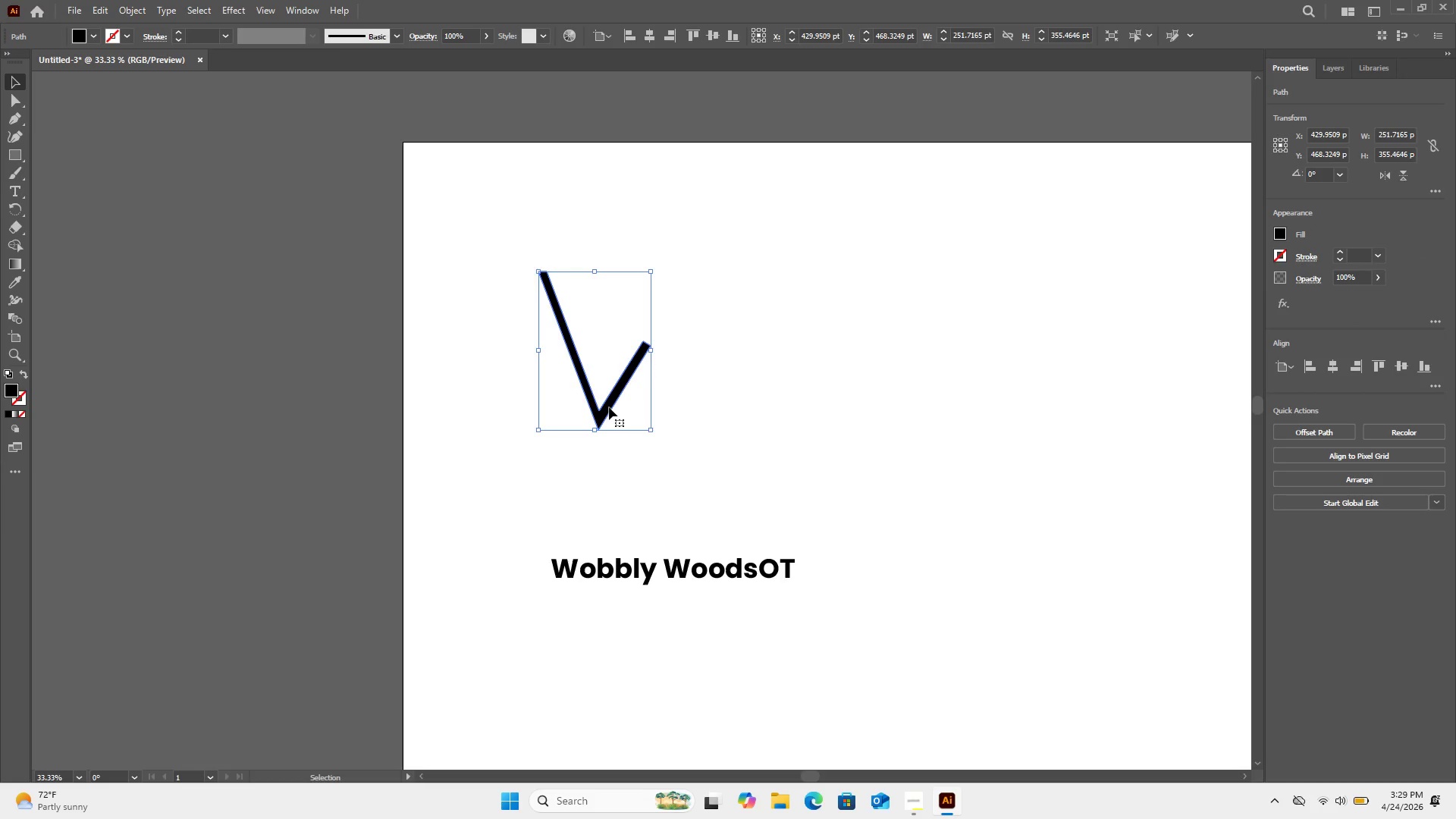 
wait(15.42)
 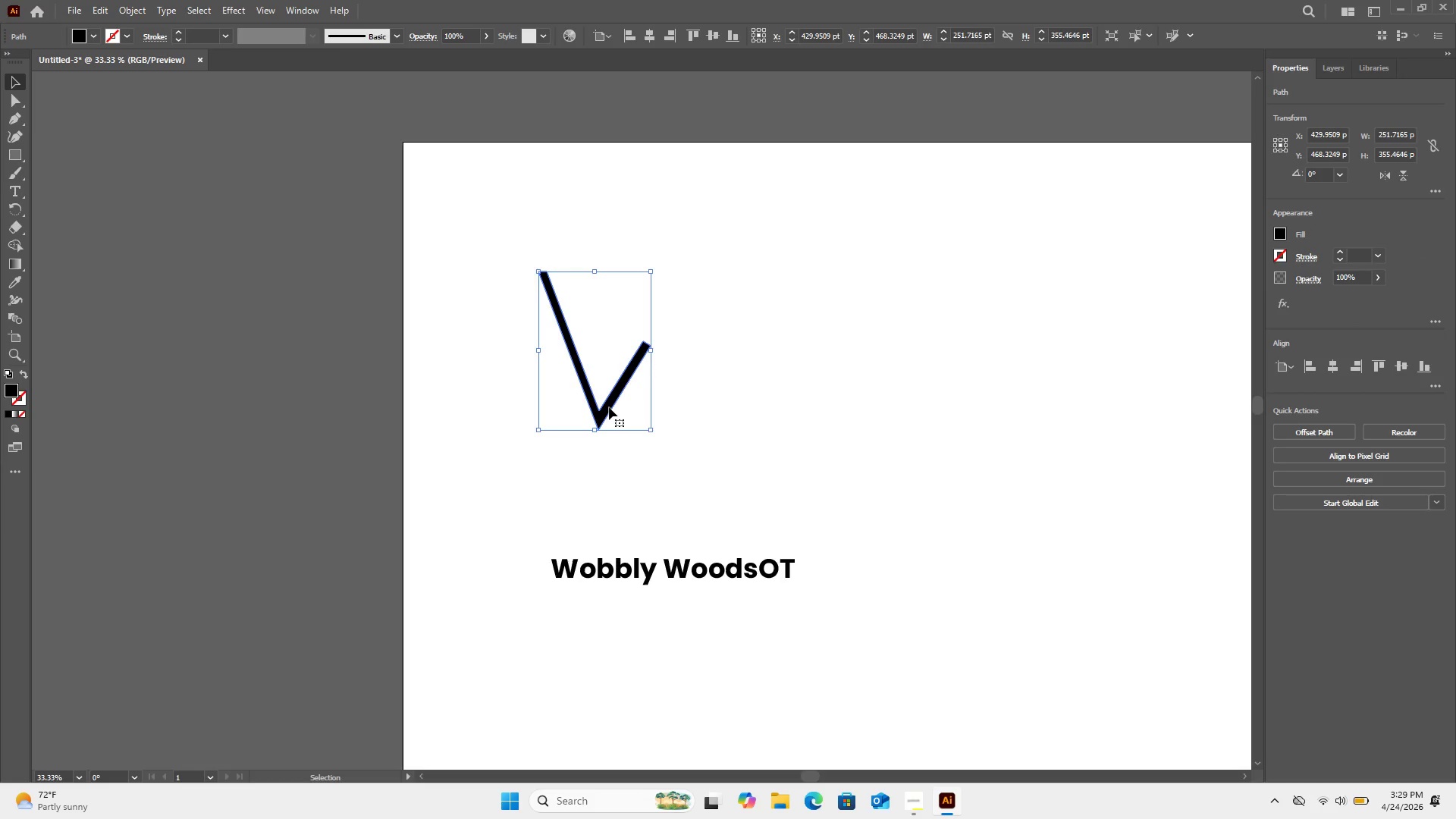 
left_click([14, 115])
 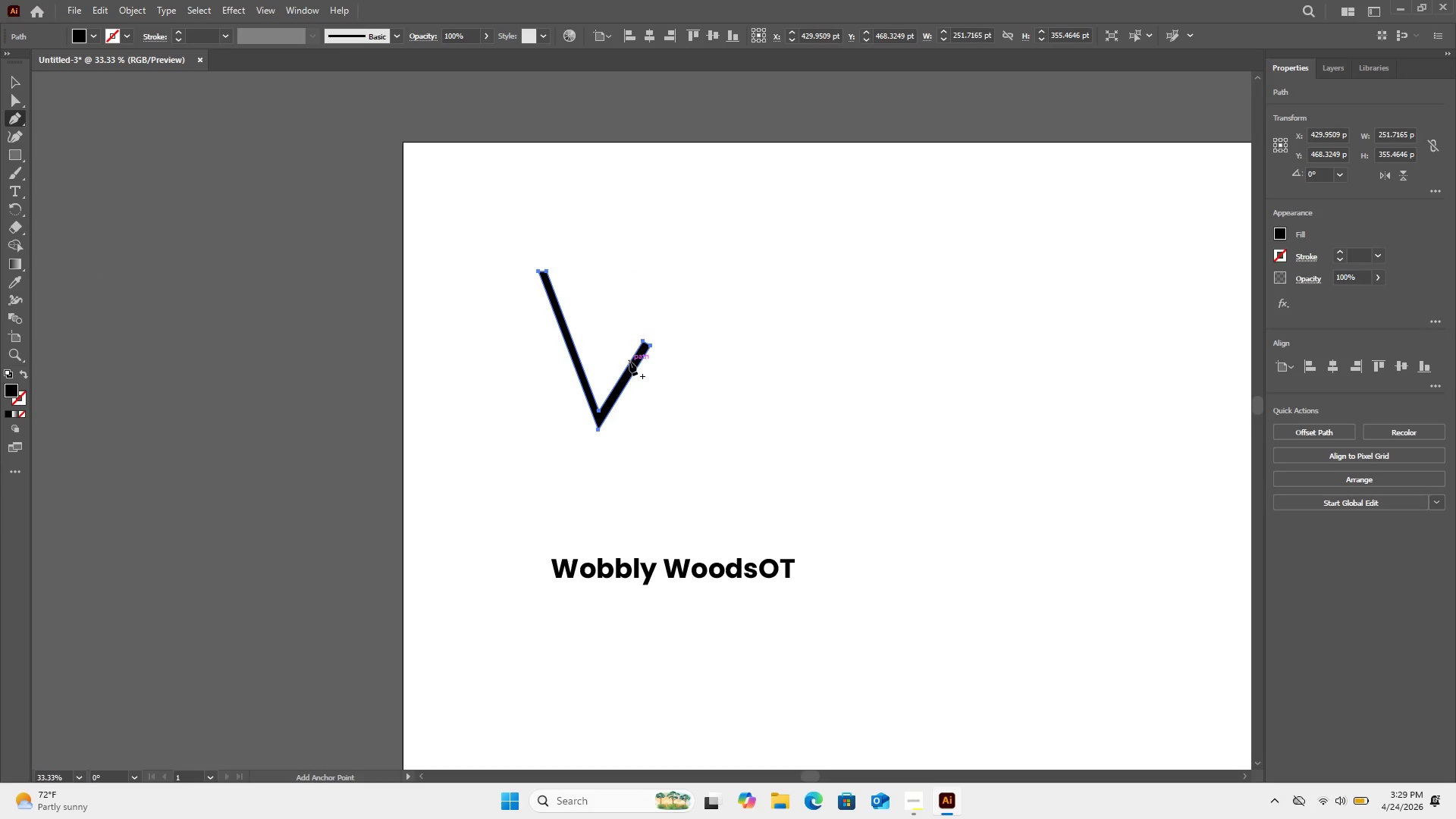 
wait(6.76)
 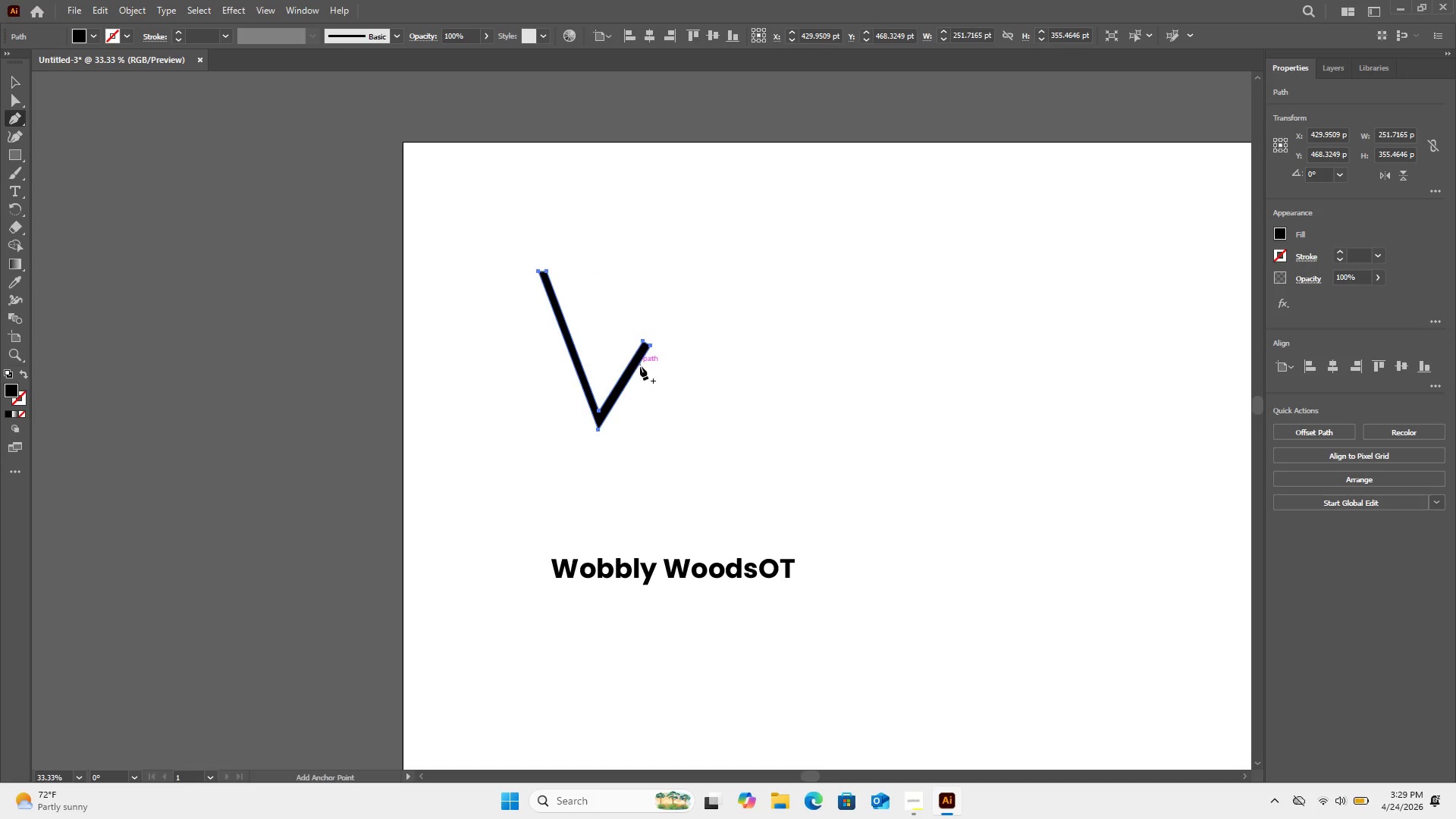 
left_click([629, 369])
 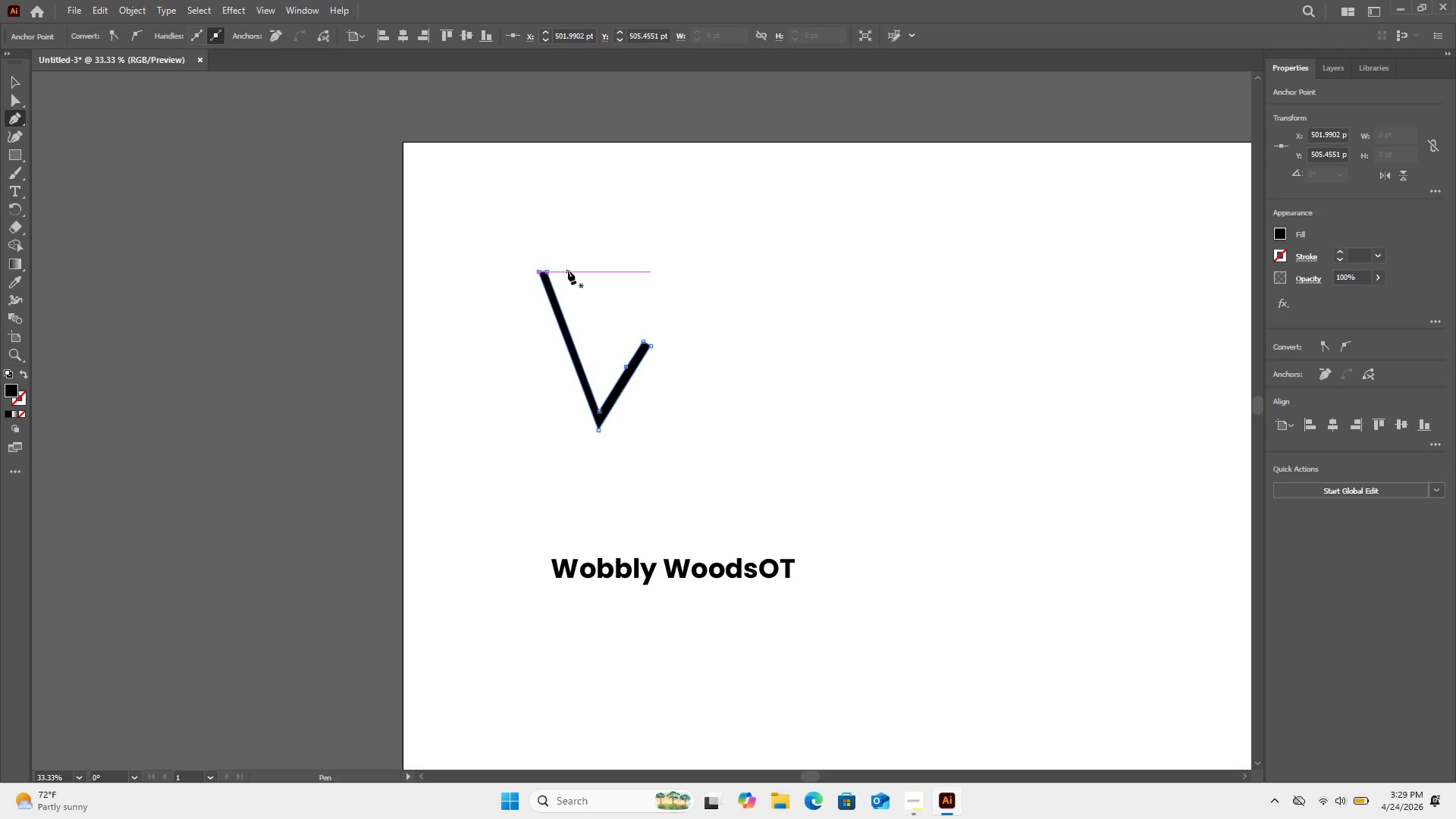 
wait(9.84)
 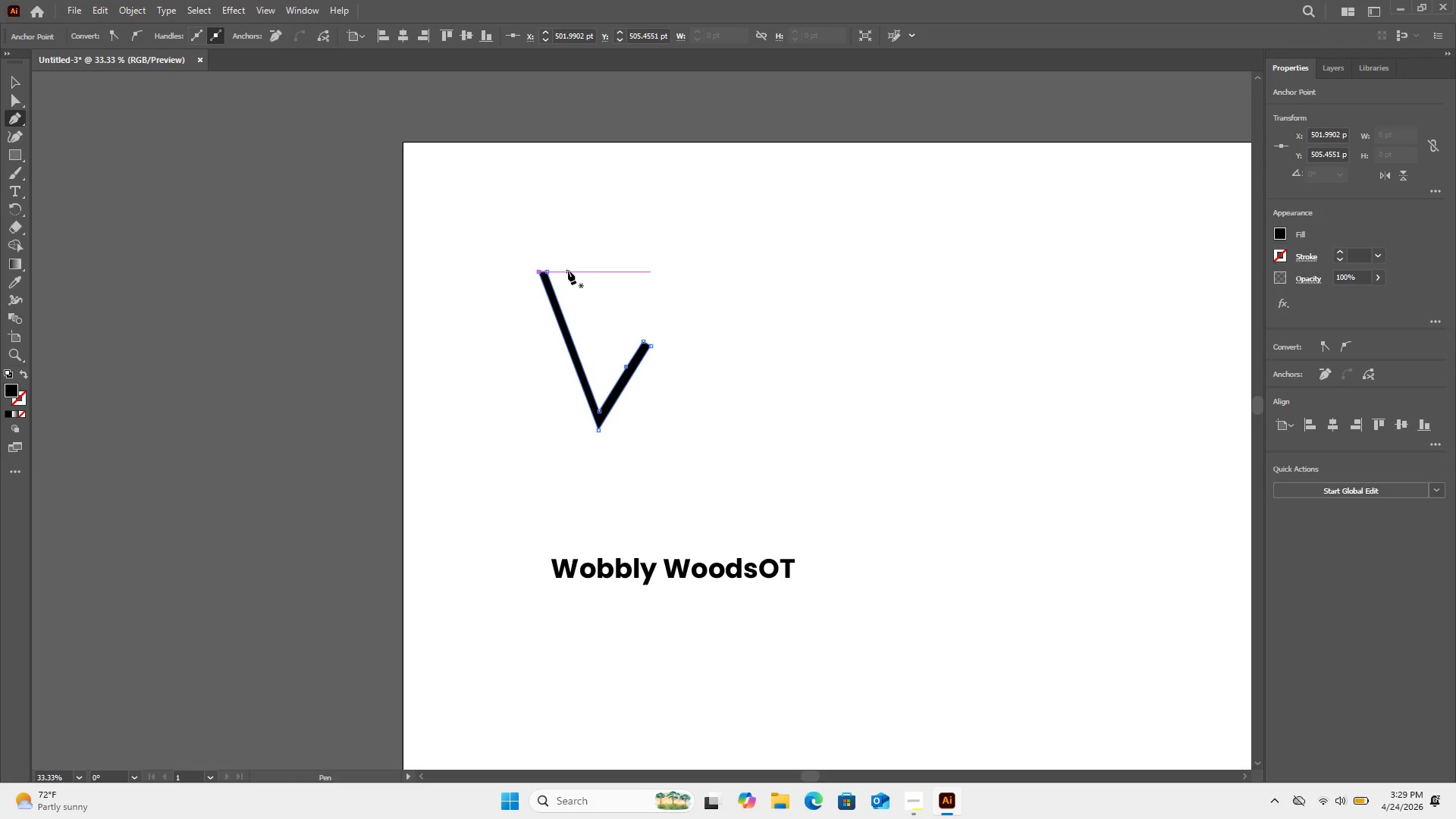 
key(Control+Z)
 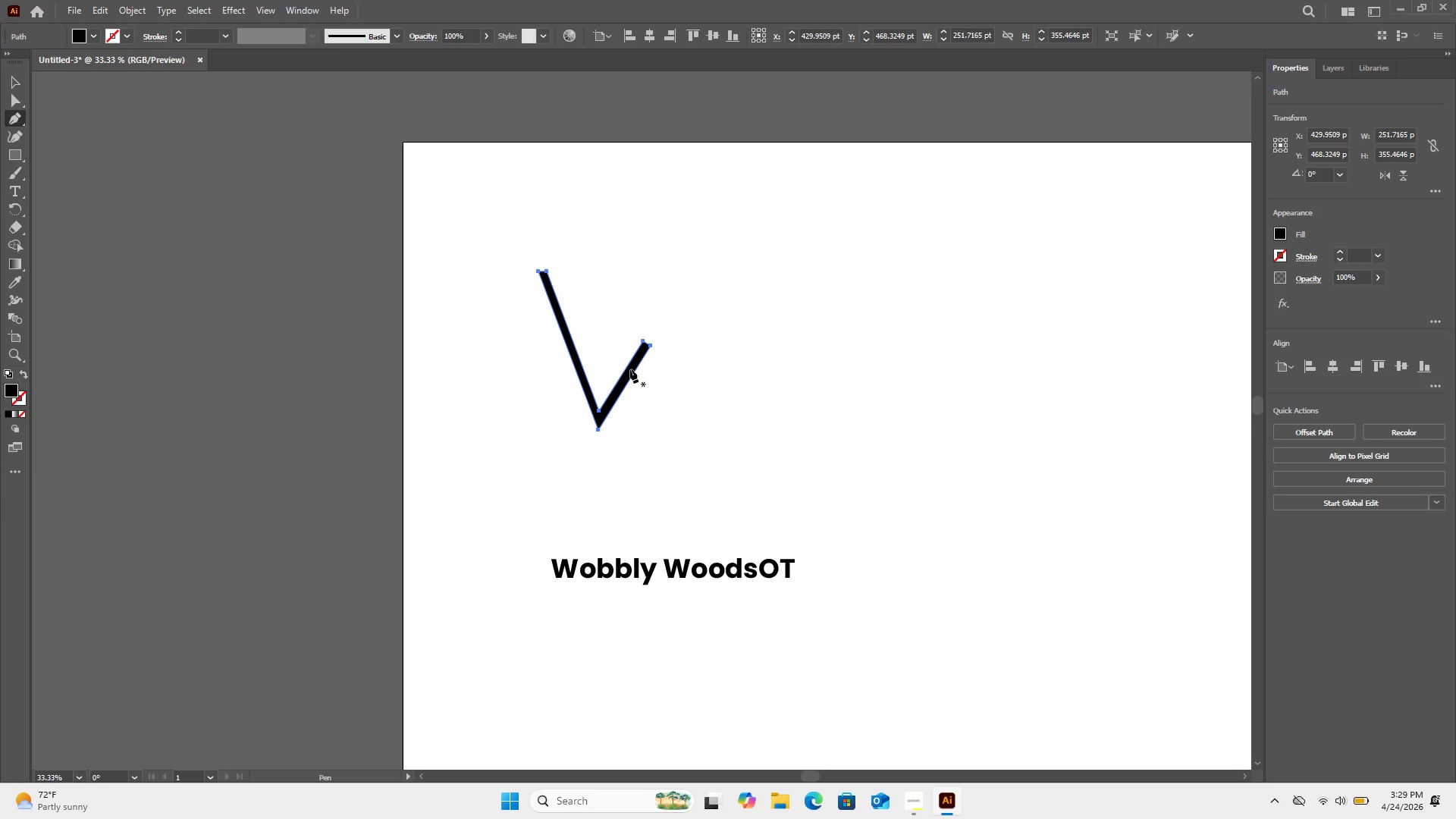 
left_click_drag(start_coordinate=[629, 368], to_coordinate=[613, 331])
 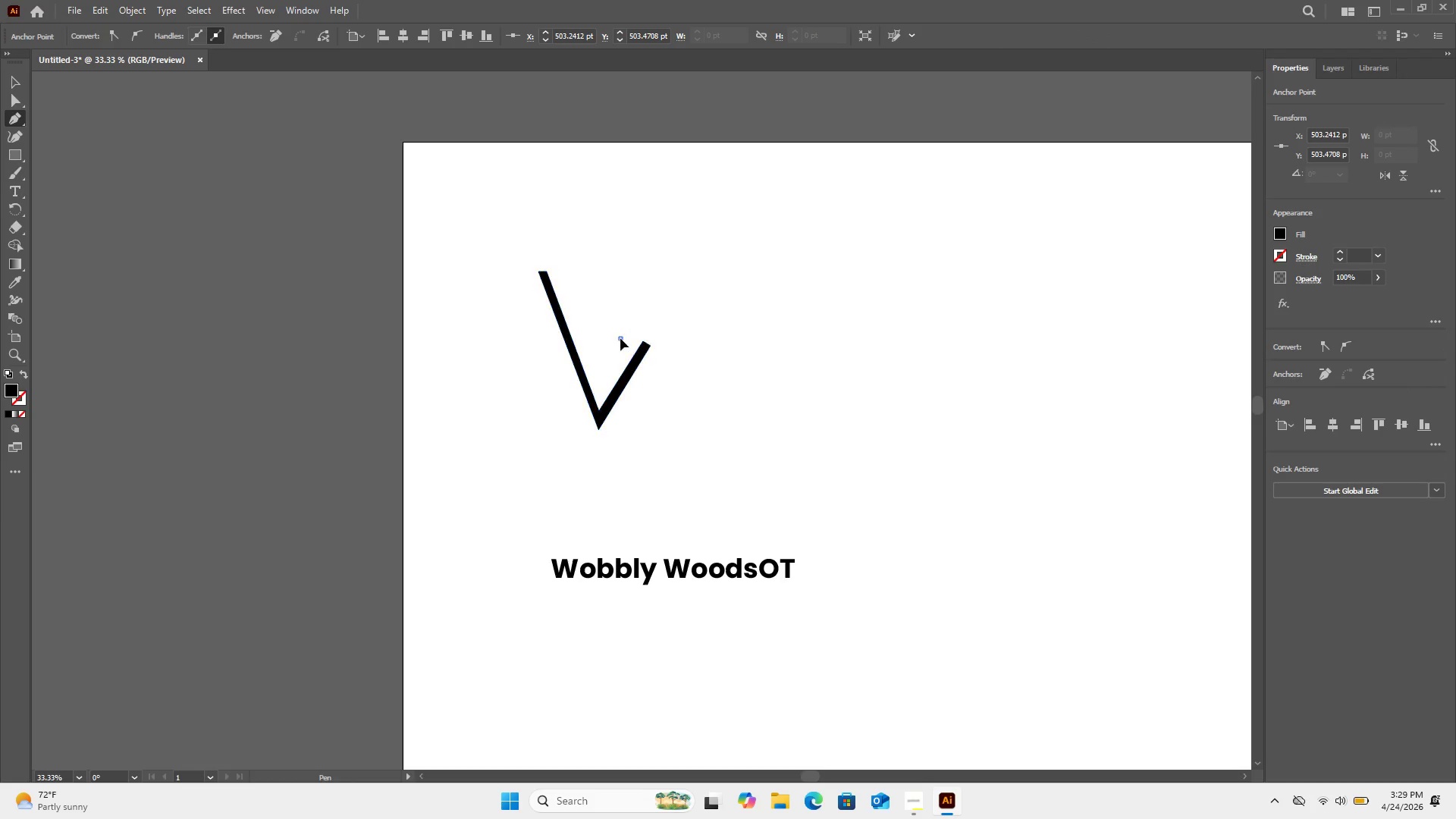 
left_click([620, 338])
 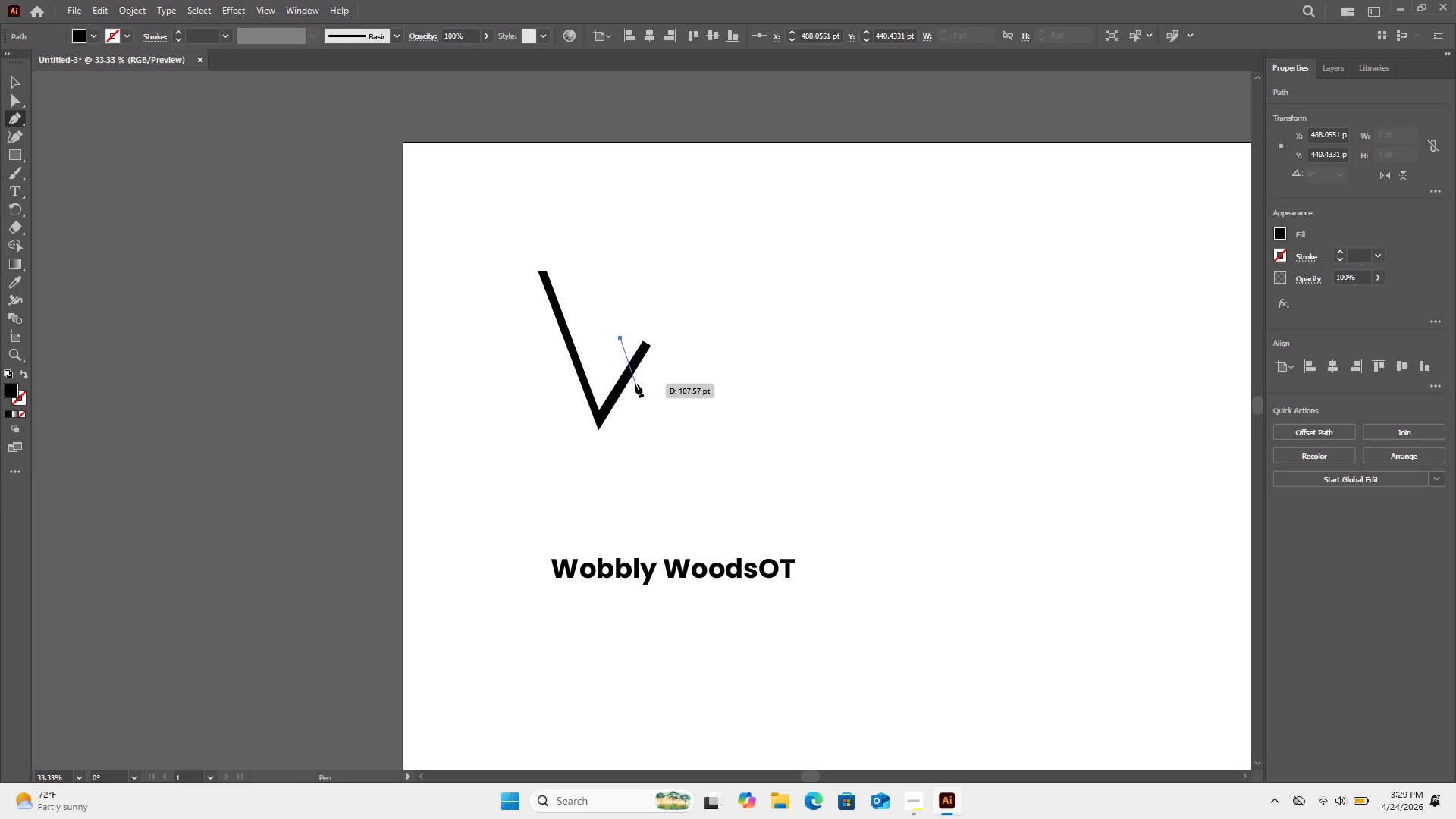 
key(Control+Z)
 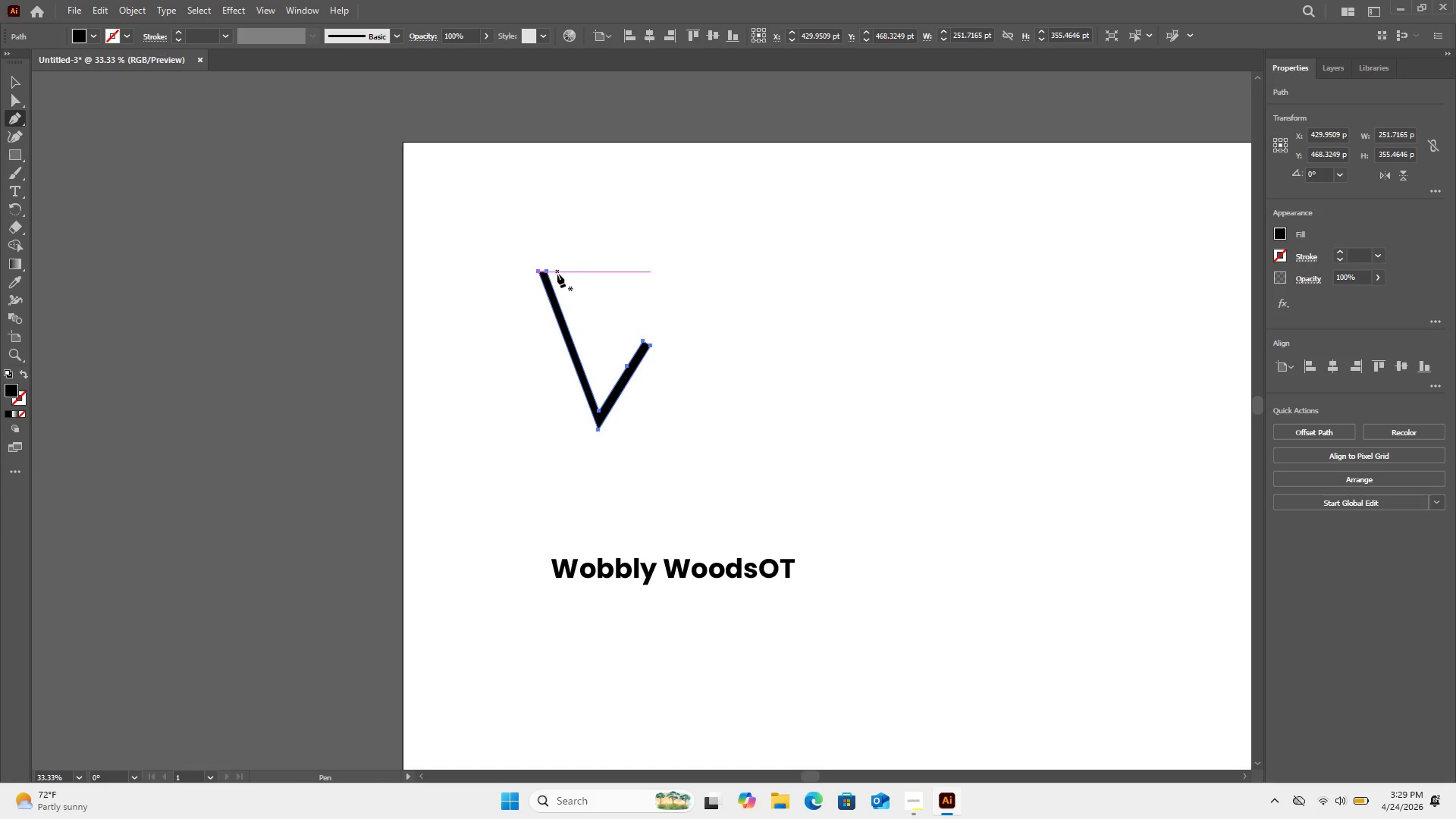 
wait(5.83)
 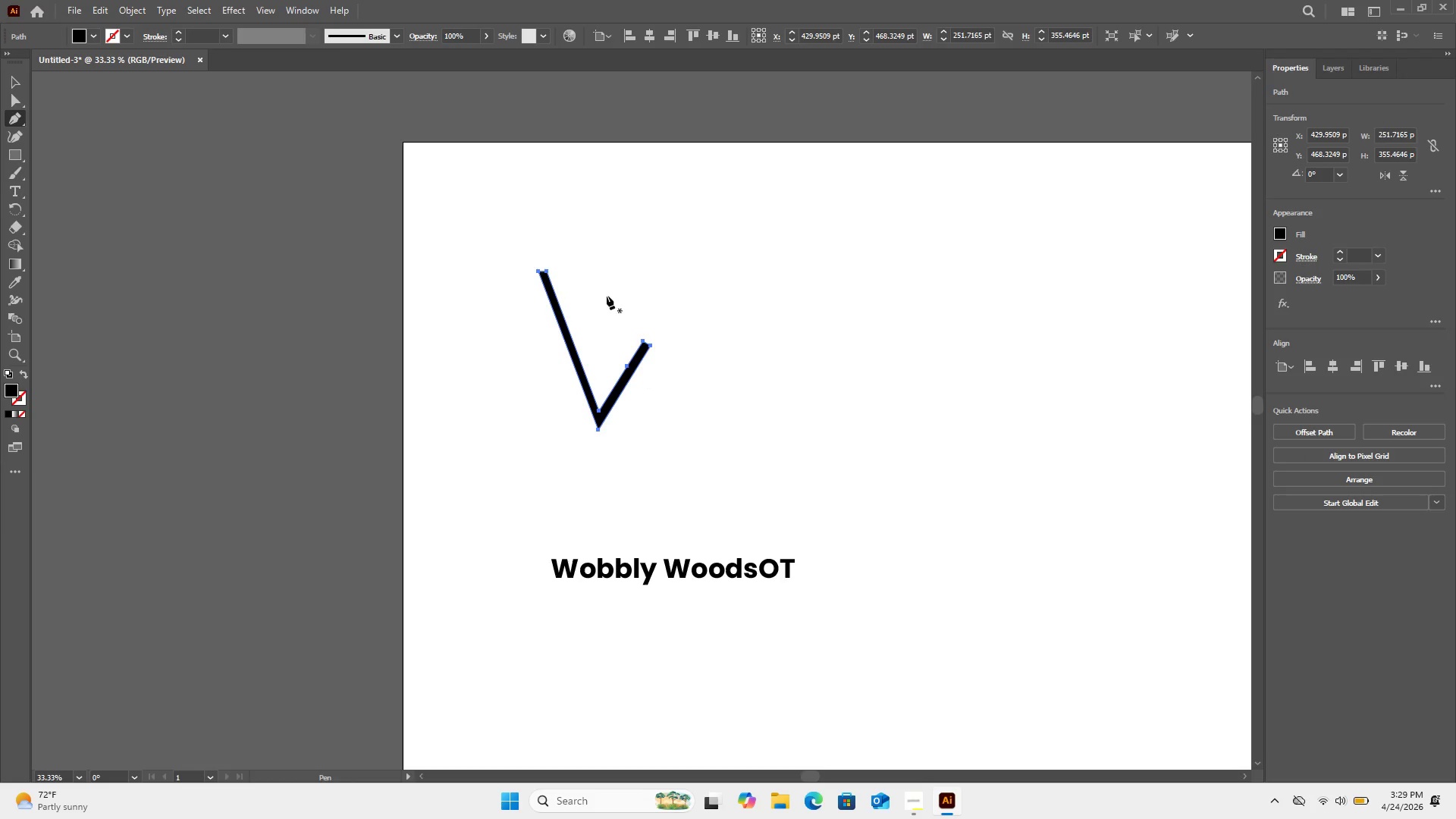 
left_click([551, 272])
 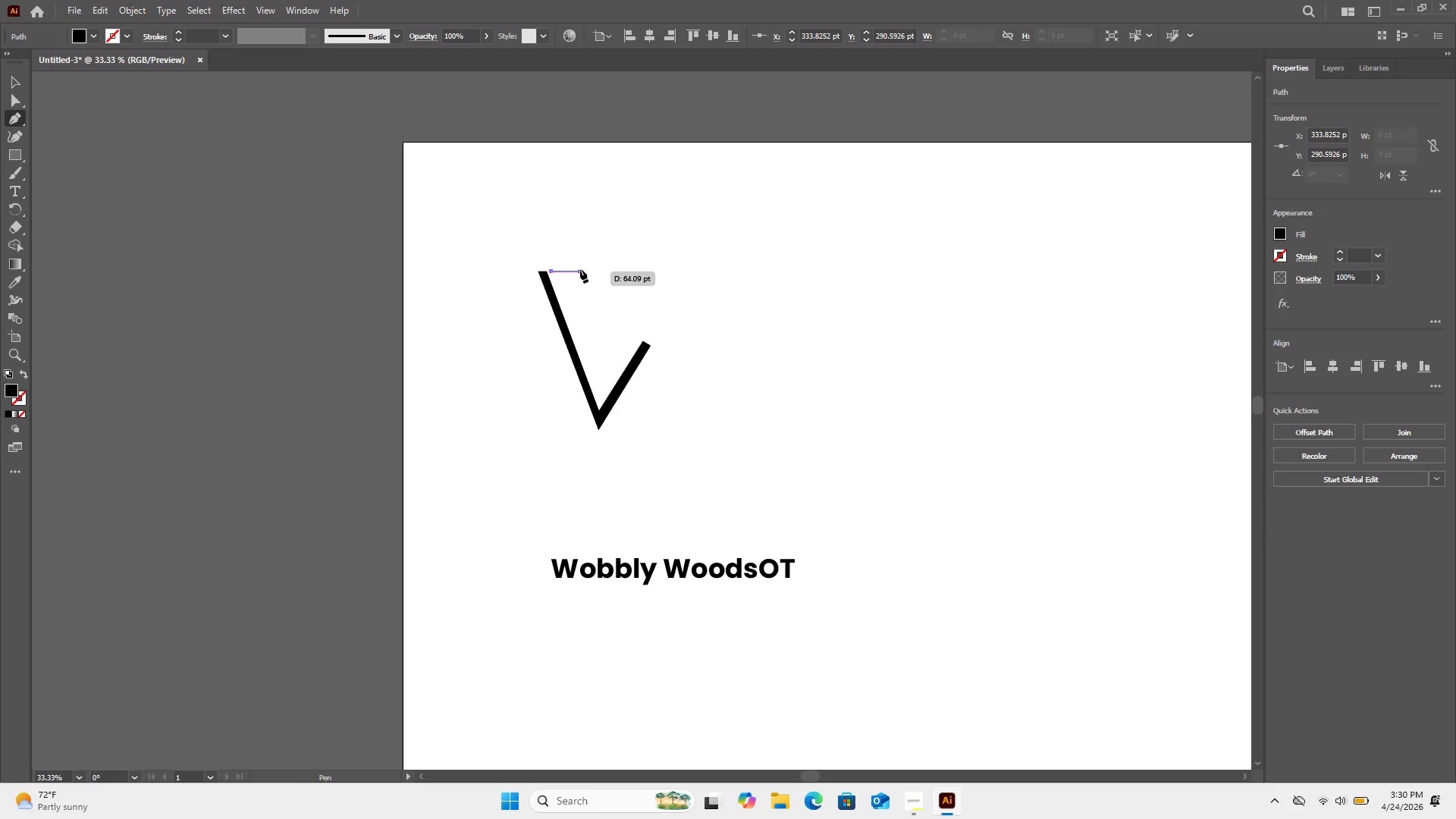 
wait(8.24)
 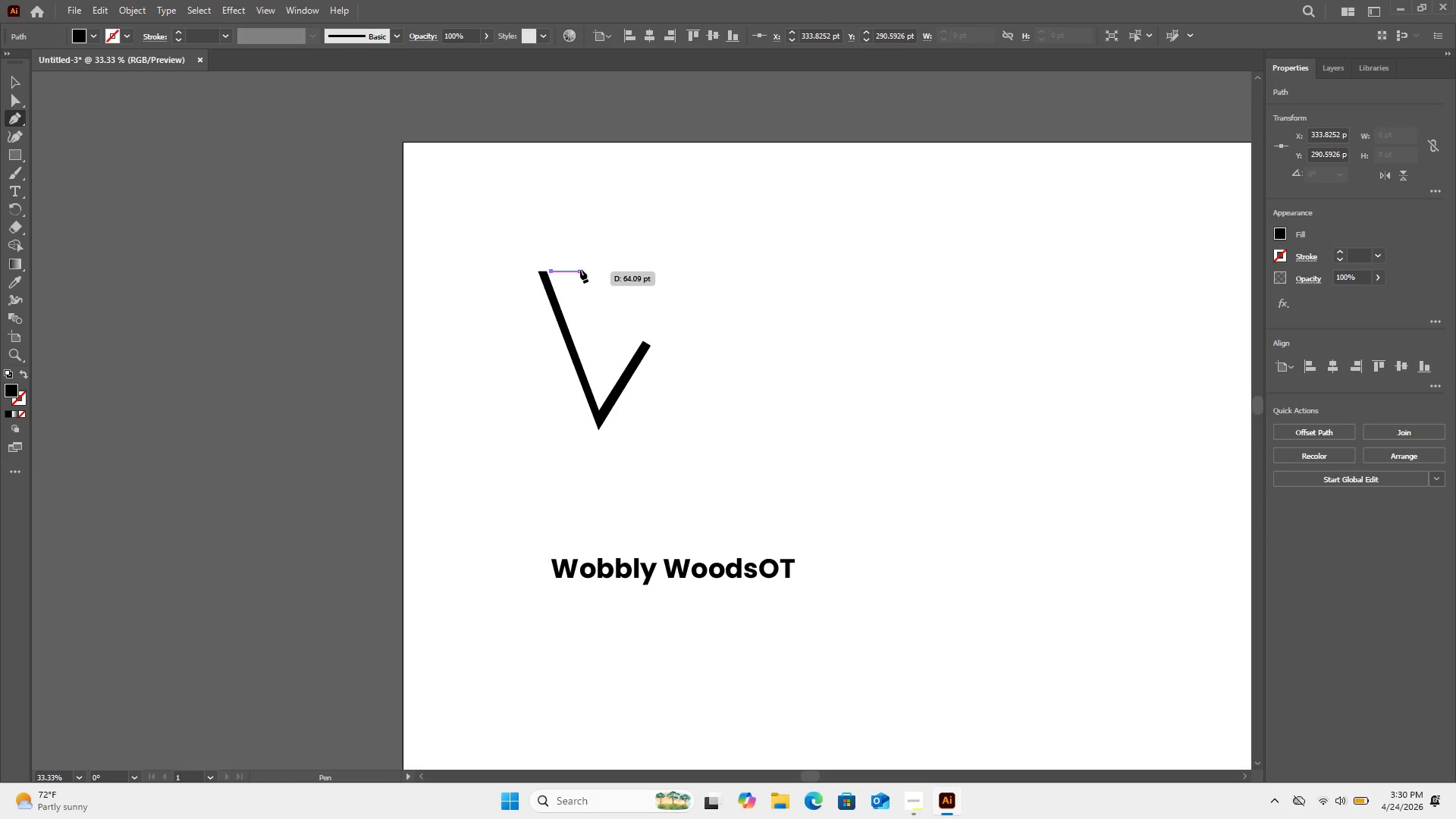 
left_click([623, 369])
 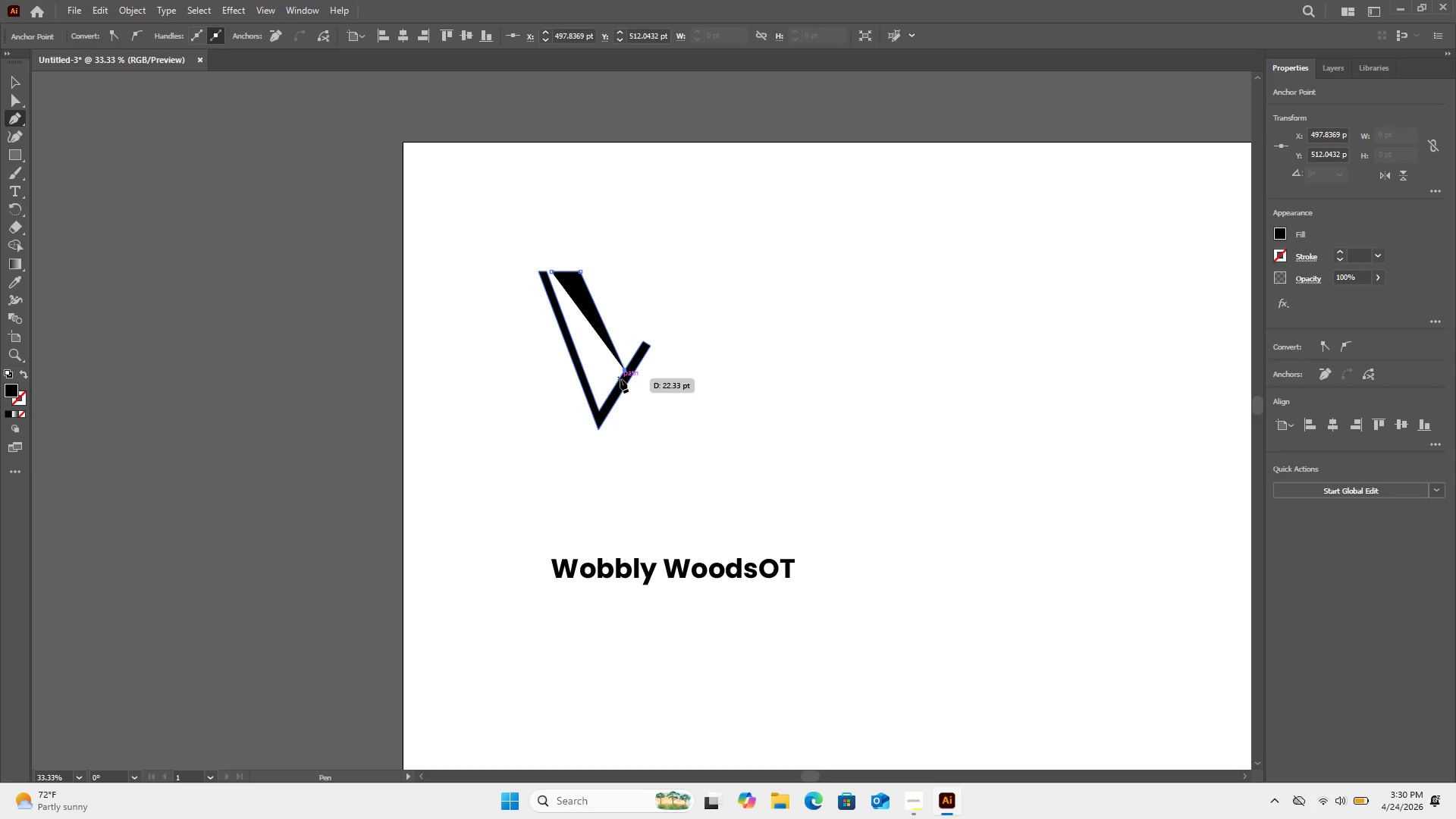 
left_click([620, 379])
 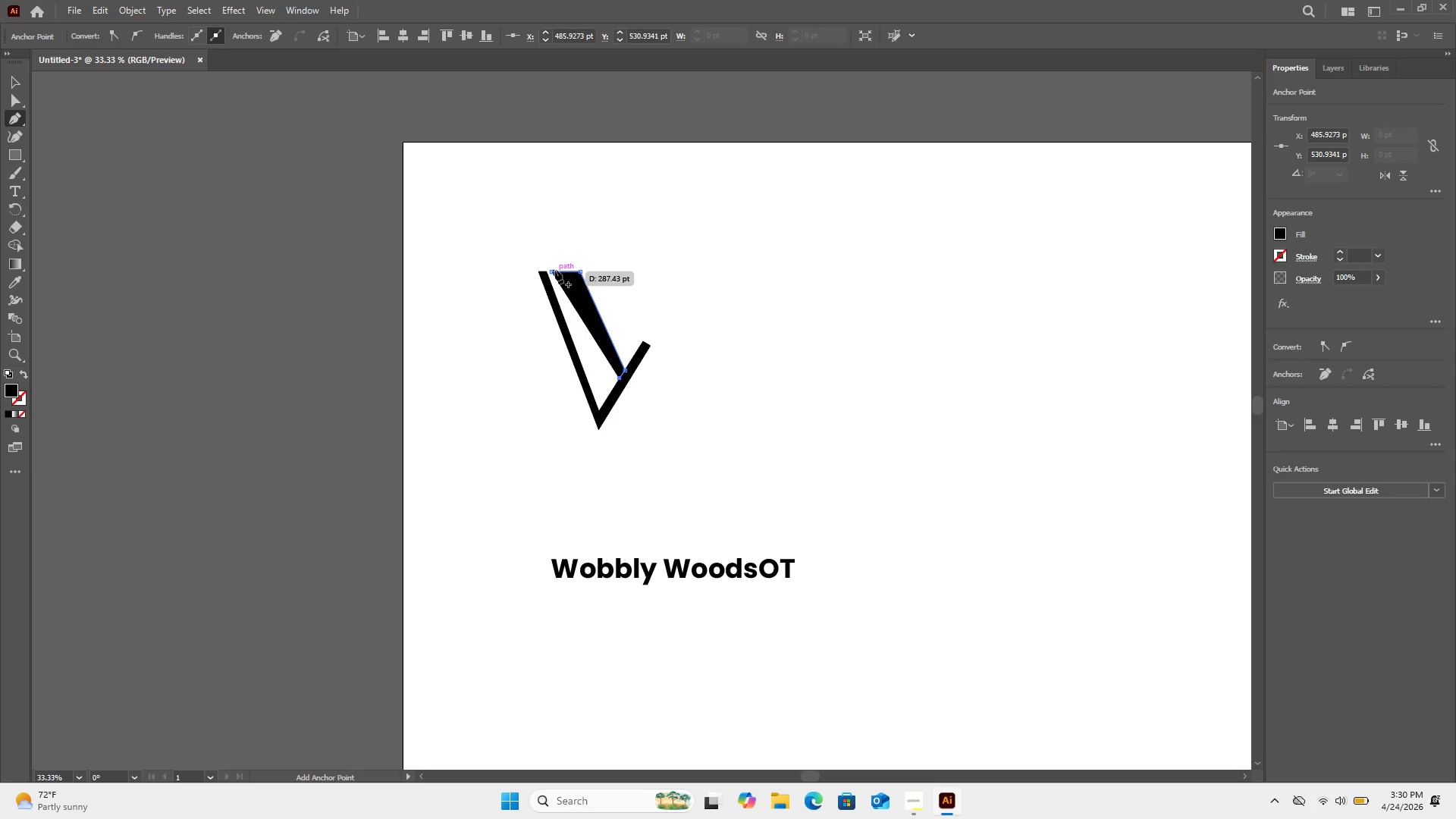 
key(Control+Z)
 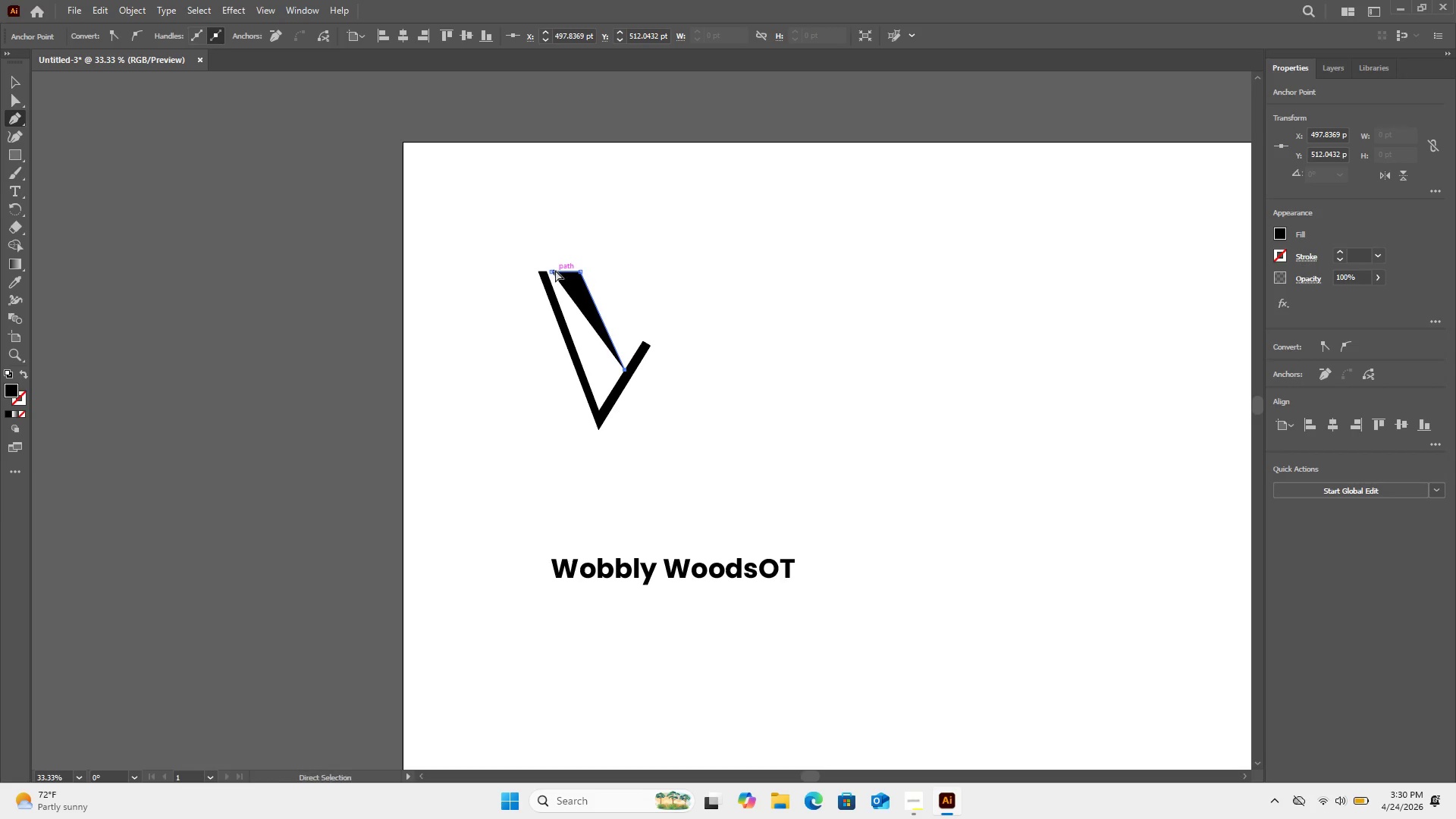 
key(Control+Z)
 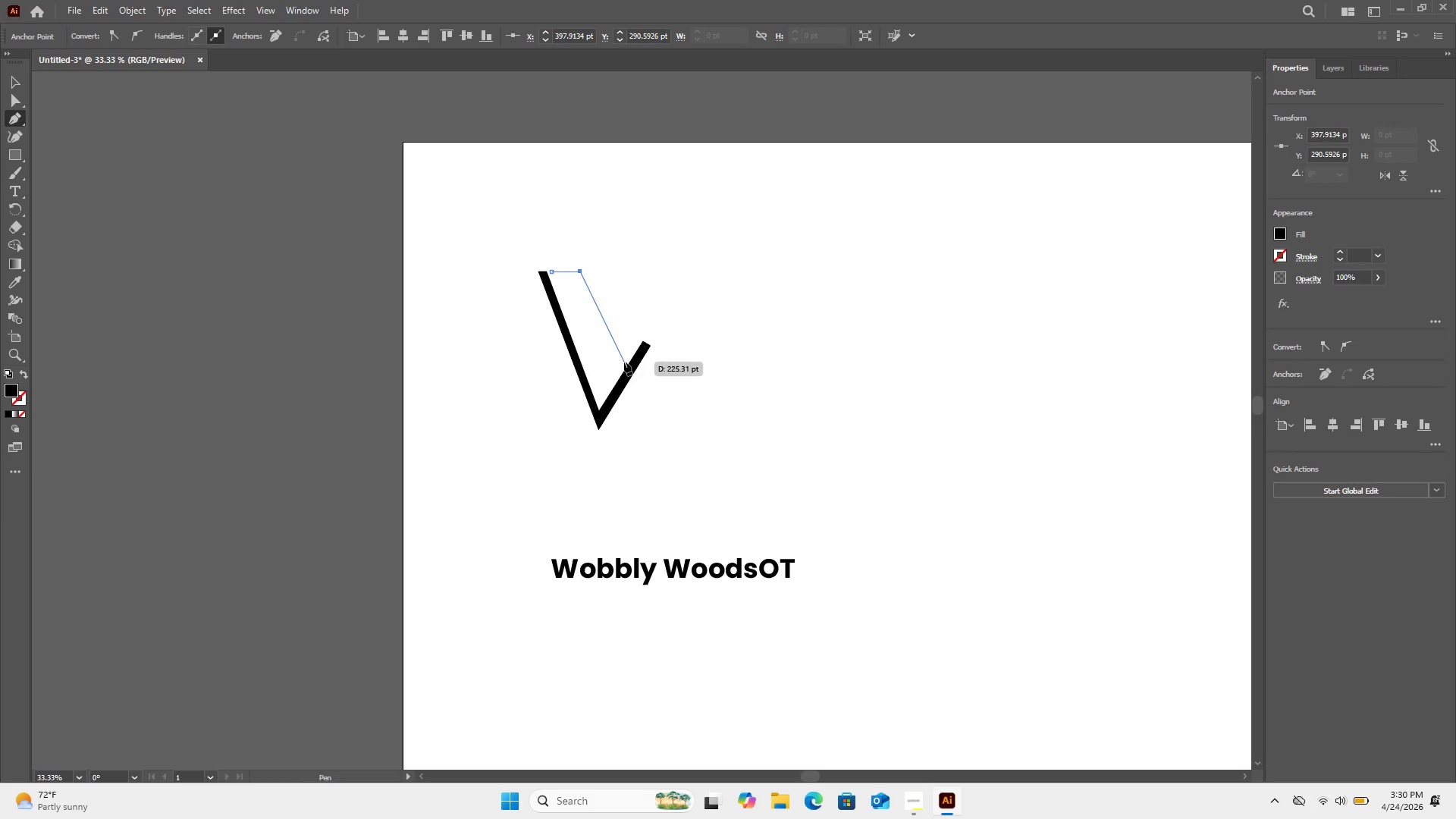 
wait(6.89)
 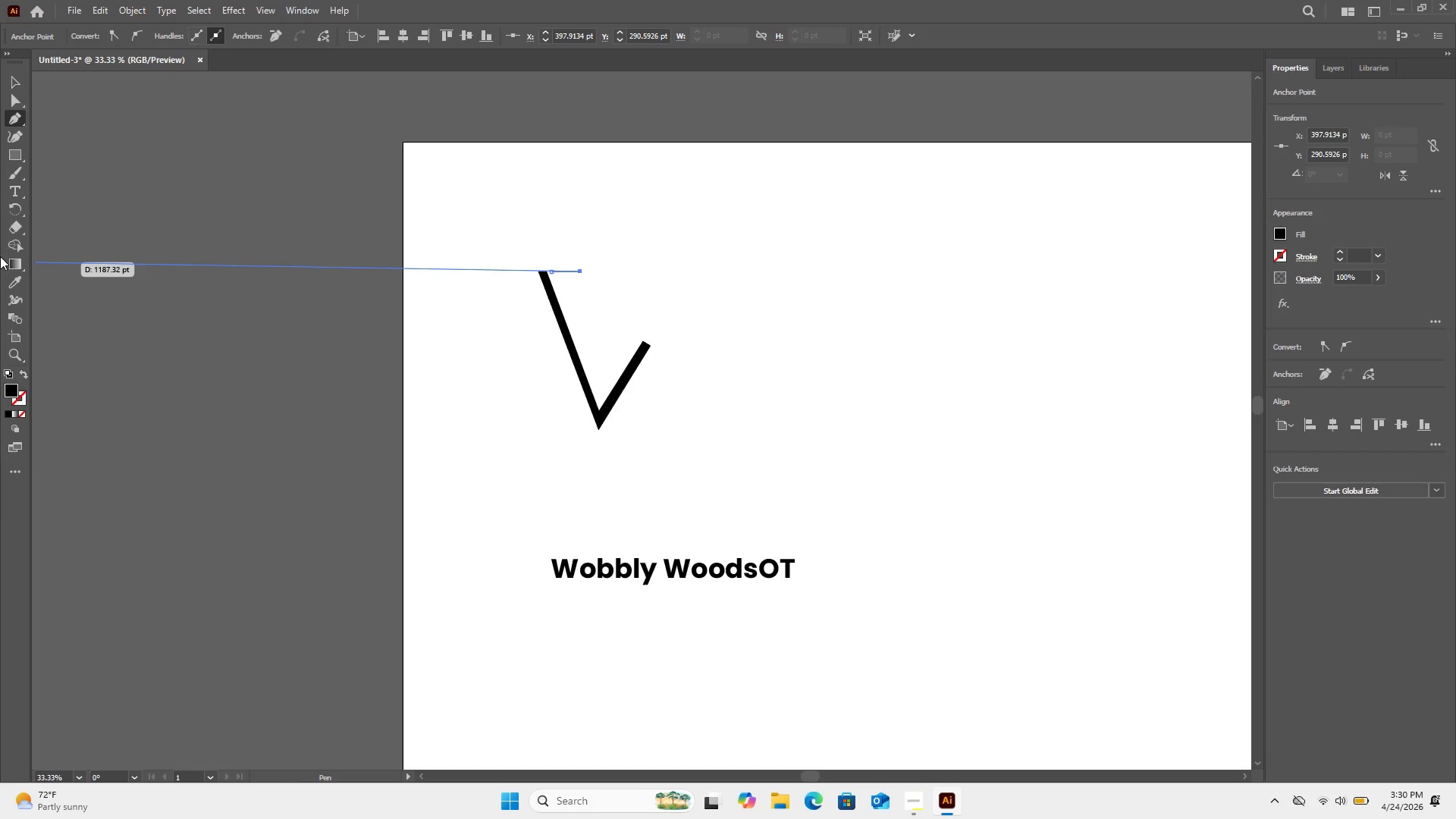 
left_click([625, 366])
 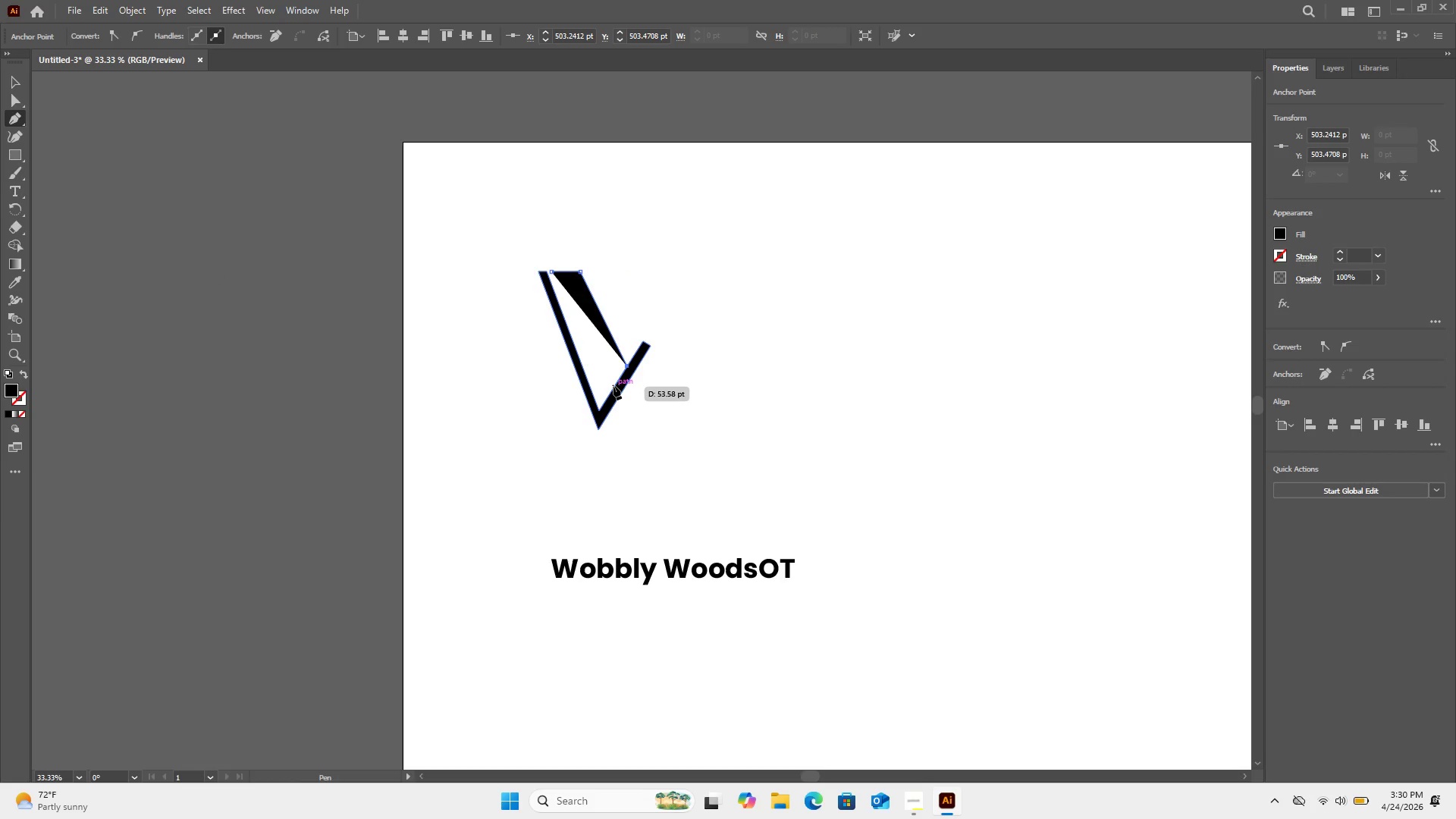 
left_click([614, 386])
 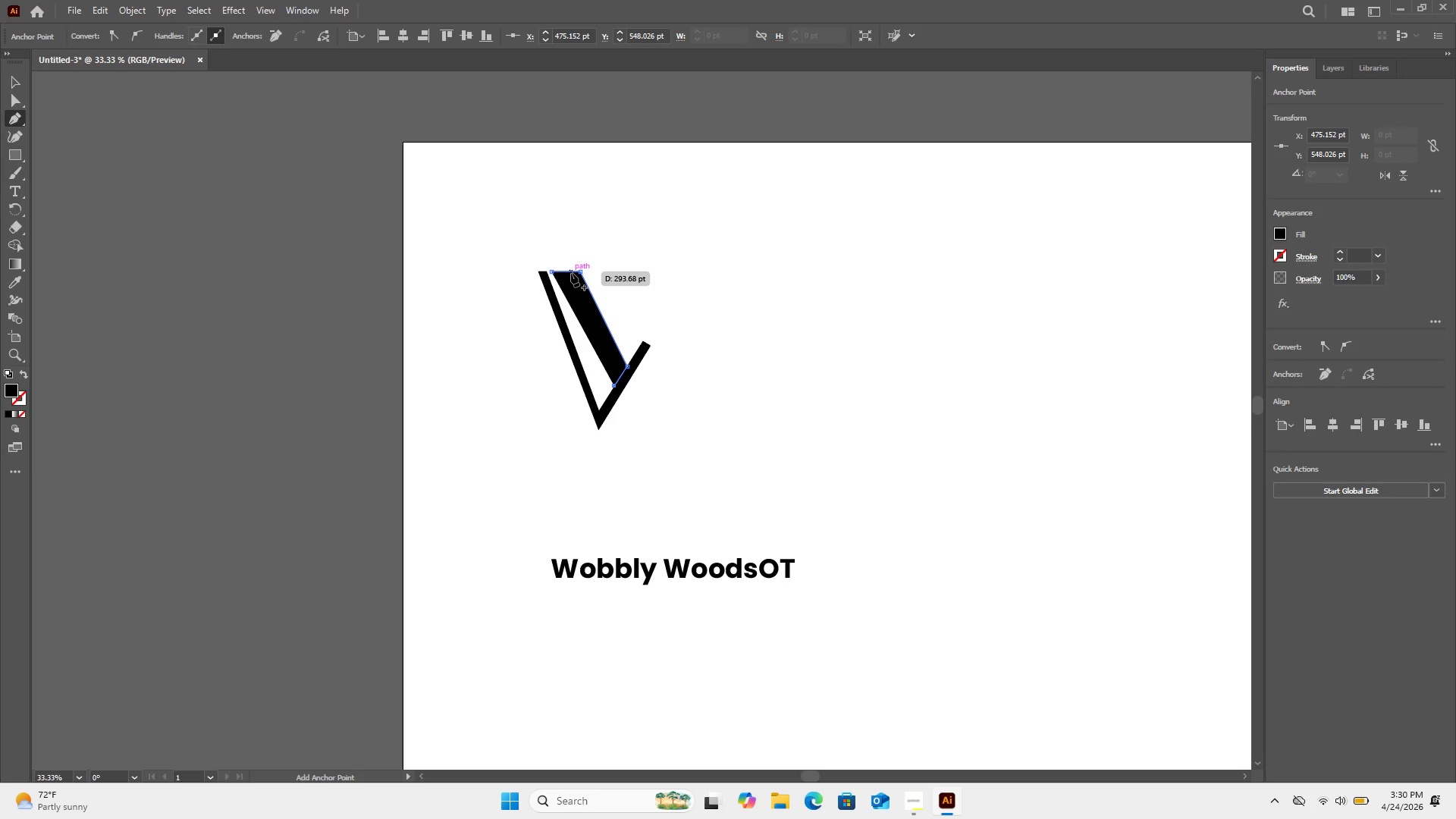 
wait(7.98)
 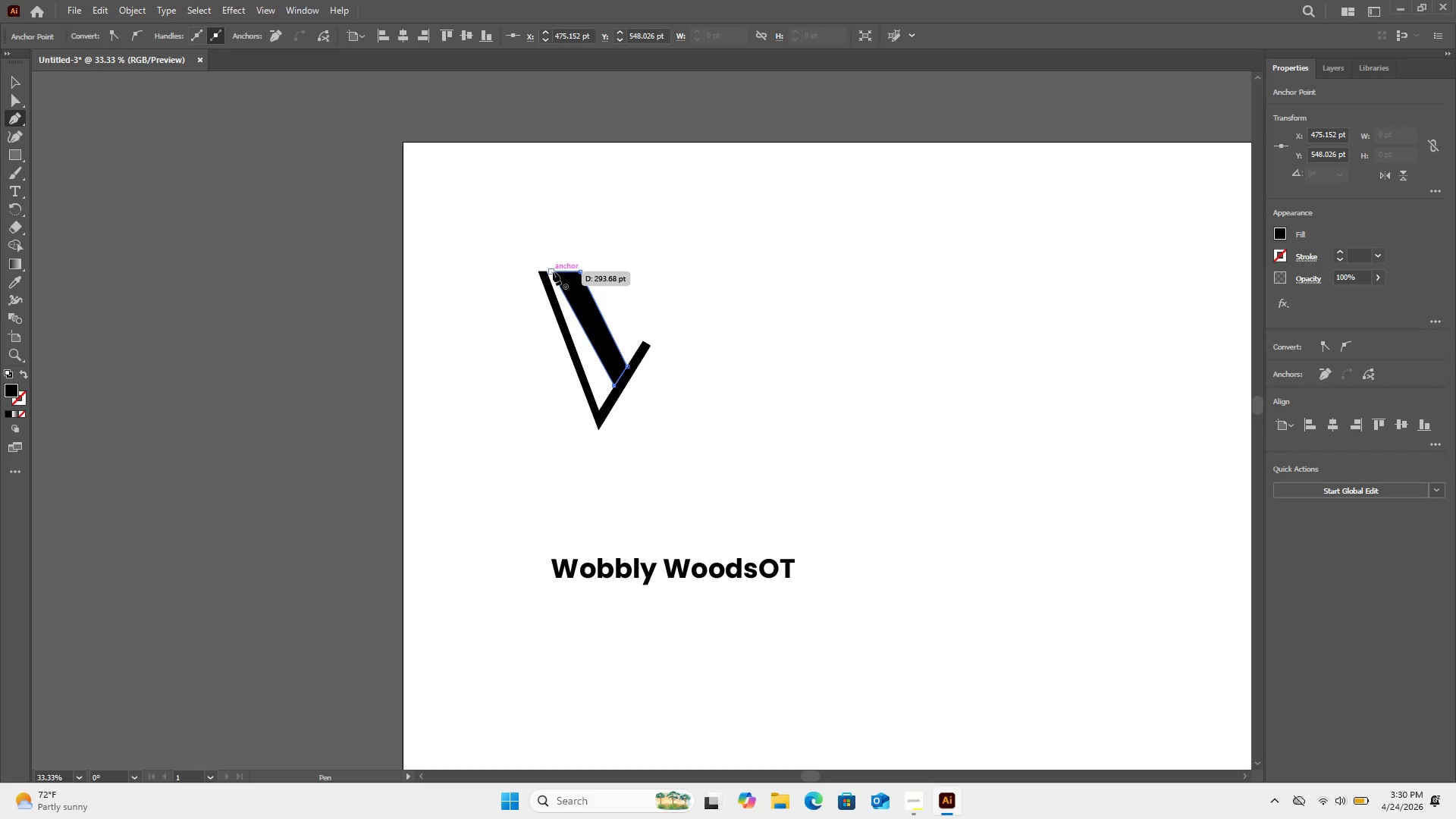 
left_click([15, 83])
 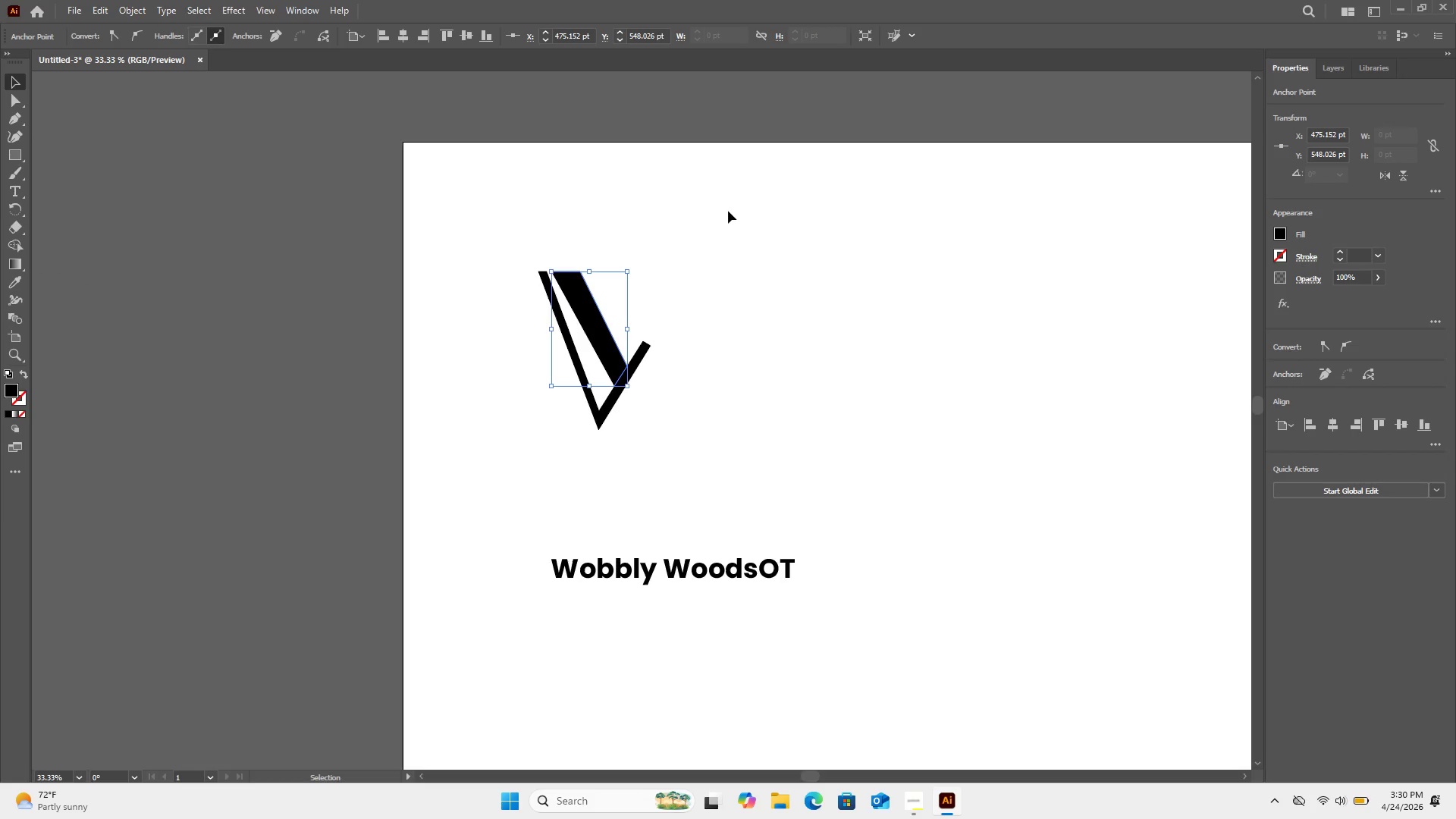 
key(Delete)
 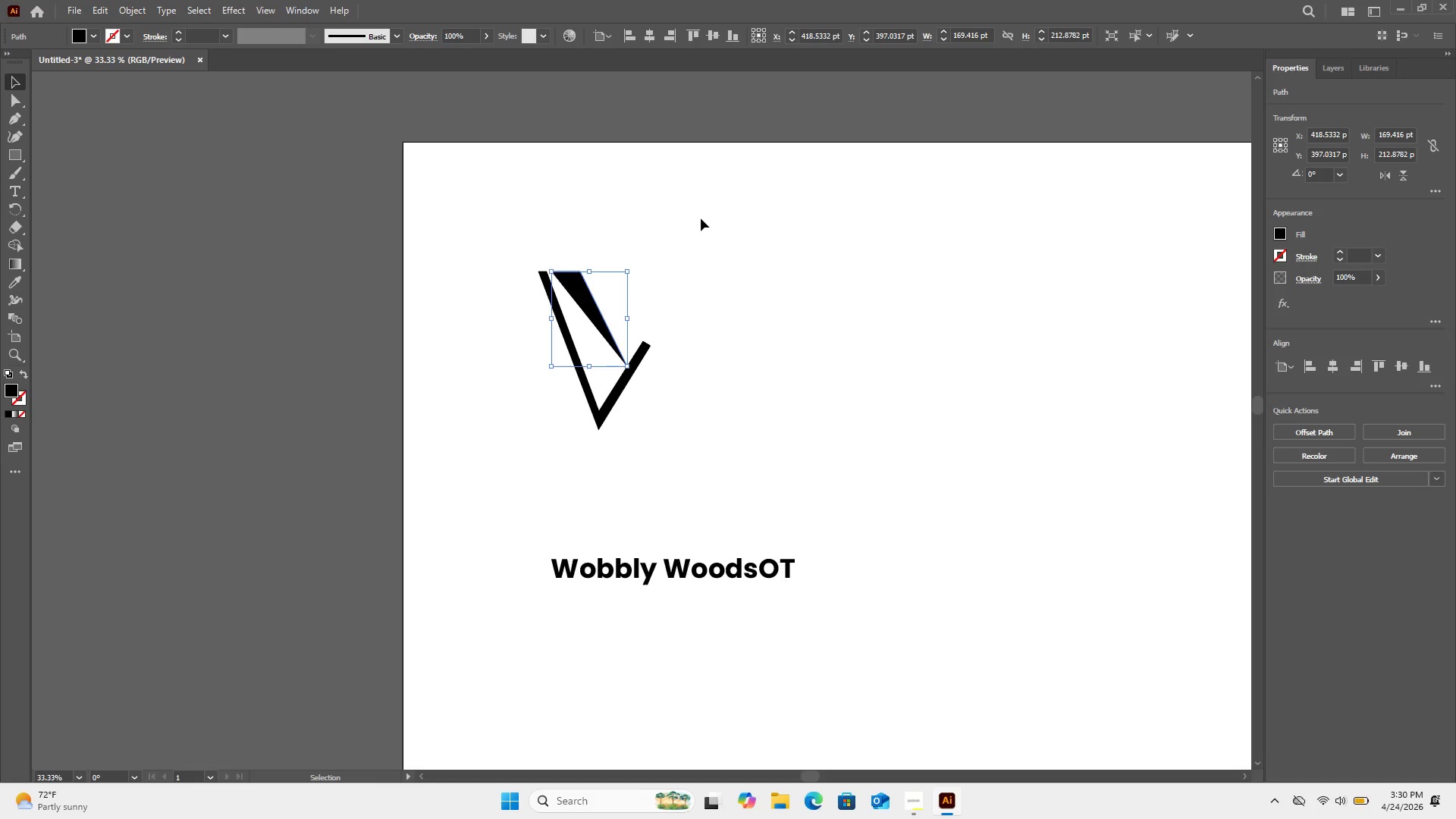 
key(Delete)
 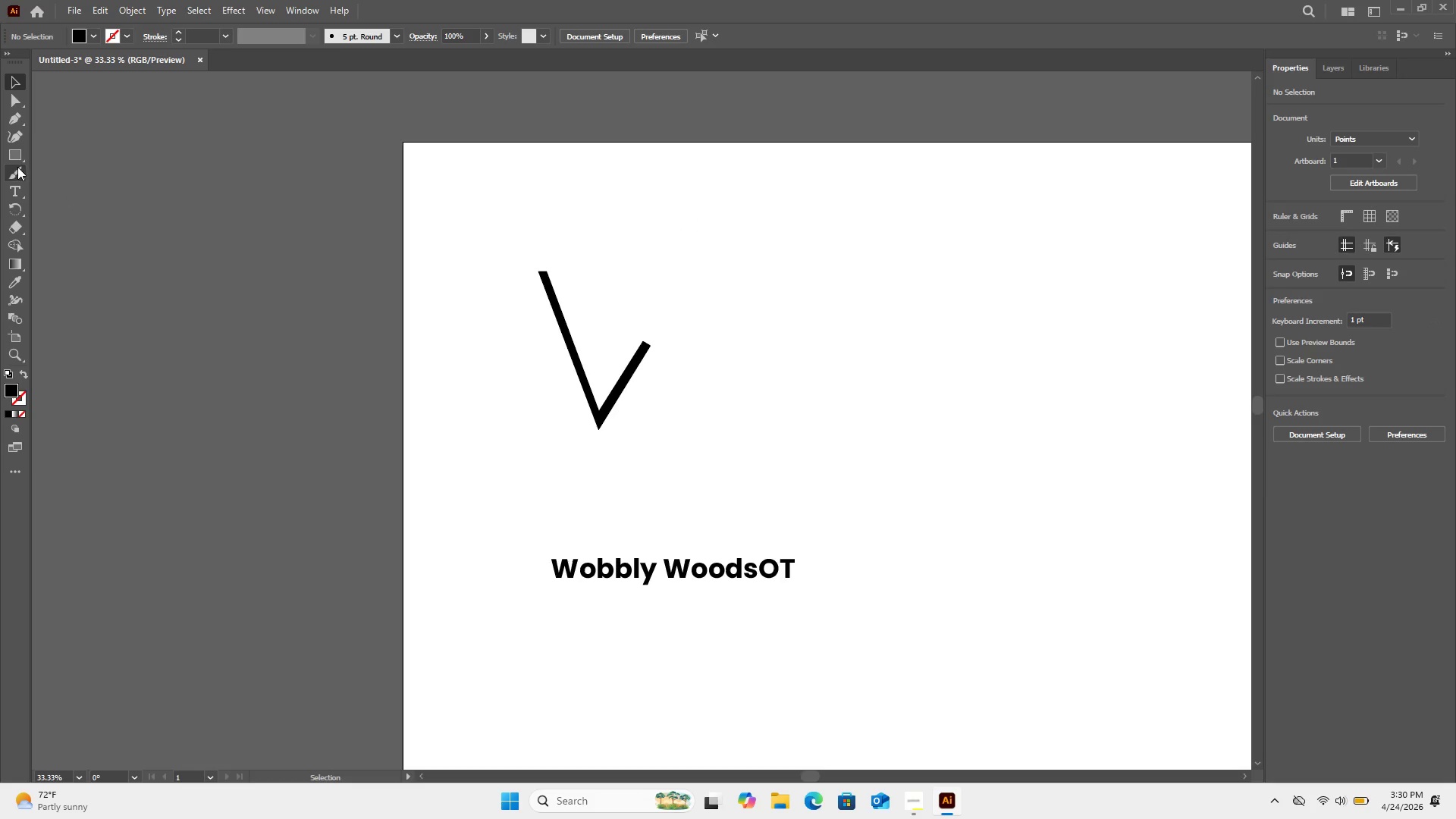 
left_click([23, 158])
 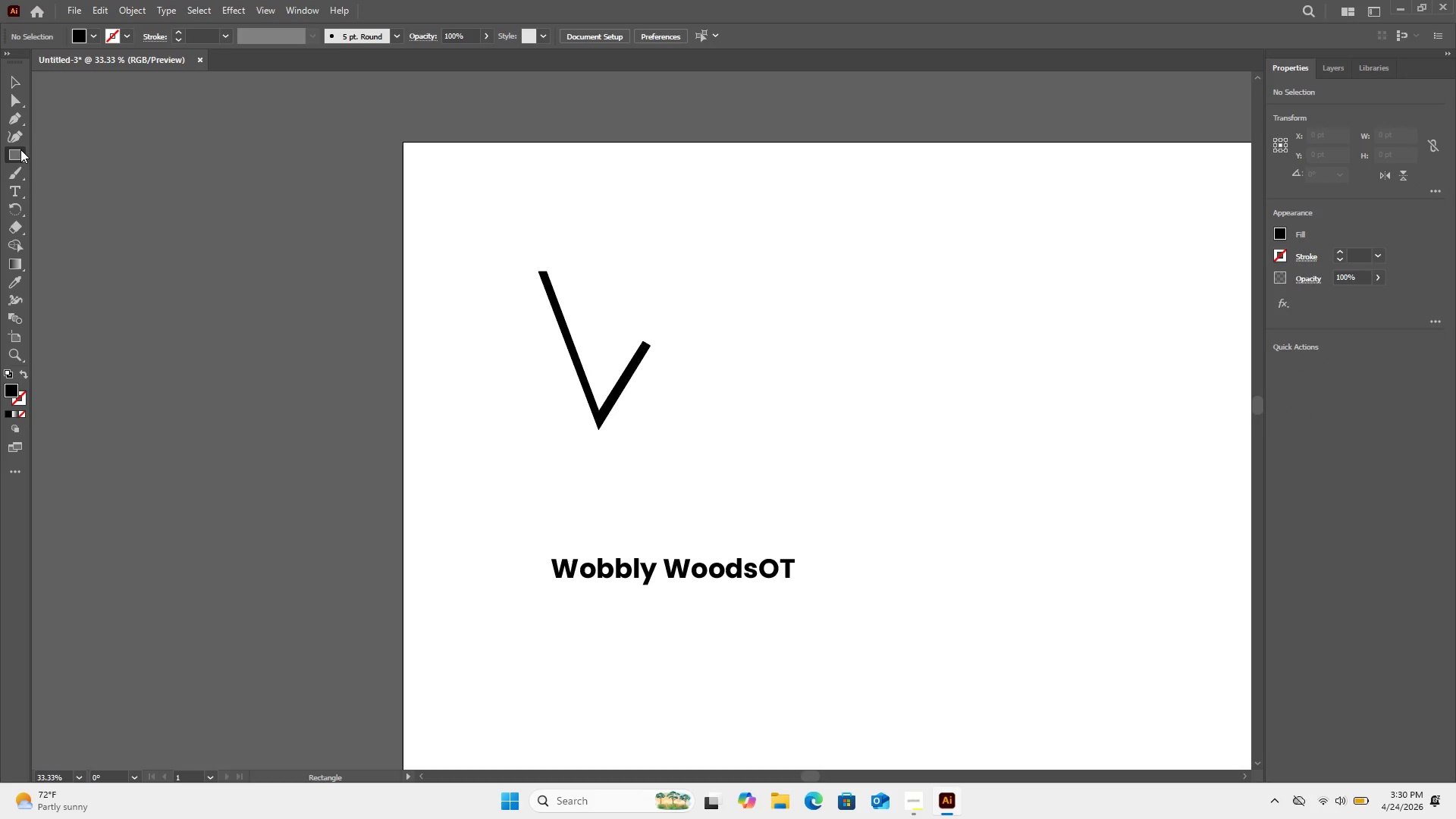 
right_click([20, 150])
 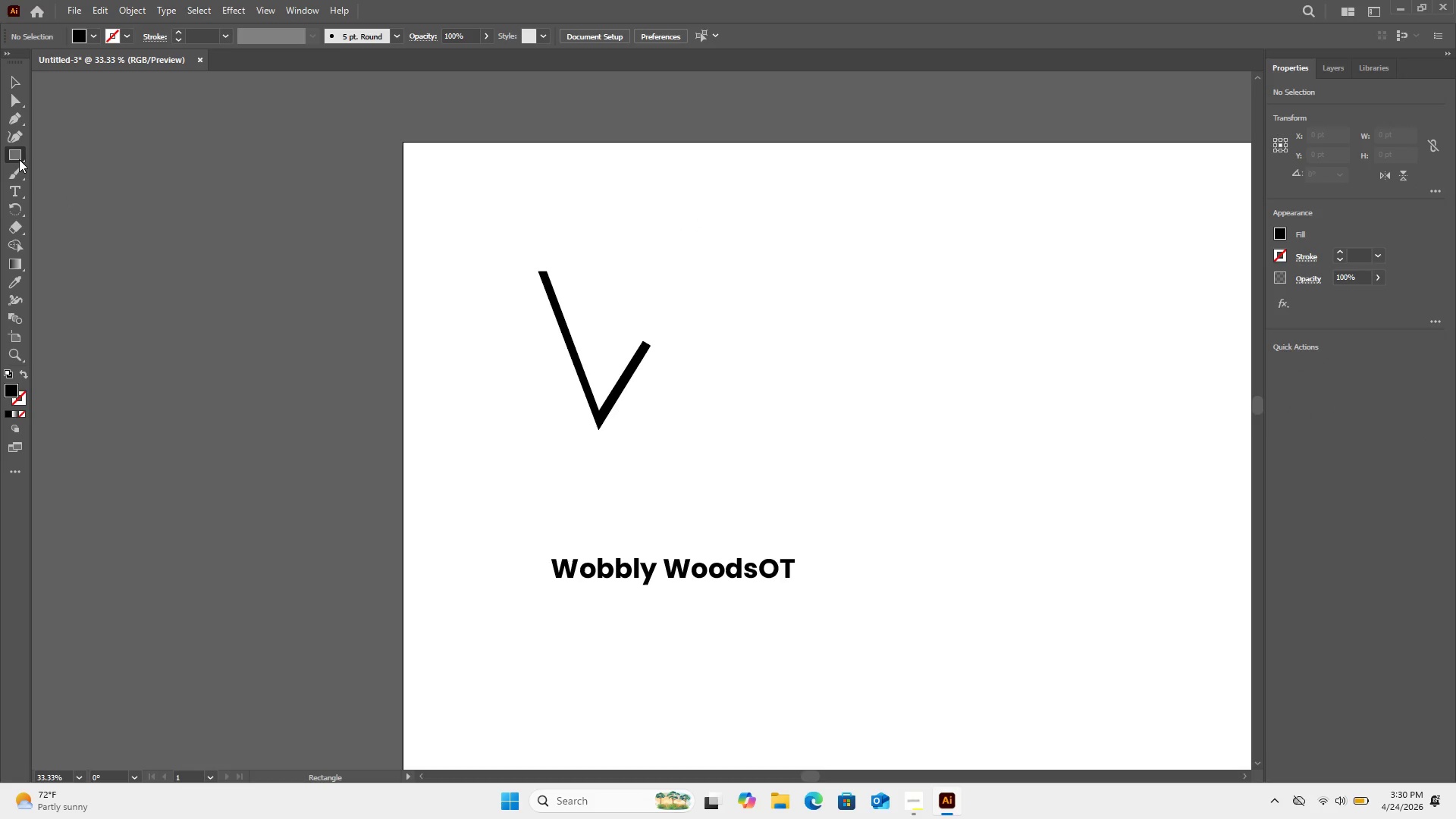 
right_click([18, 161])
 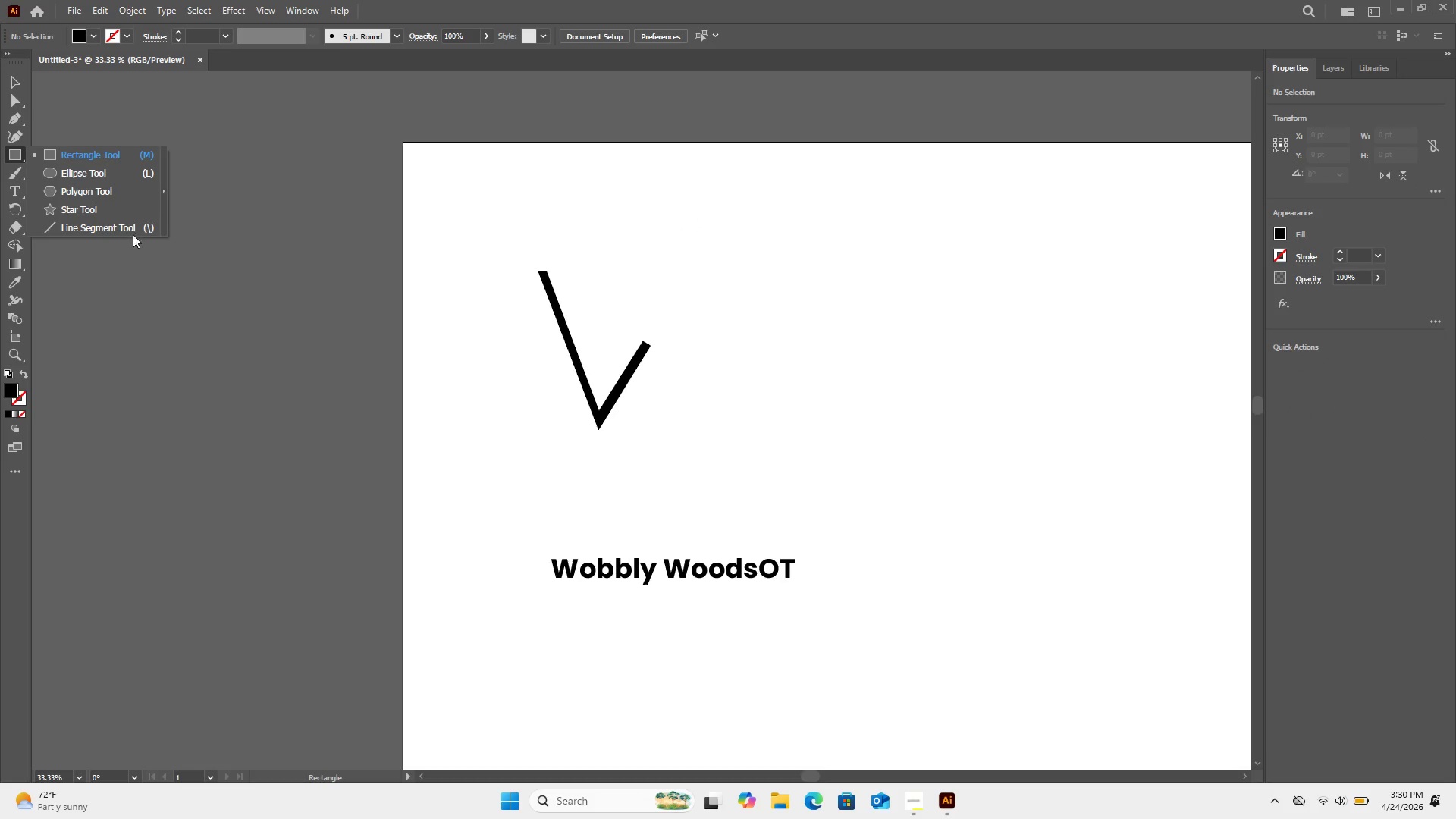 
left_click([130, 231])
 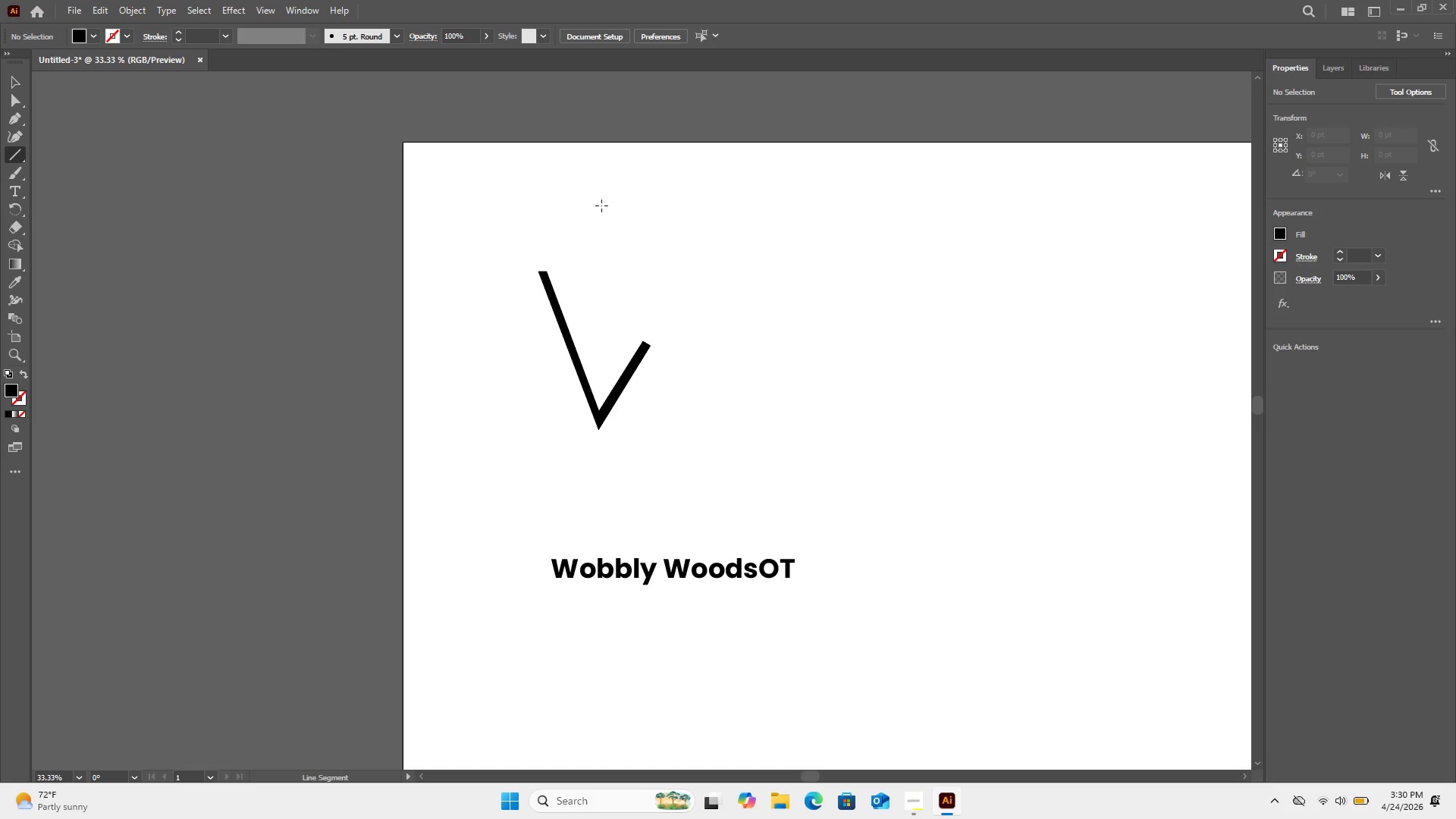 
left_click_drag(start_coordinate=[638, 202], to_coordinate=[736, 202])
 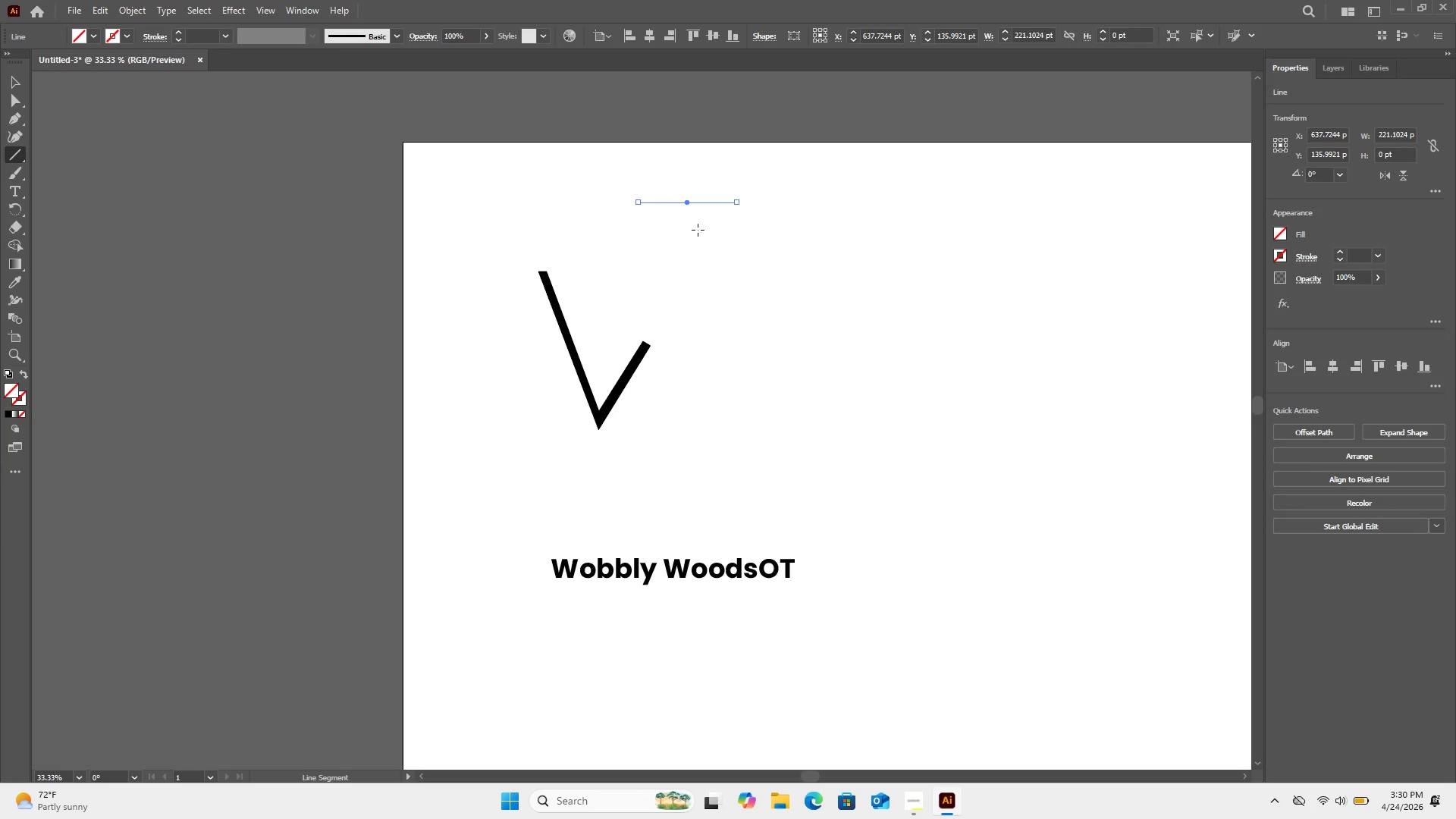 
hold_key(key=ShiftLeft, duration=1.08)
 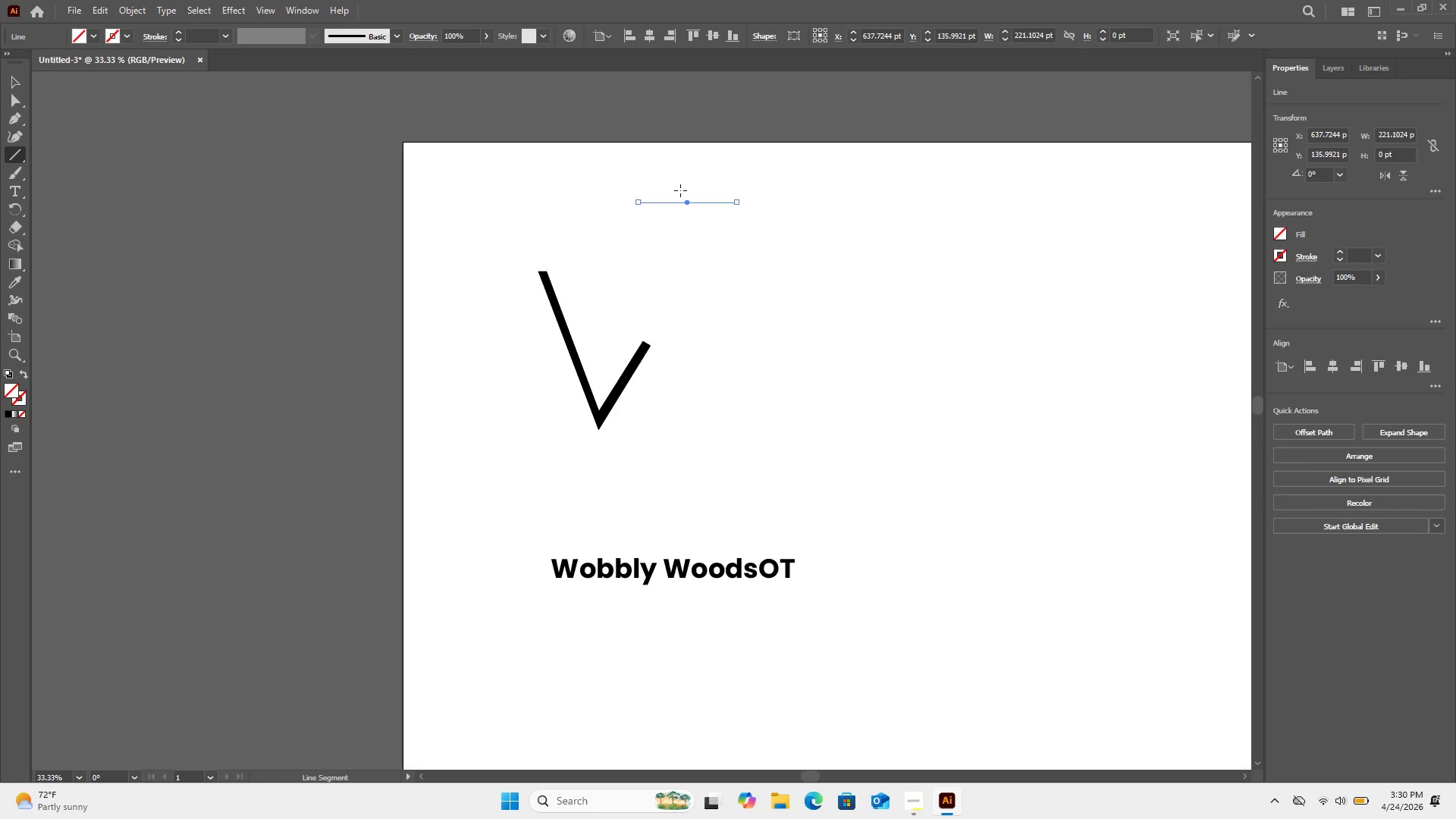 
wait(10.5)
 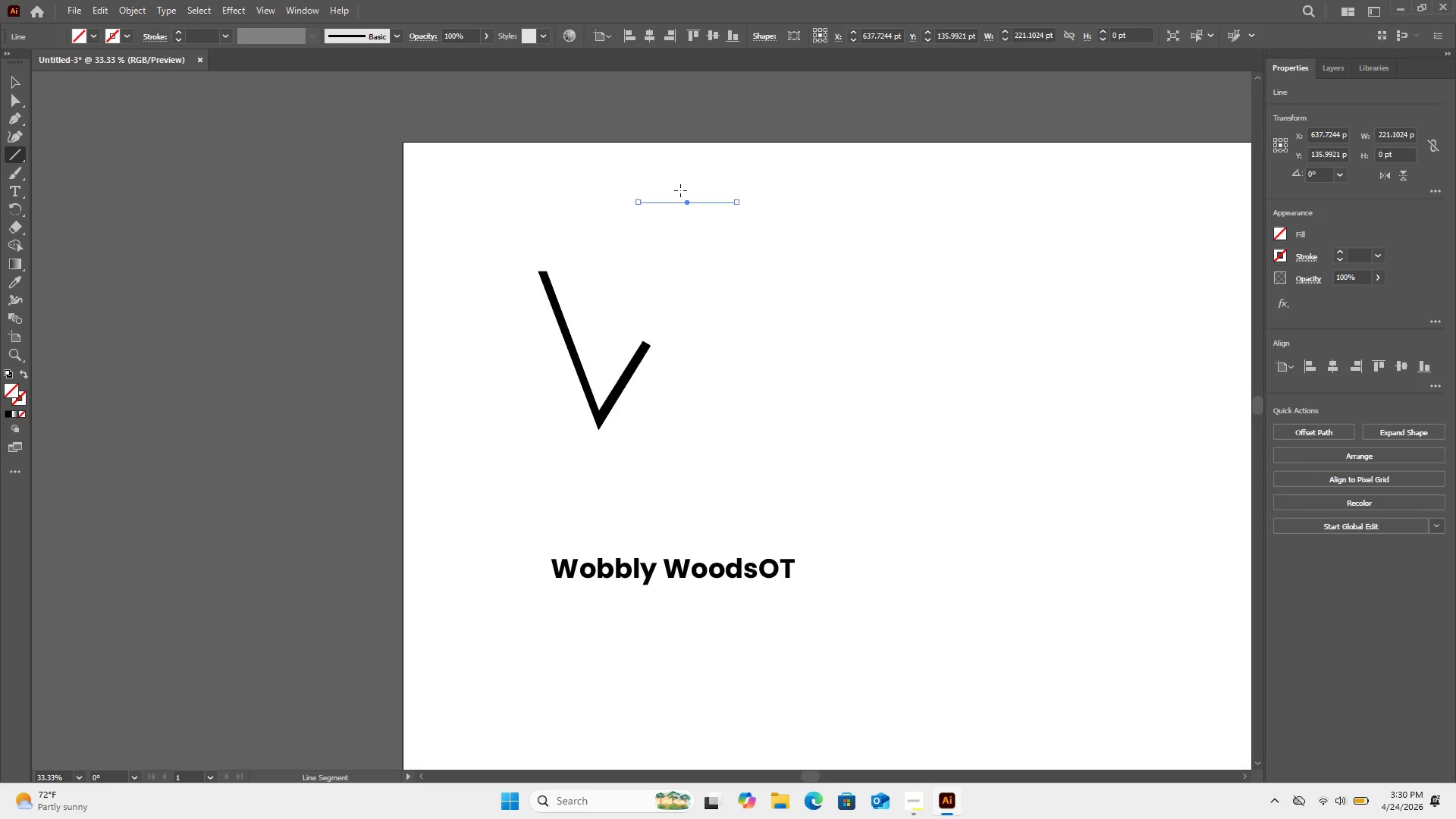 
key(Delete)
 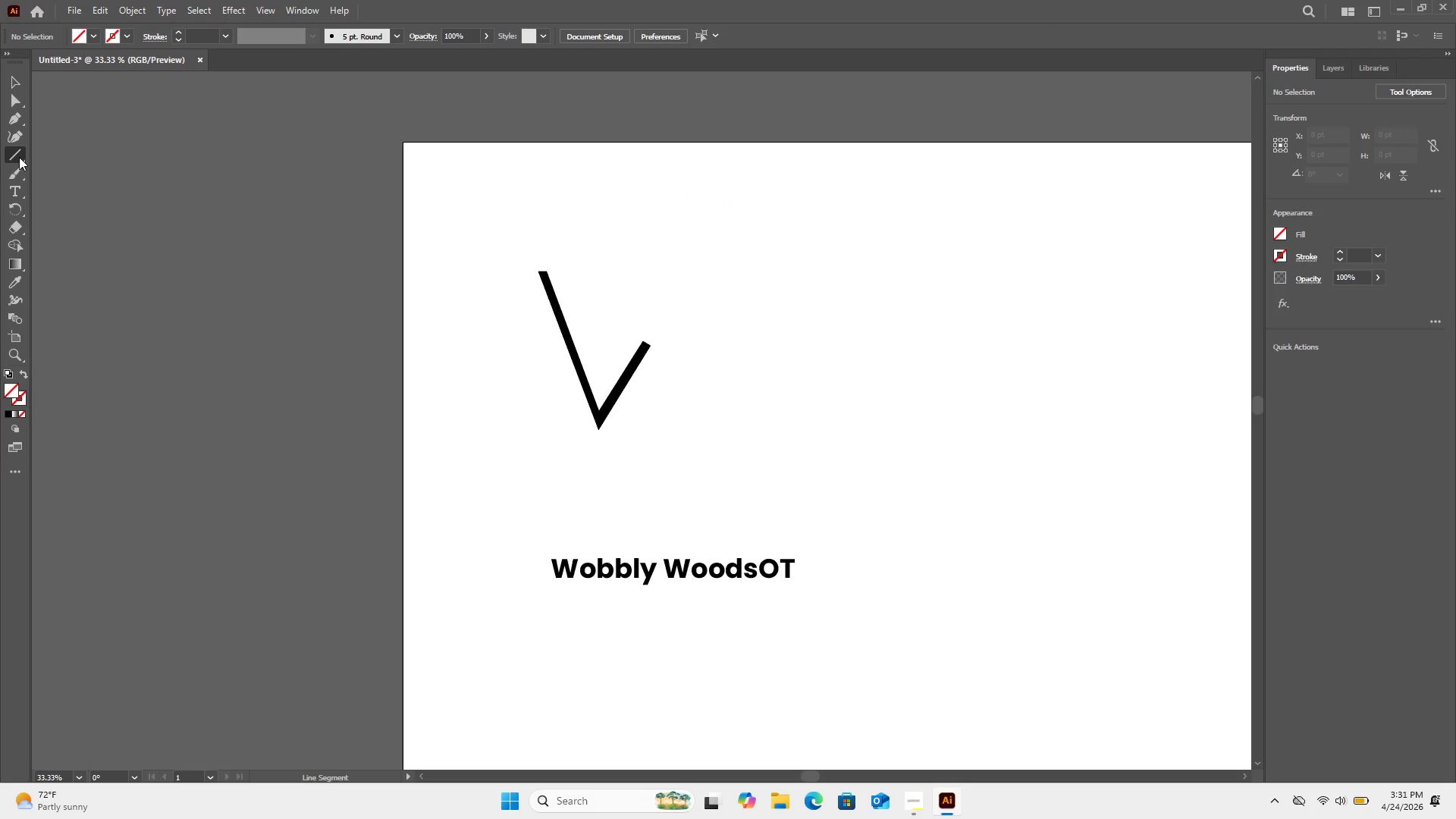 
left_click([36, 154])
 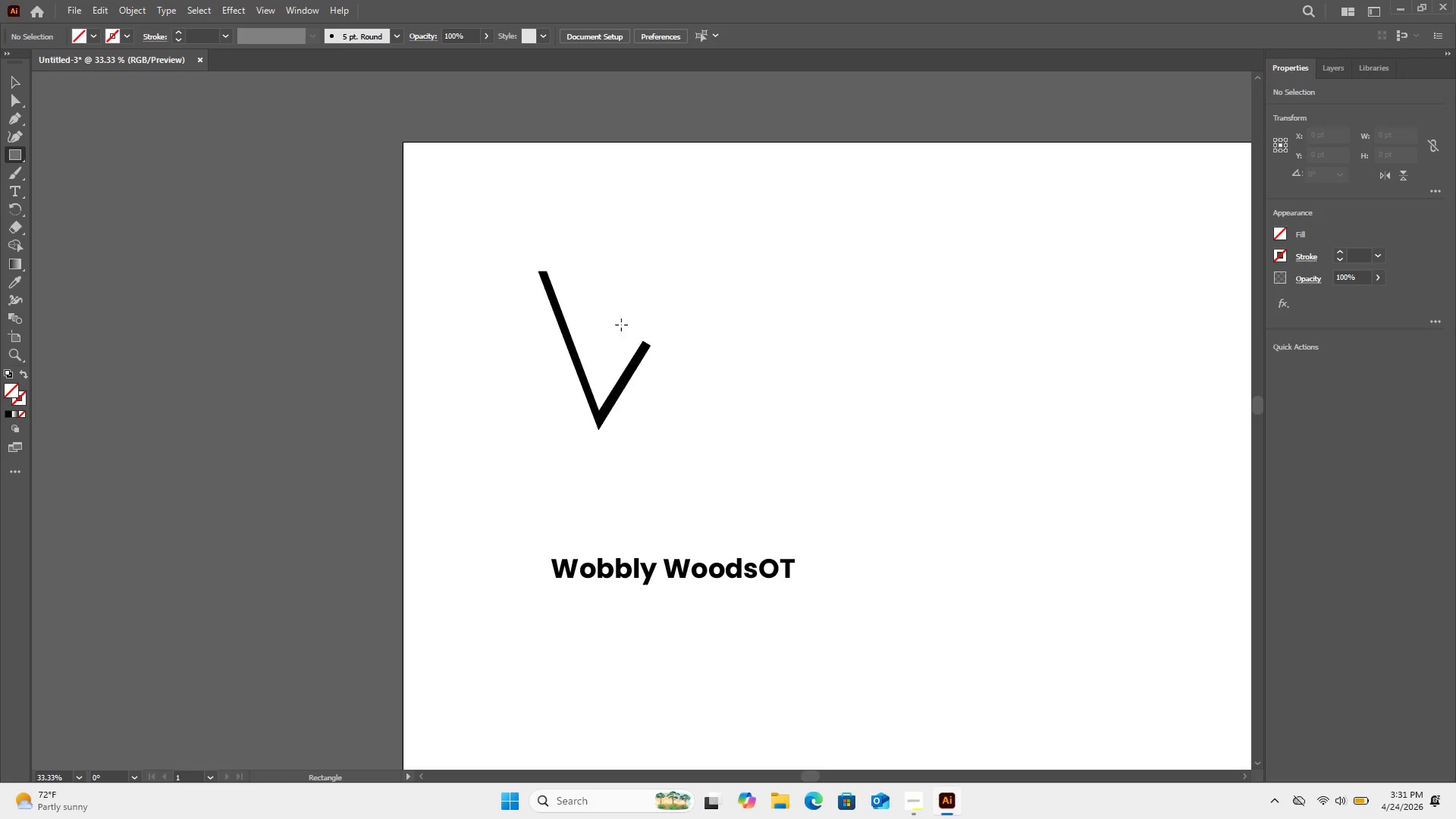 
left_click_drag(start_coordinate=[679, 298], to_coordinate=[730, 457])
 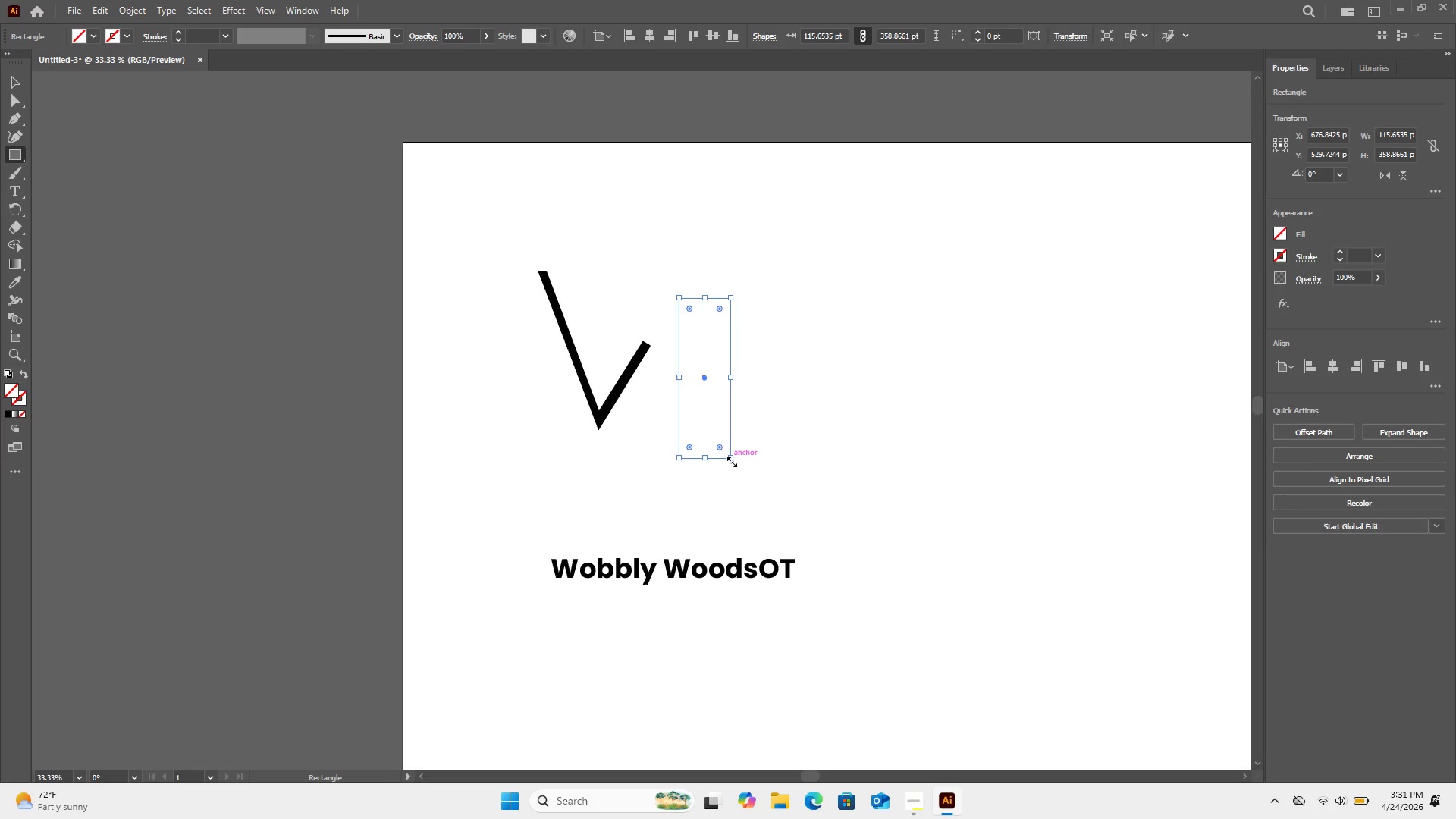 
left_click_drag(start_coordinate=[730, 463], to_coordinate=[758, 419])
 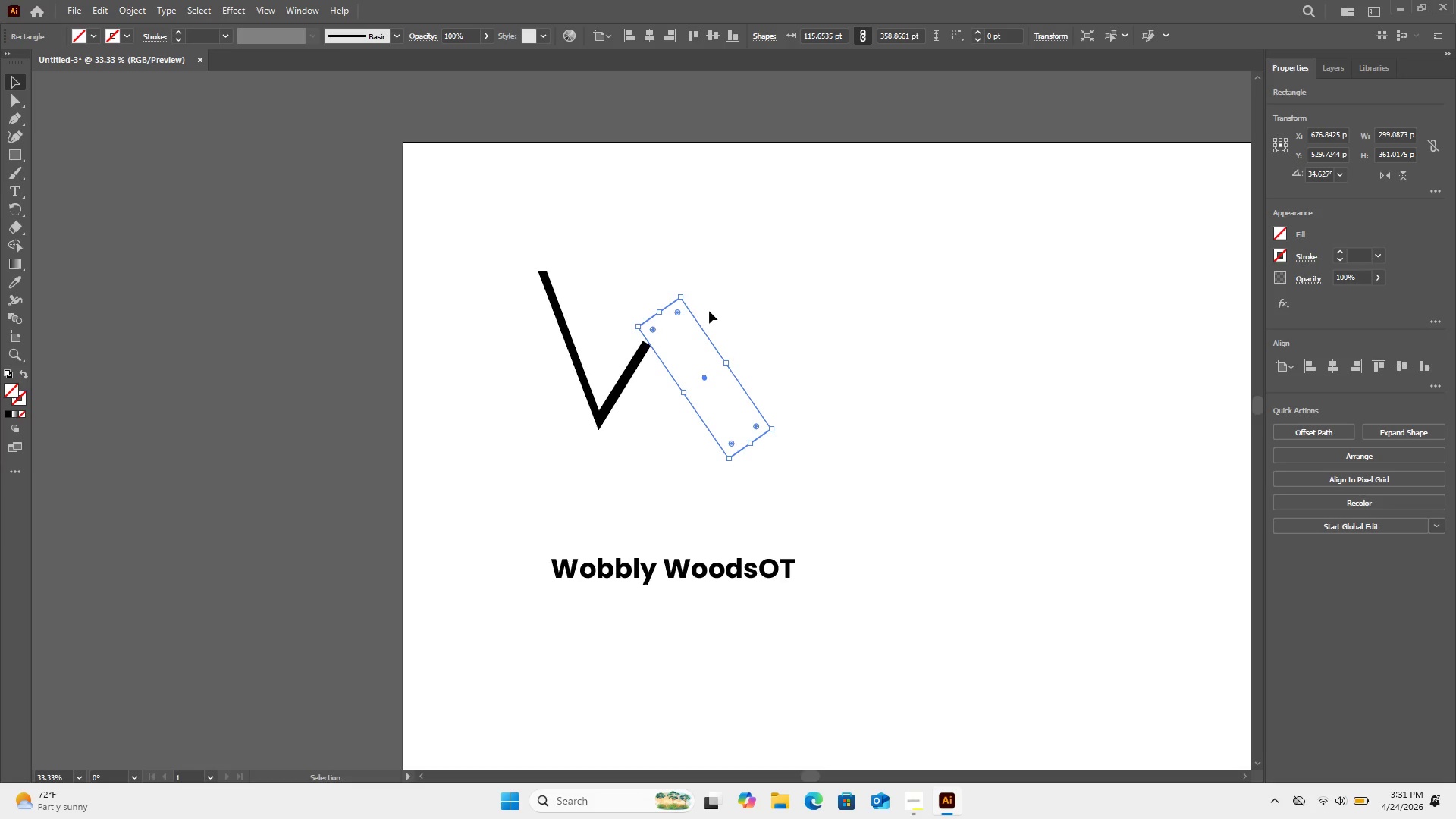 
wait(20.41)
 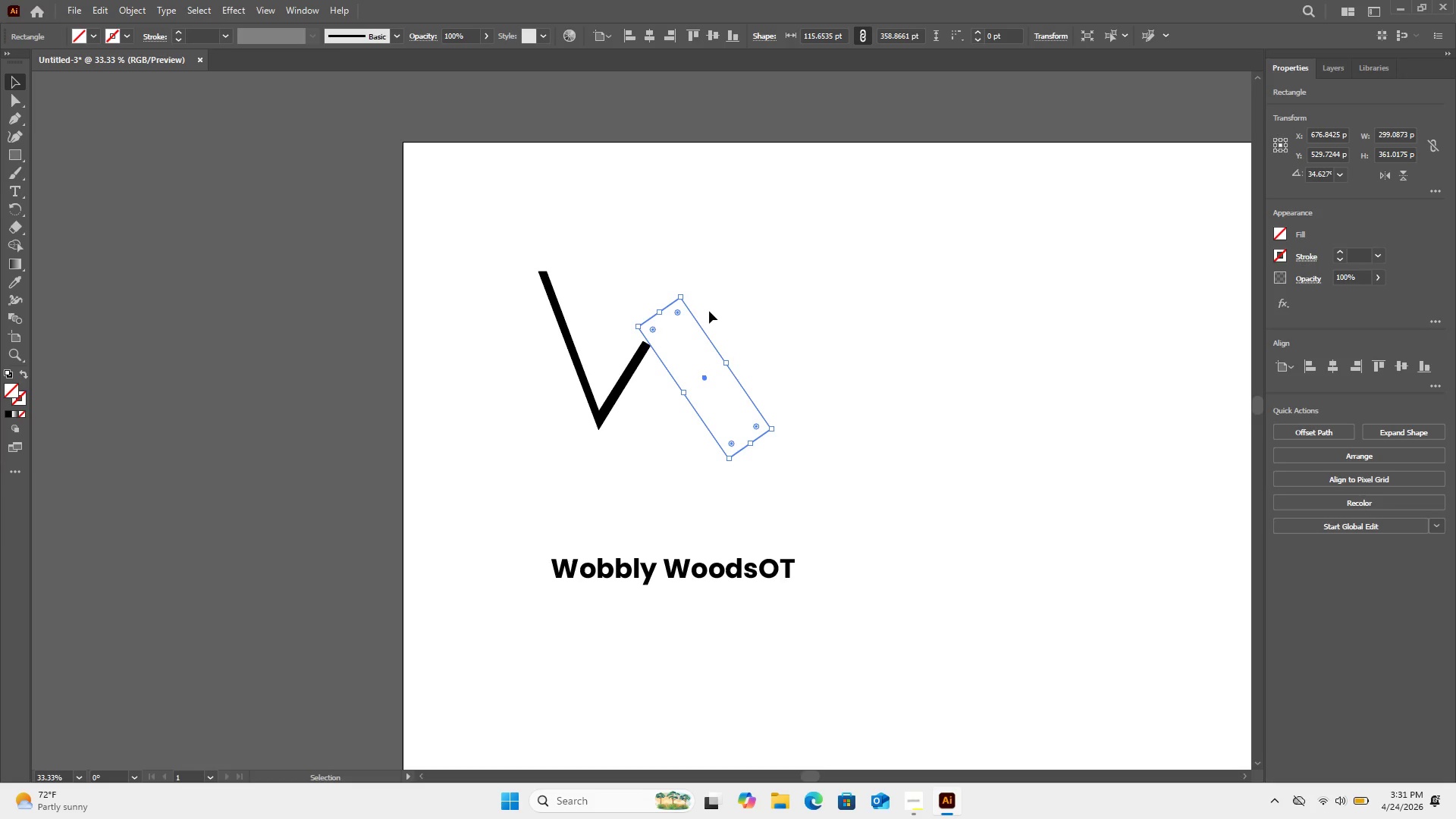 
left_click([679, 312])
 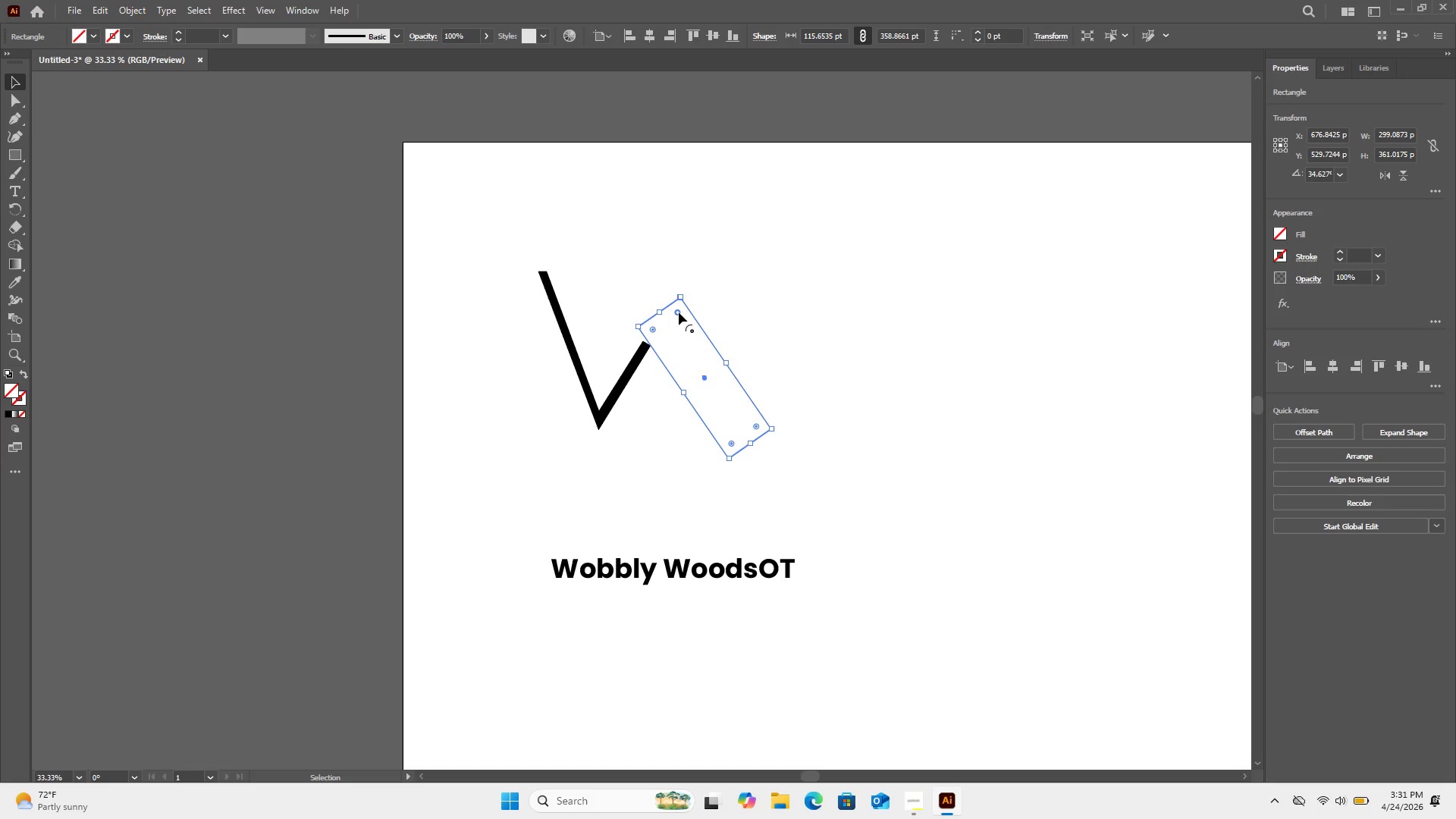 
left_click_drag(start_coordinate=[679, 312], to_coordinate=[682, 333])
 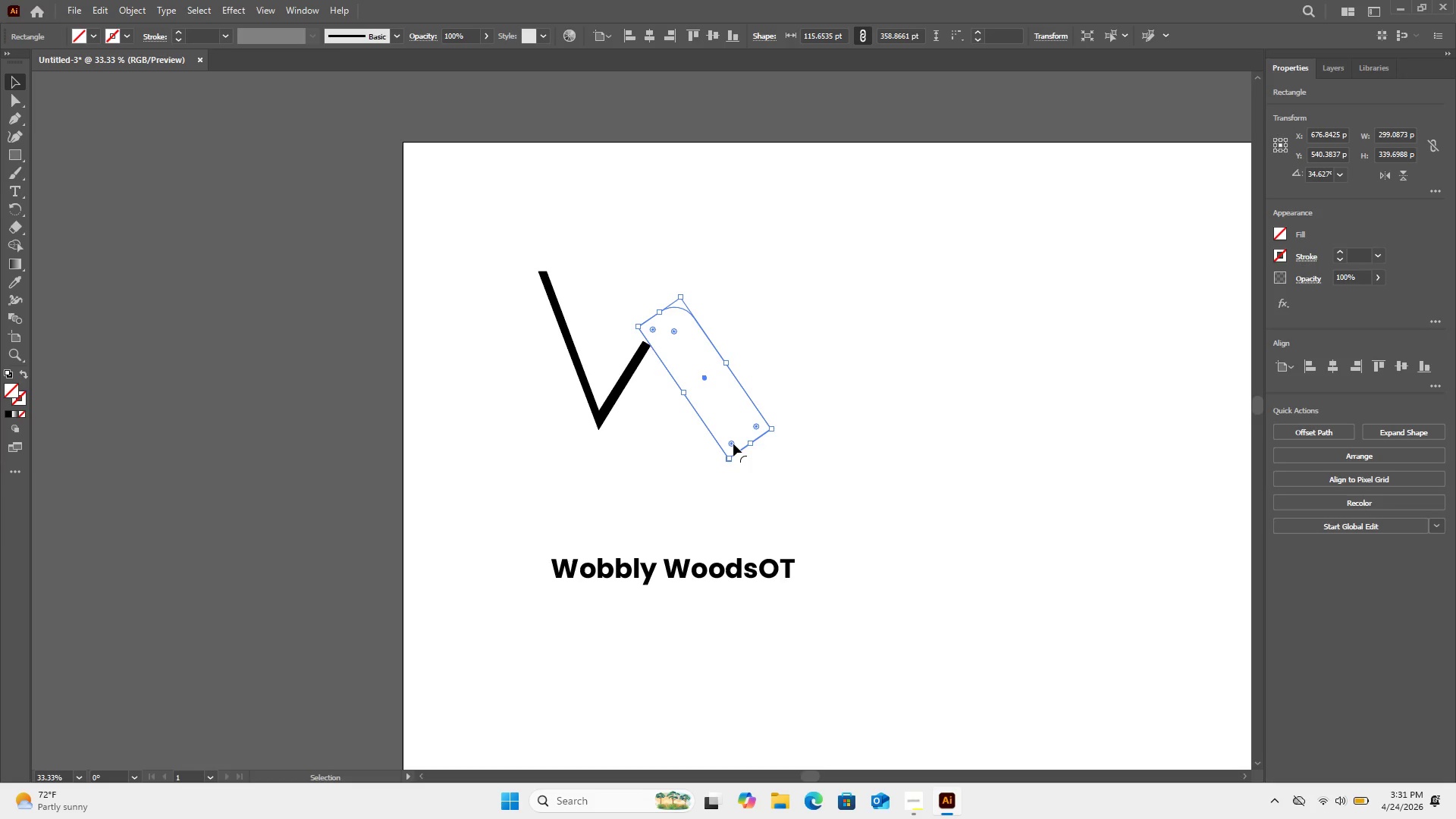 
left_click_drag(start_coordinate=[733, 444], to_coordinate=[733, 438])
 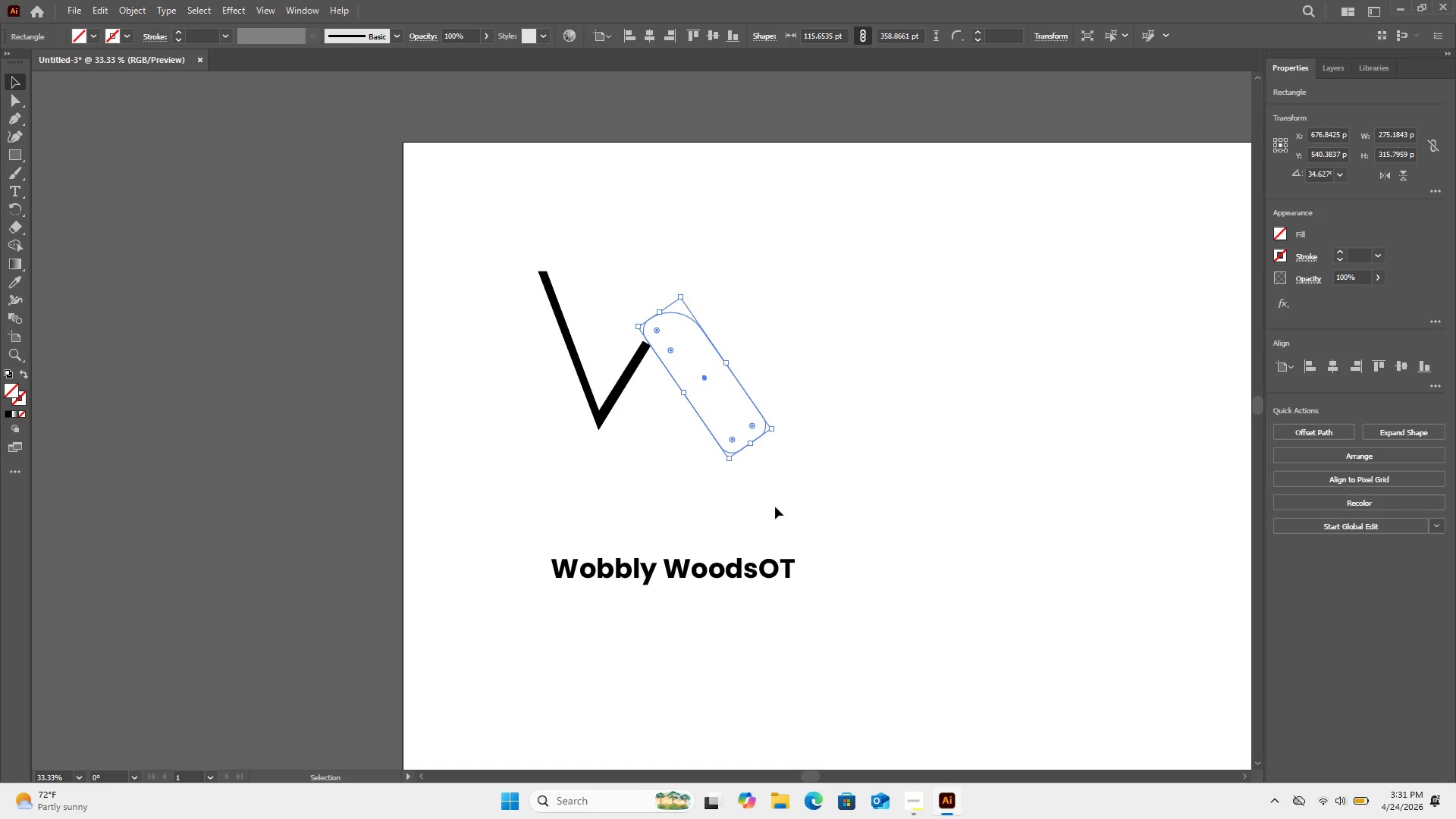 
key(Control+ControlLeft)
 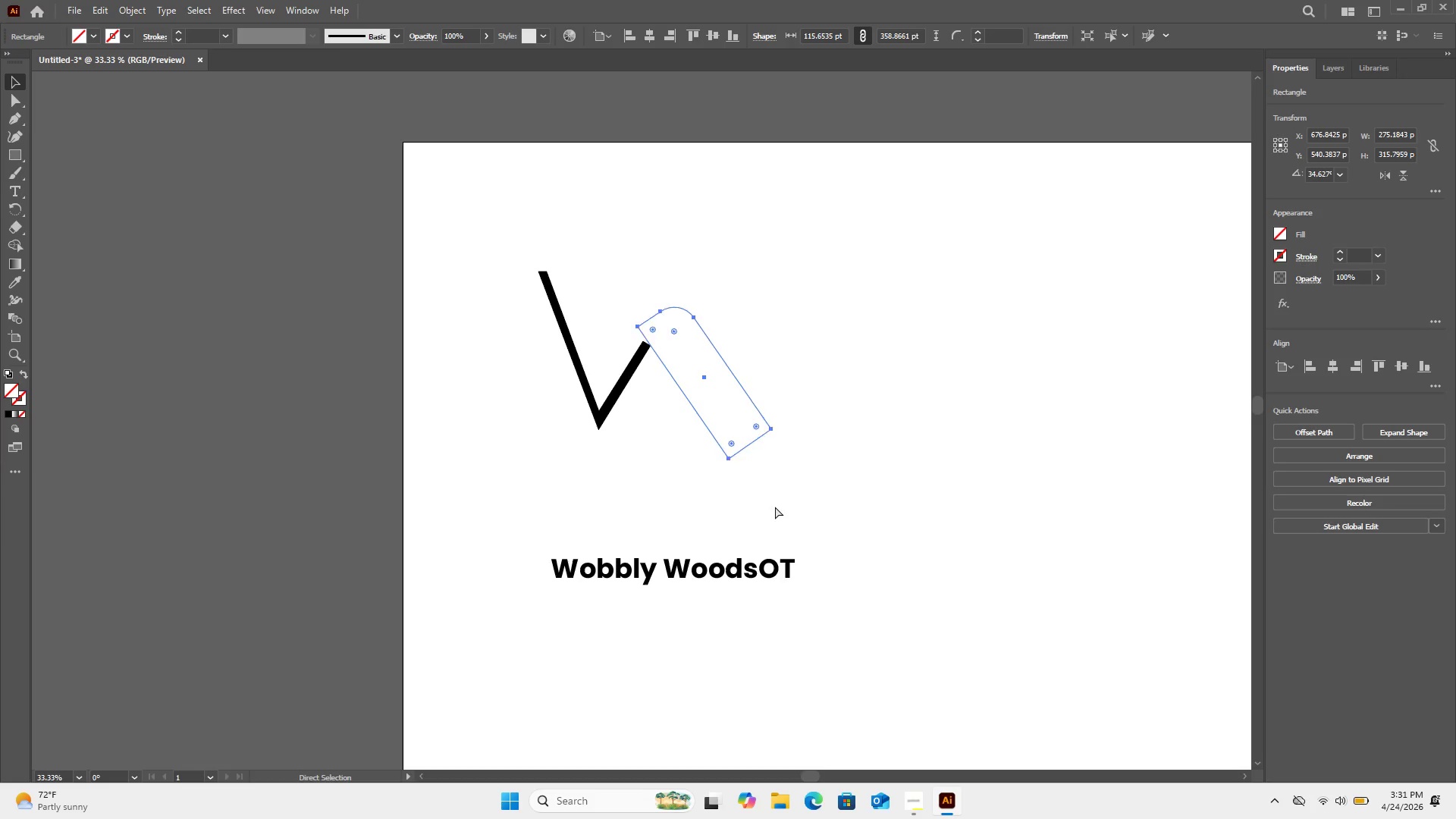 
key(Control+Z)
 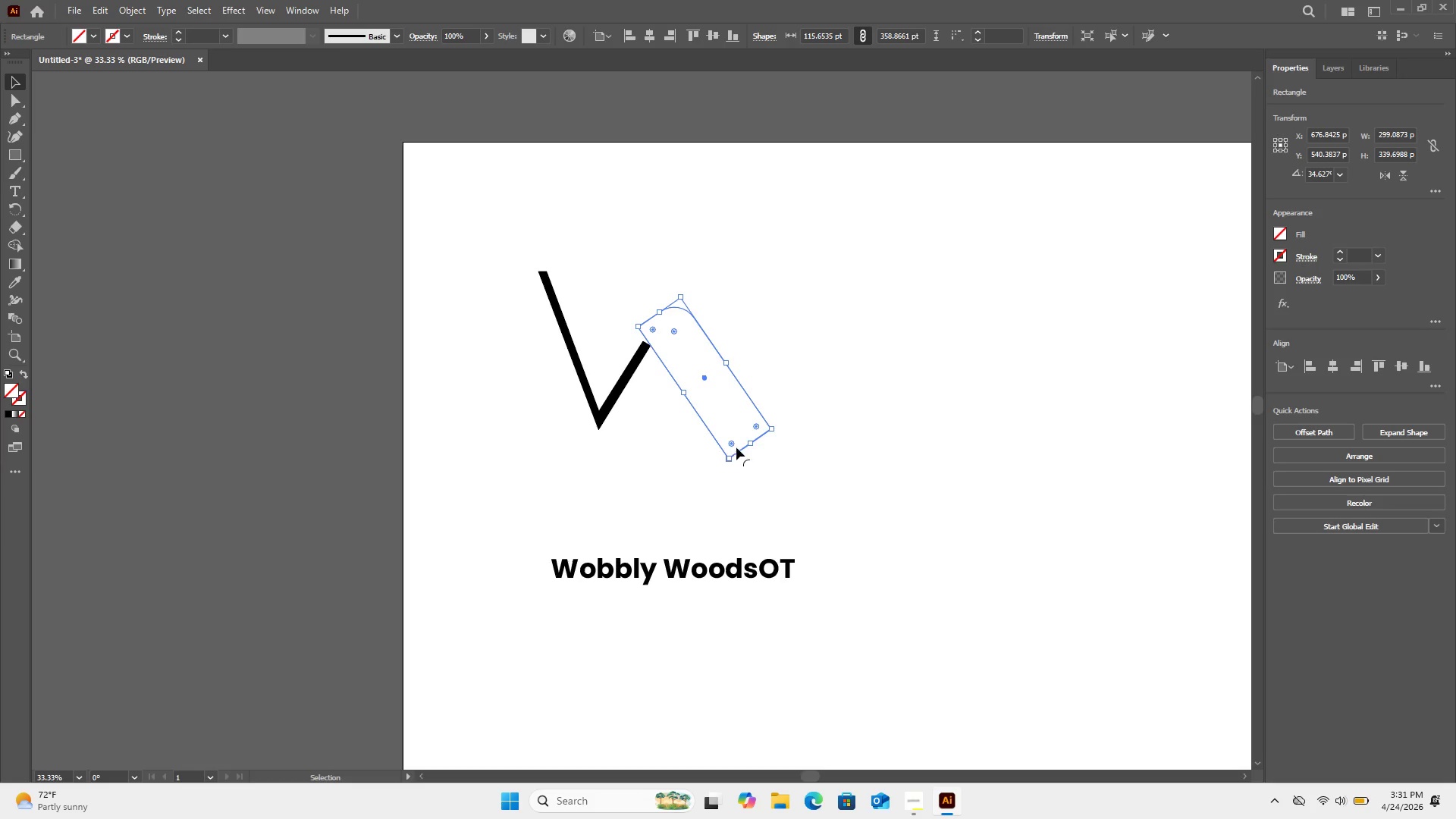 
left_click([733, 444])
 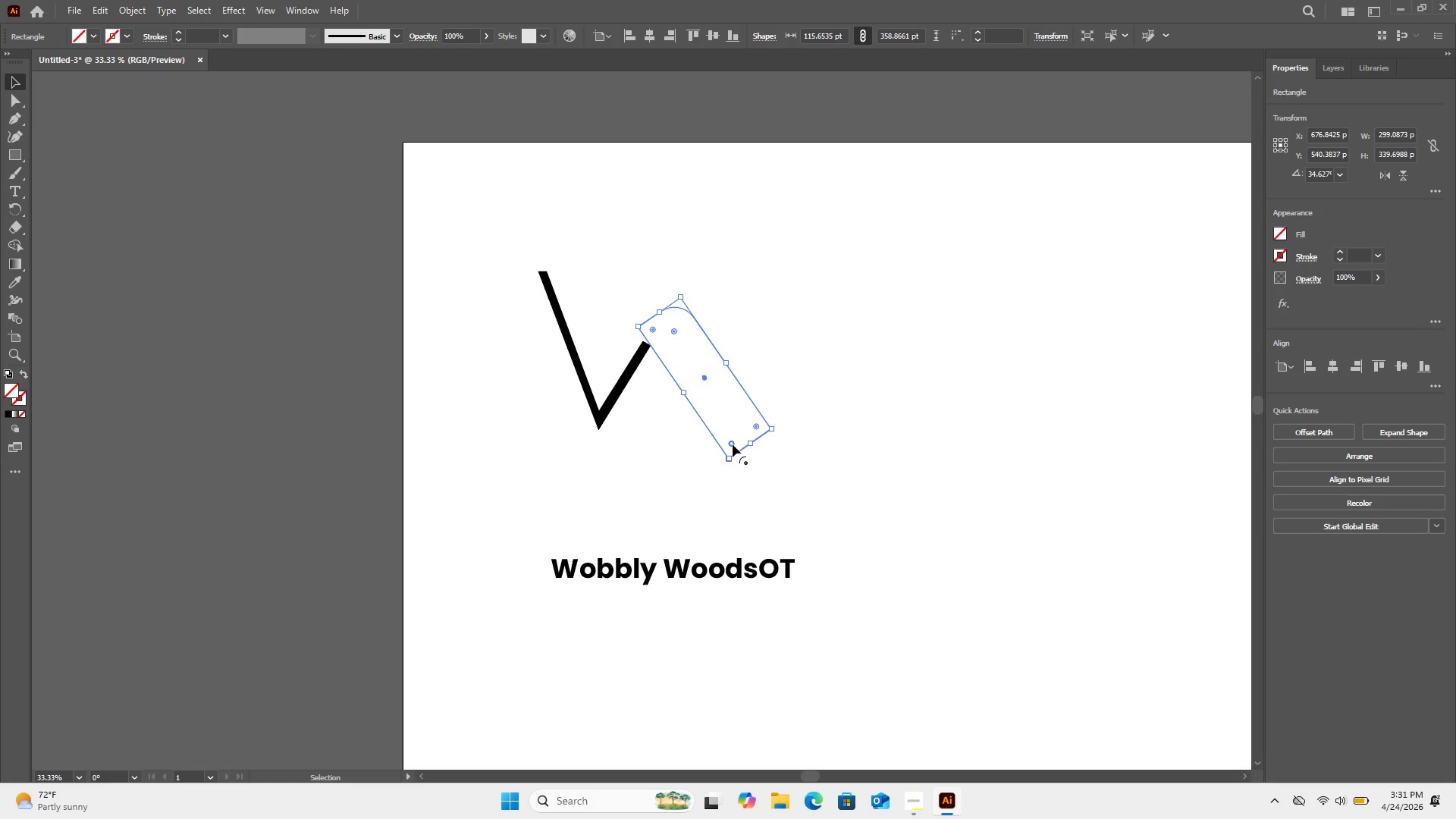 
left_click_drag(start_coordinate=[733, 444], to_coordinate=[735, 426])
 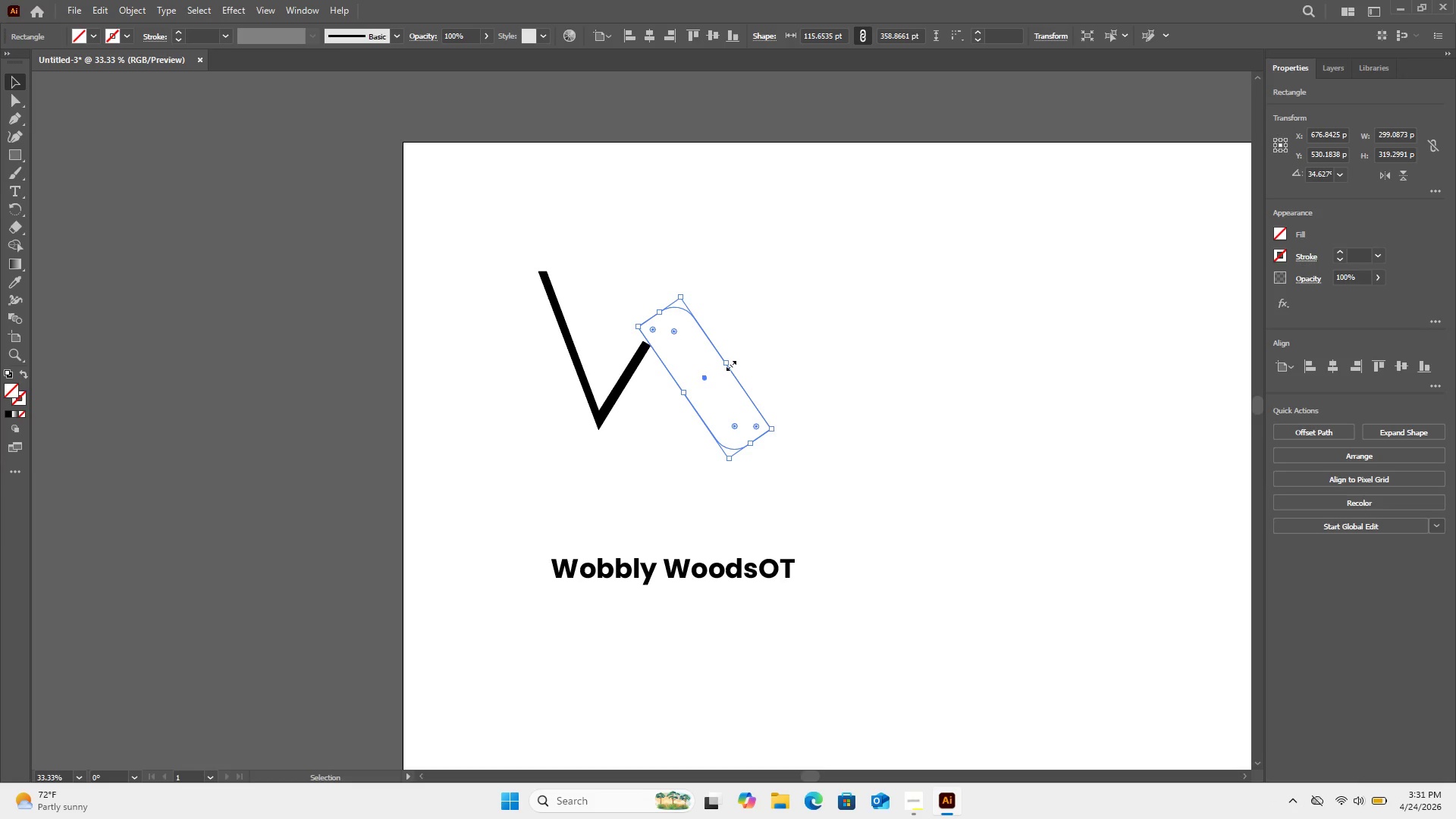 
left_click_drag(start_coordinate=[730, 364], to_coordinate=[720, 384])
 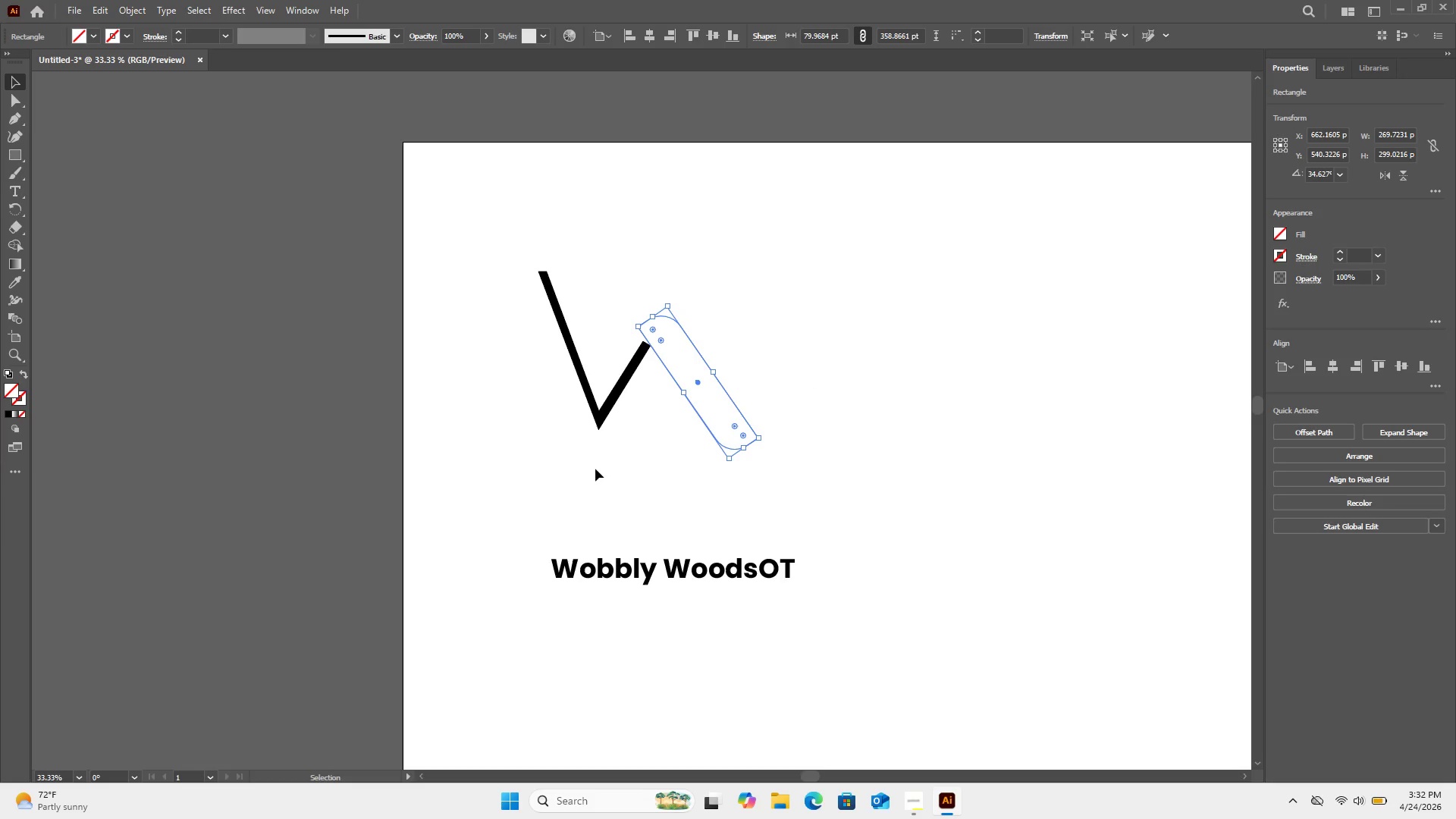 
left_click_drag(start_coordinate=[595, 469], to_coordinate=[598, 381])
 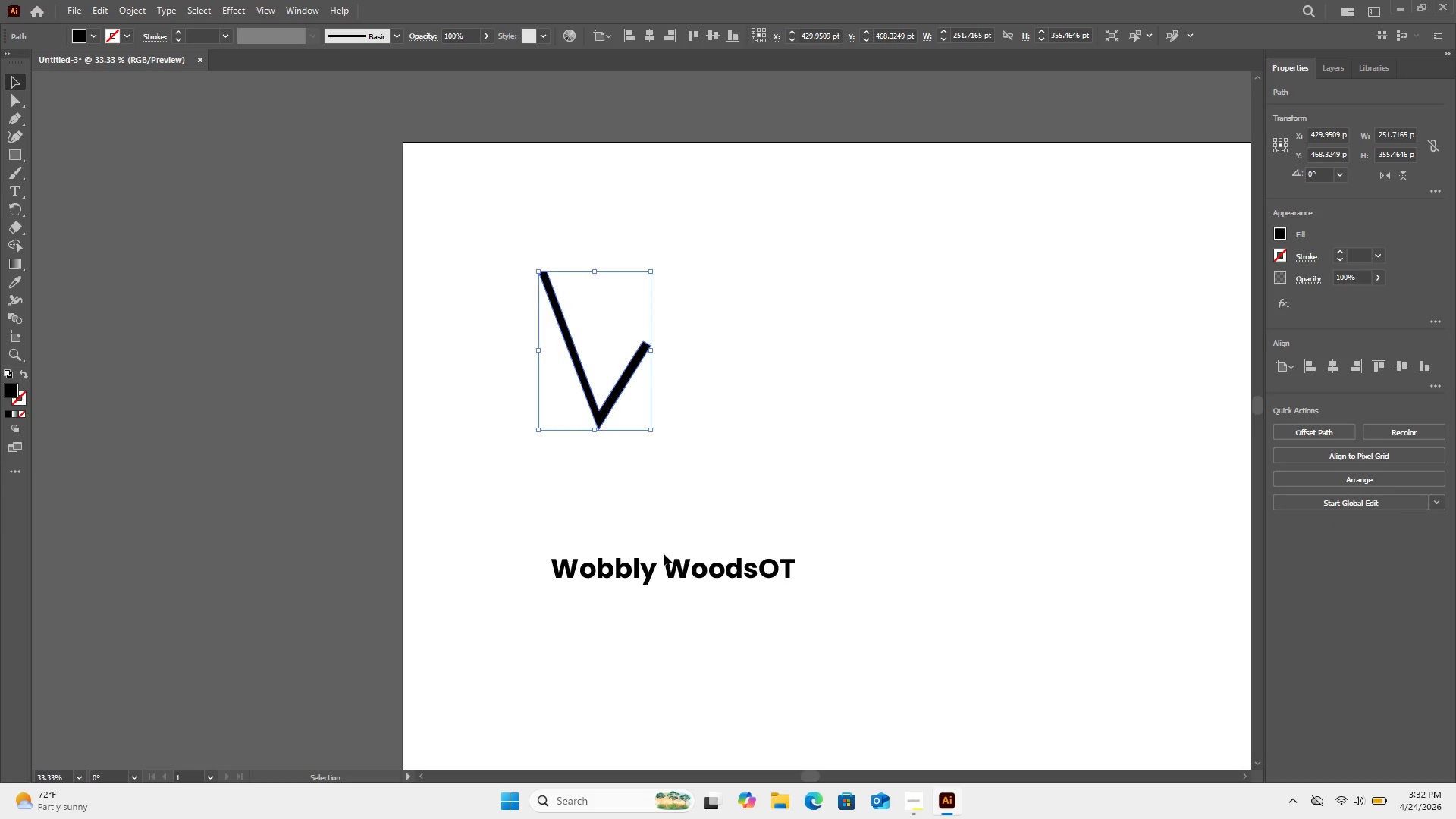 
key(Delete)
 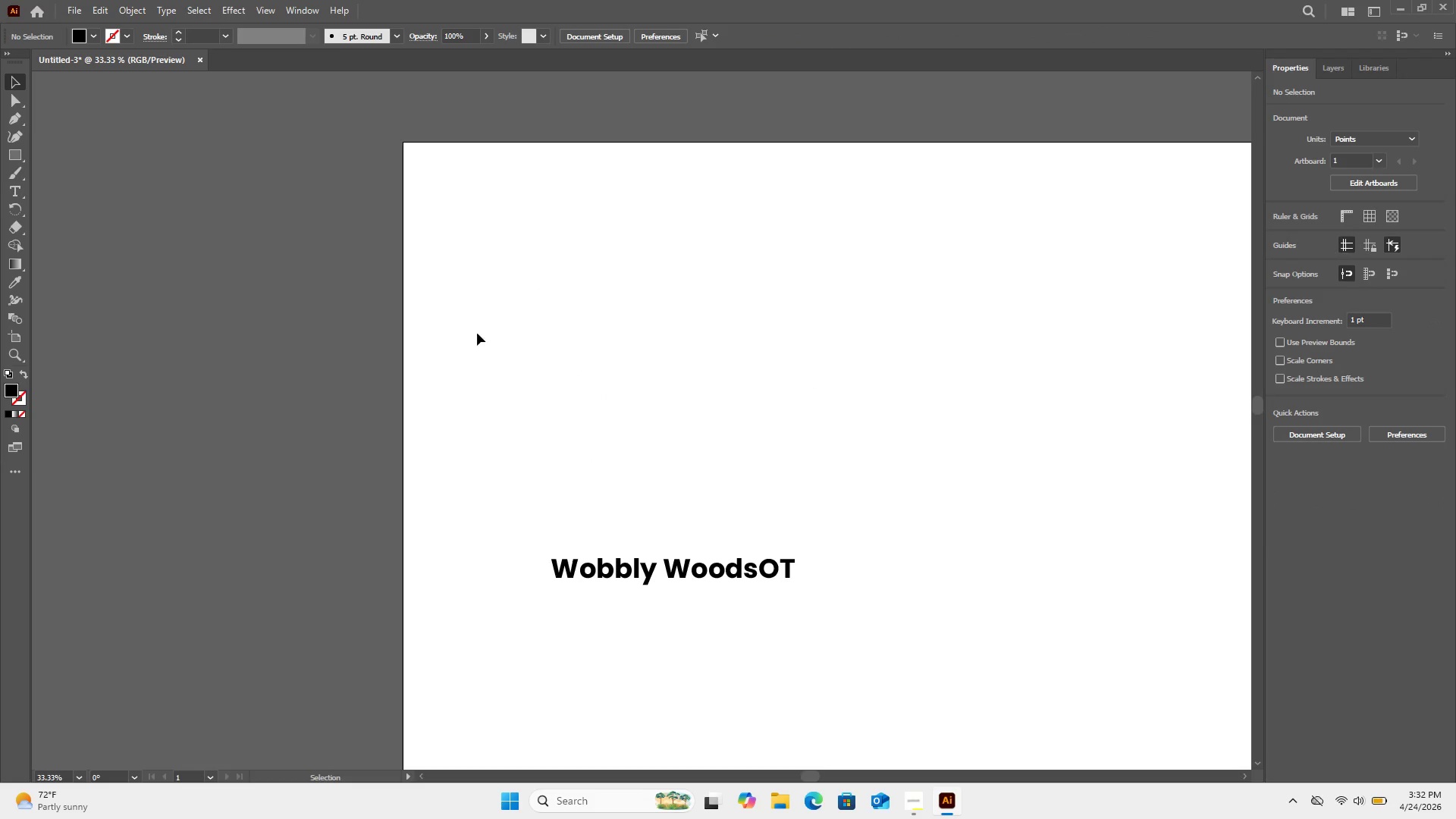 
left_click_drag(start_coordinate=[497, 315], to_coordinate=[868, 466])
 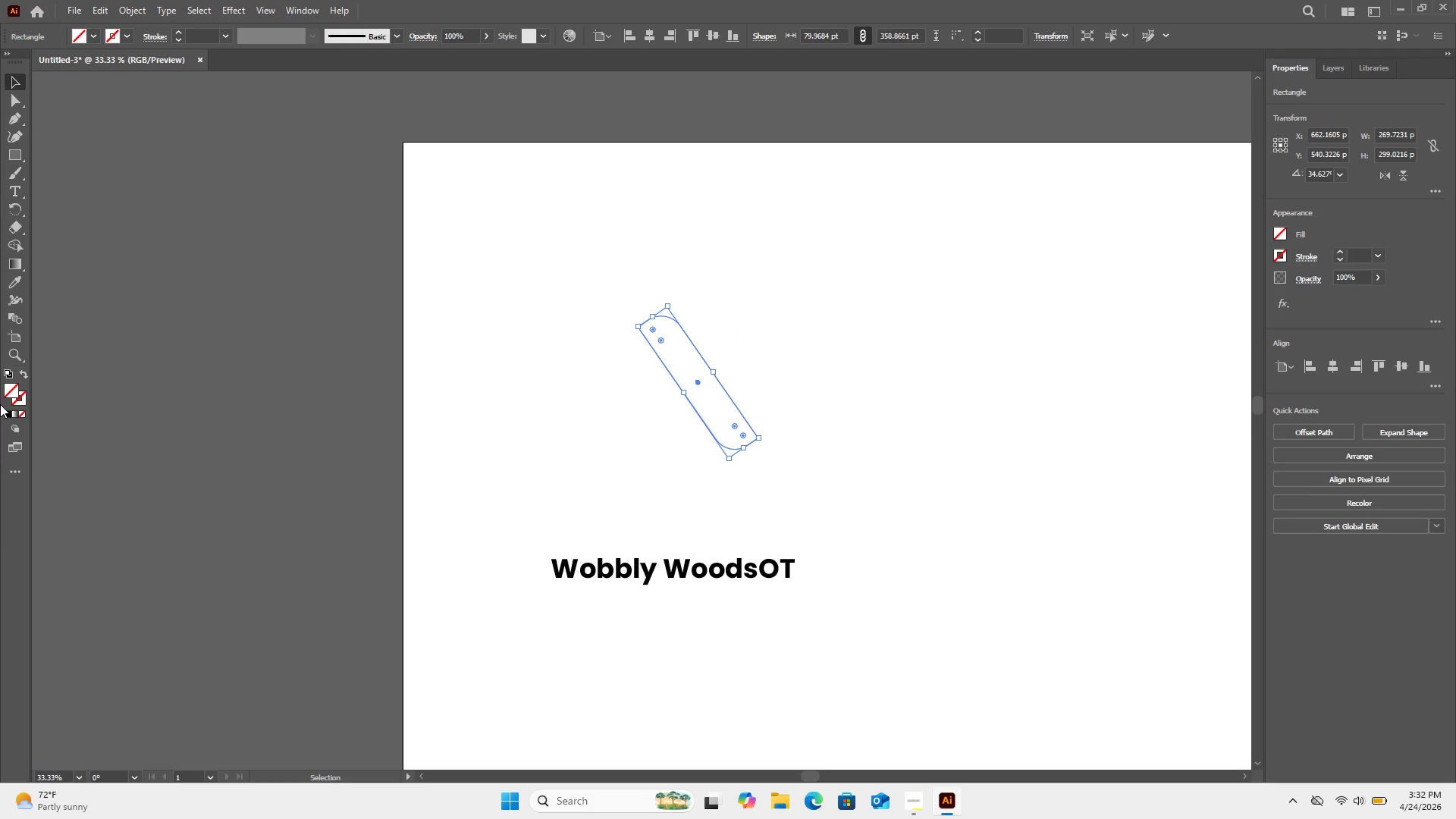 
left_click([17, 404])
 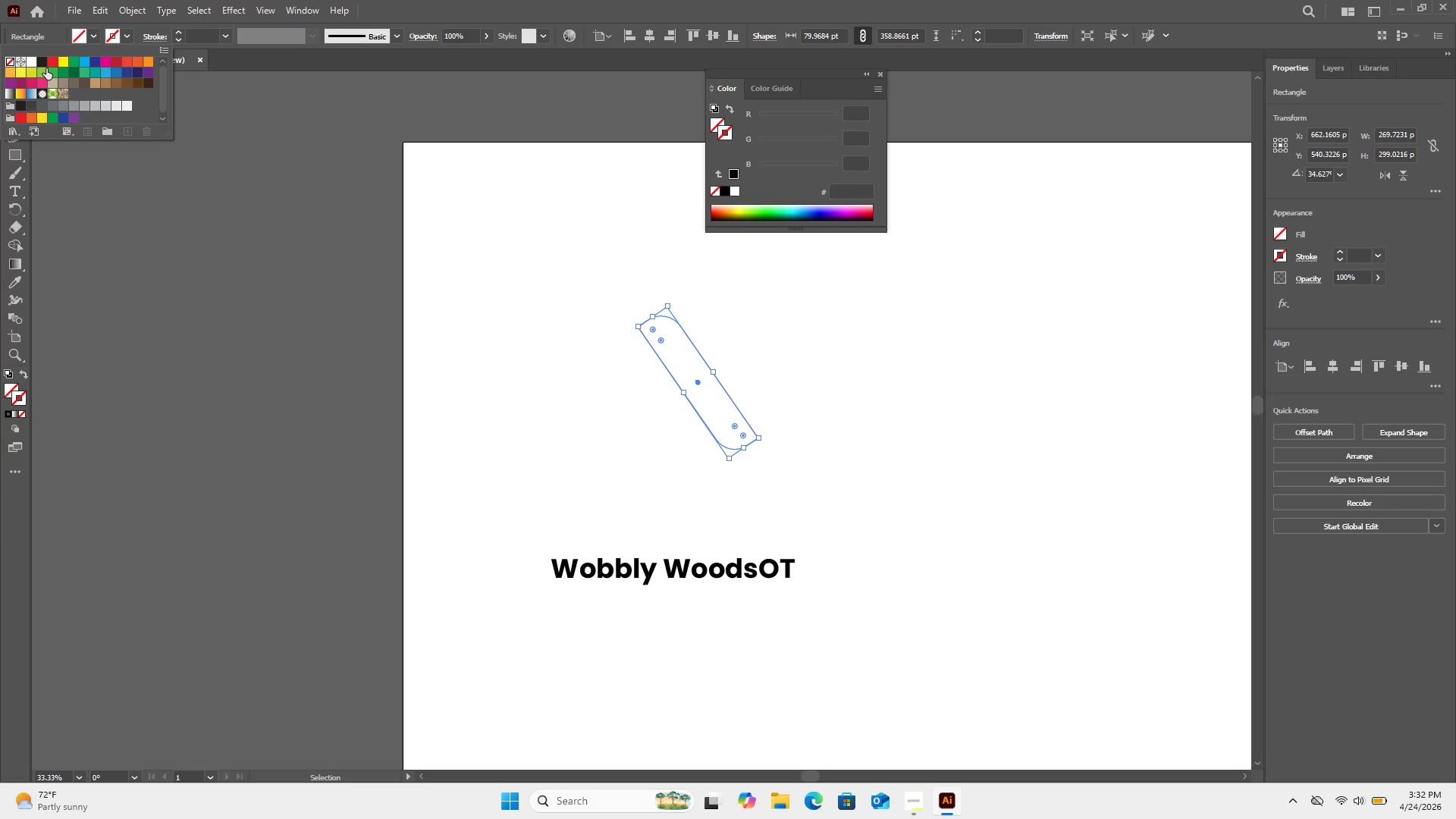 
left_click([46, 67])
 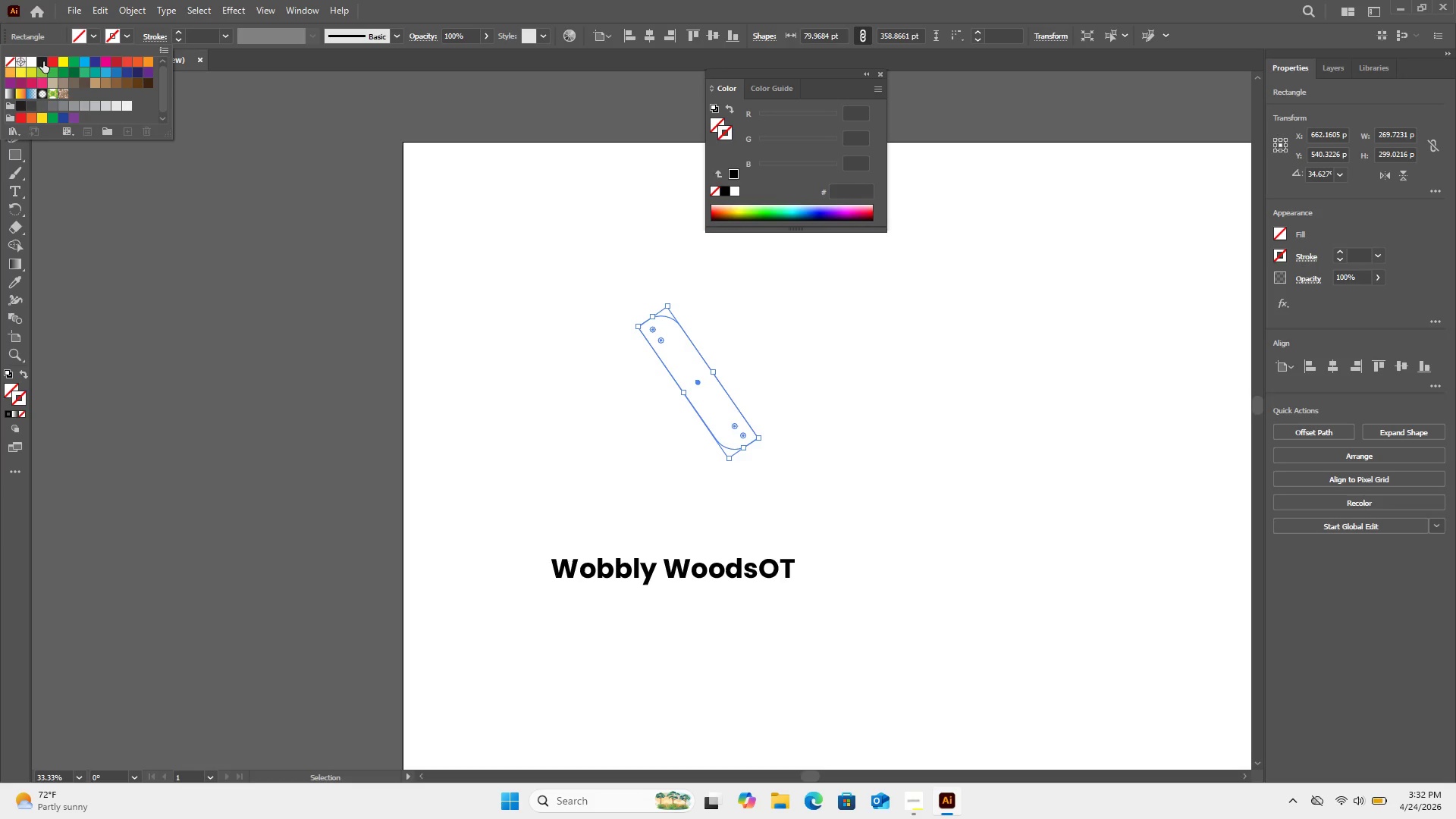 
left_click([43, 61])
 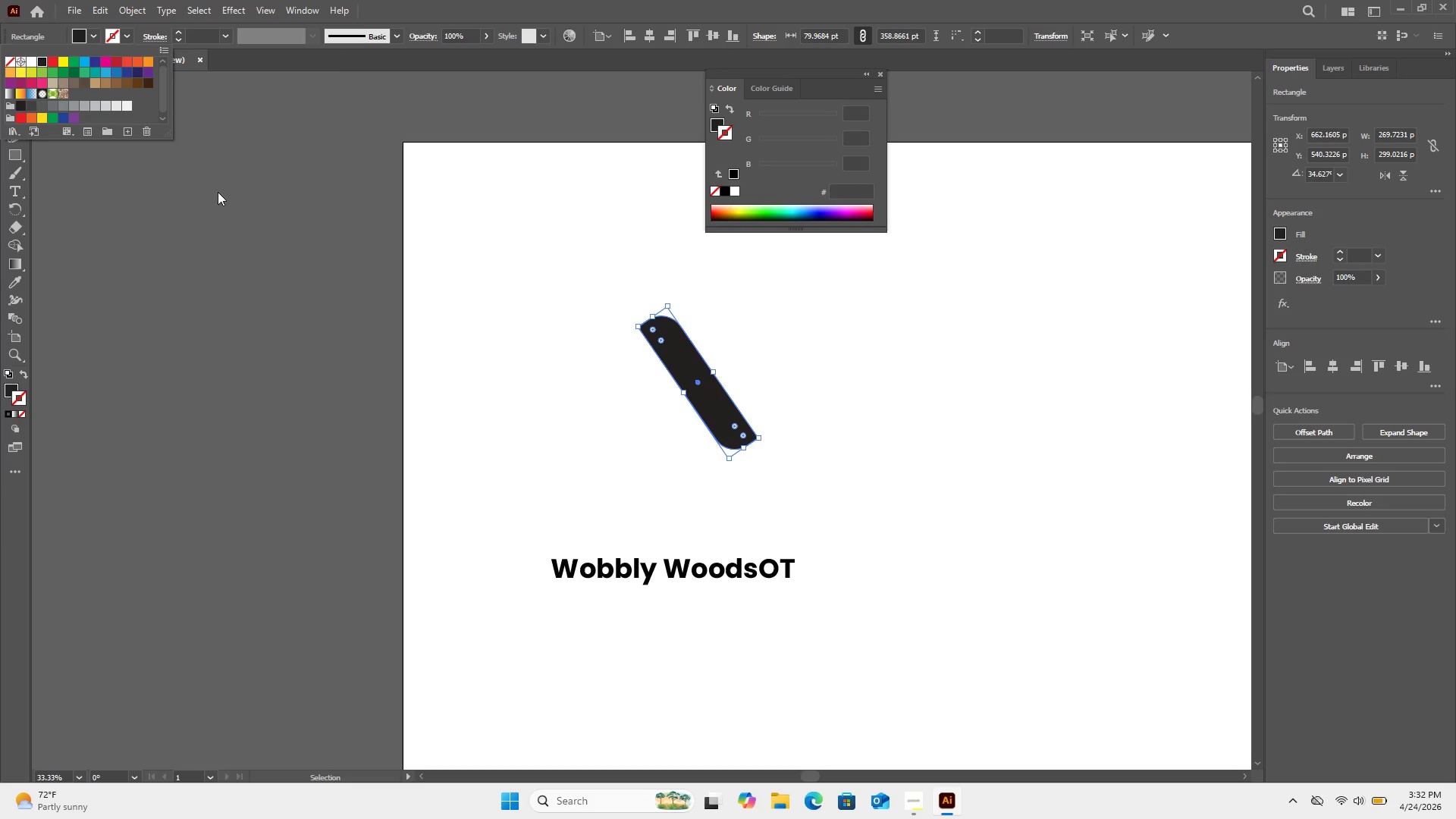 
left_click([218, 193])
 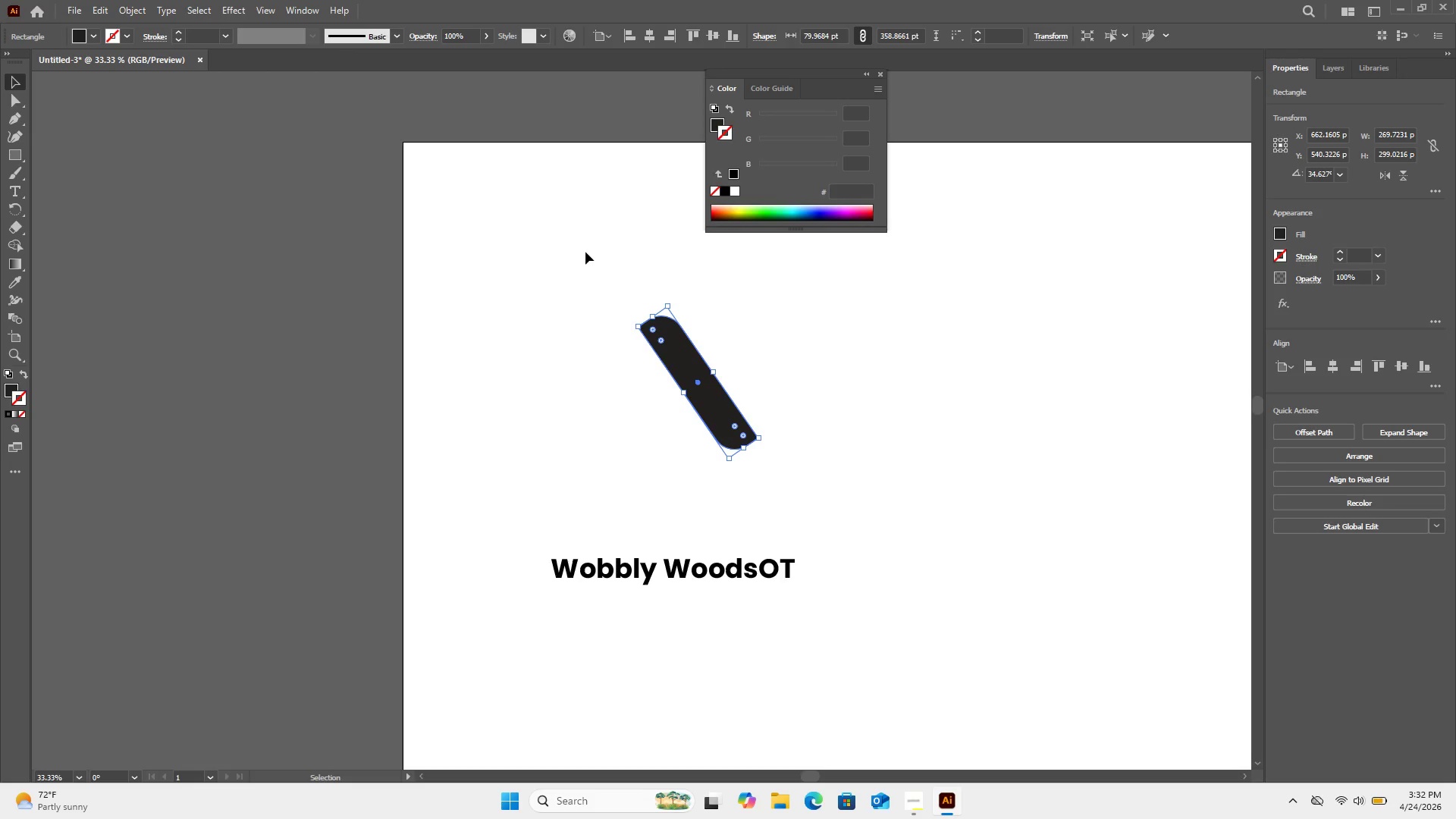 
left_click([586, 253])
 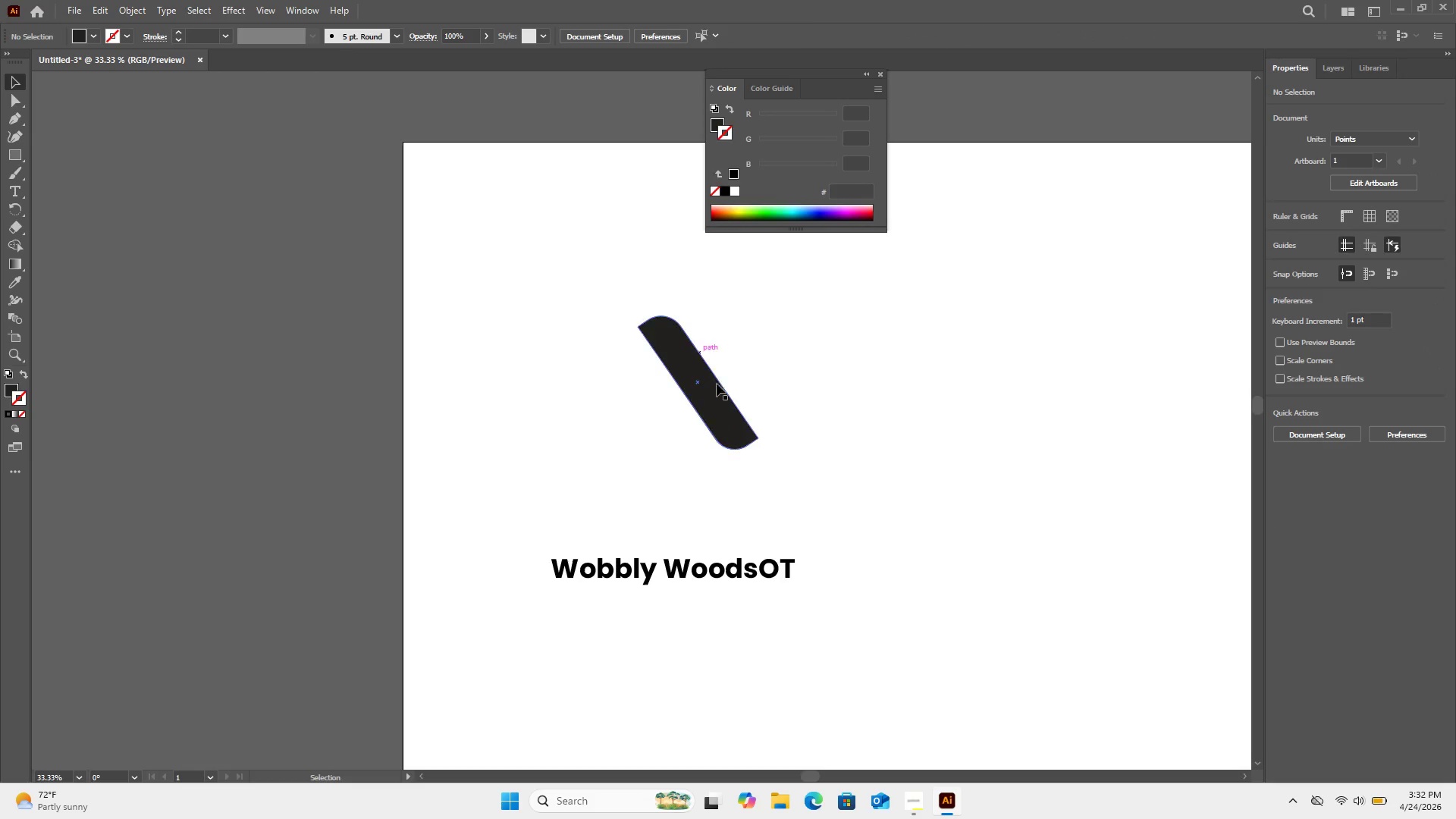 
left_click([723, 407])
 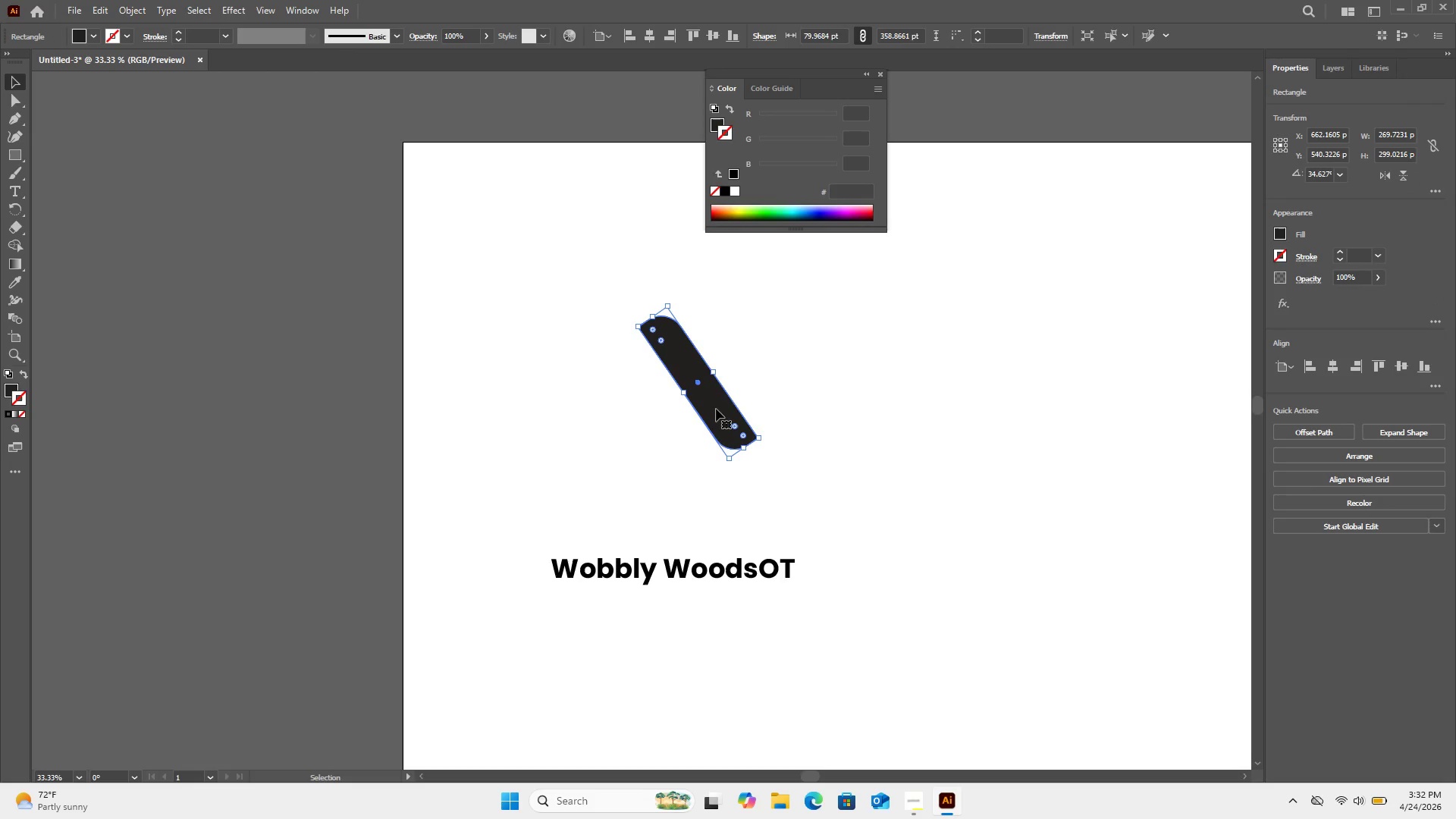 
key(Control+C)
 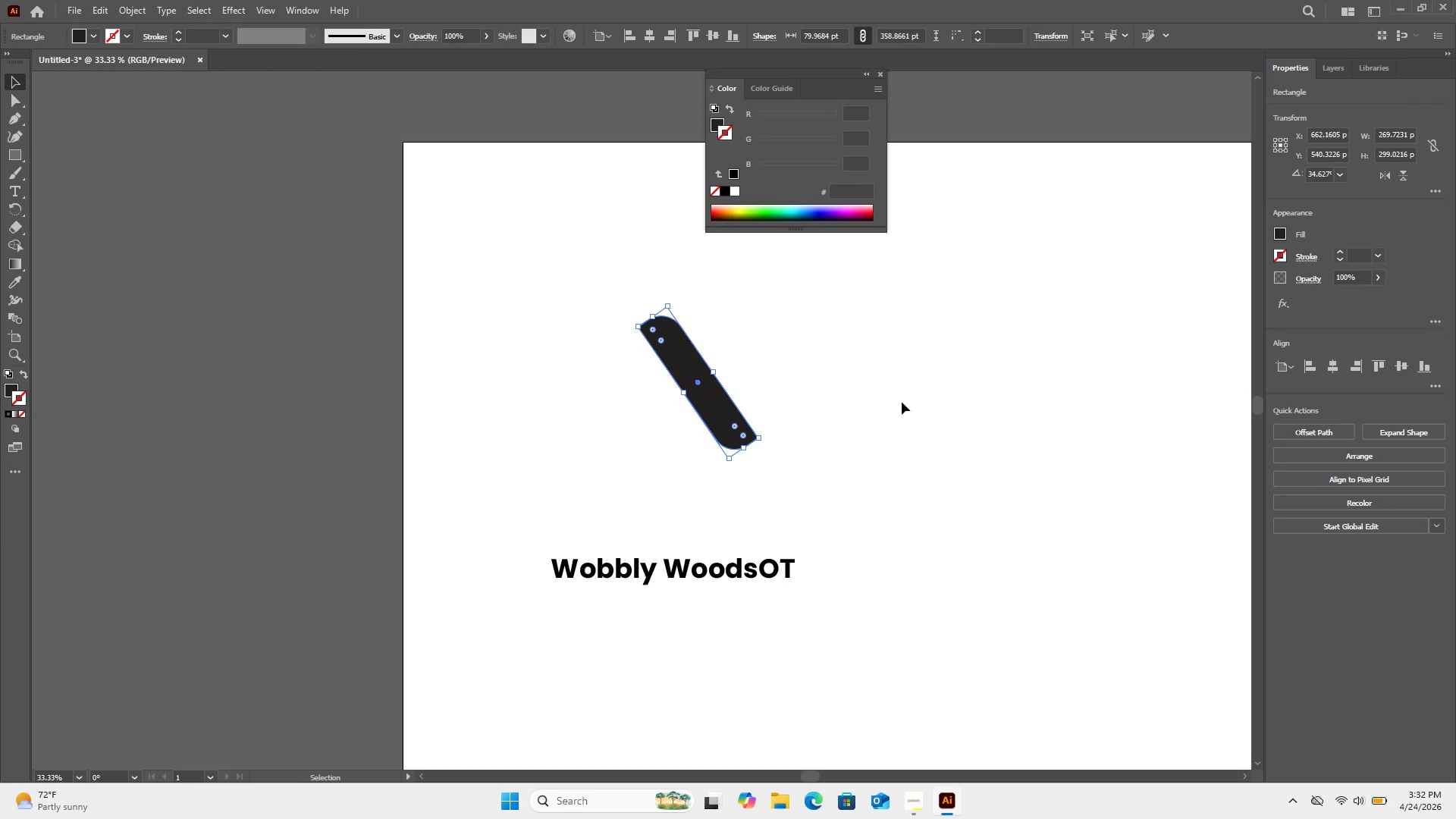 
key(Control+V)
 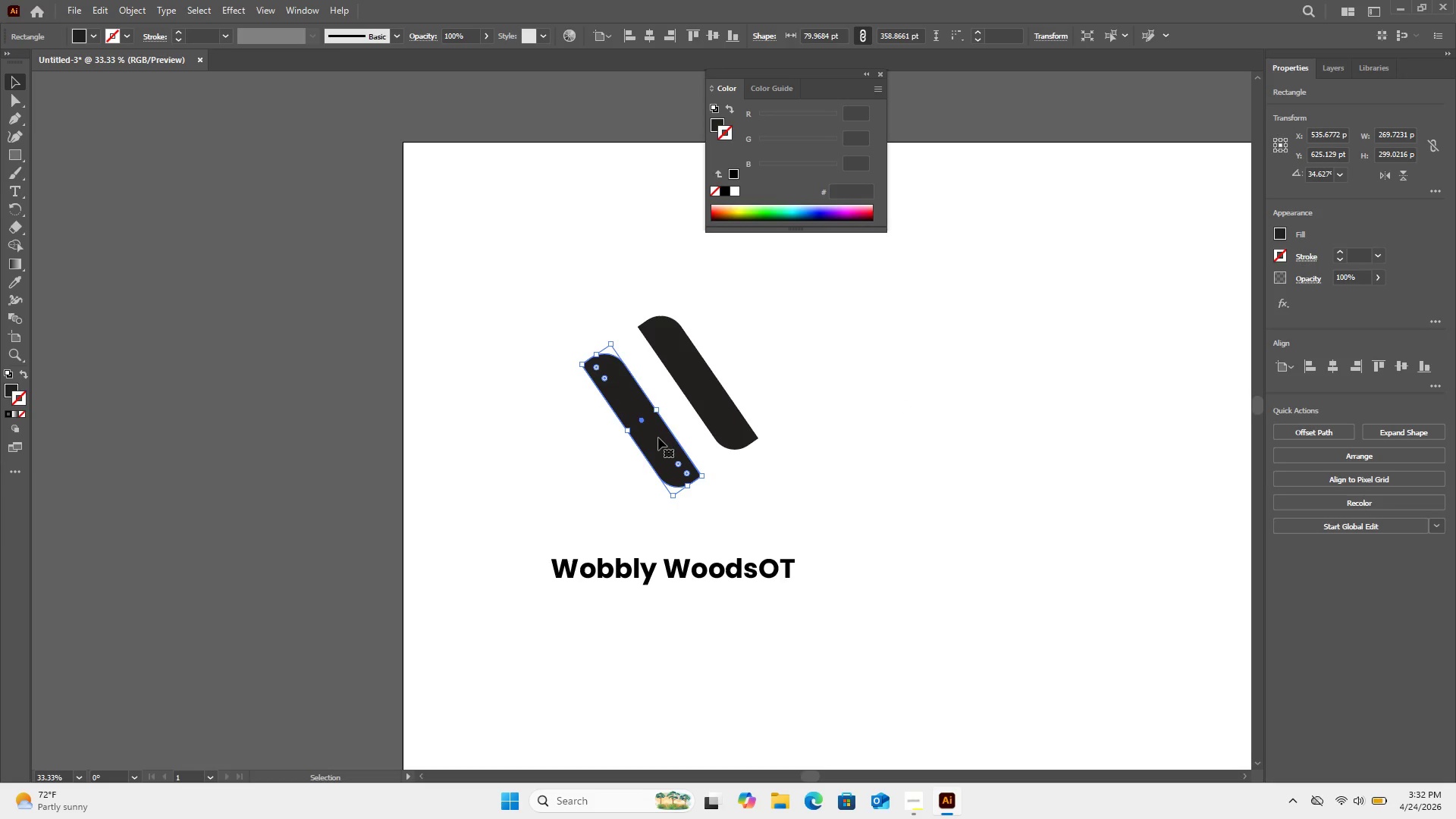 
right_click([651, 454])
 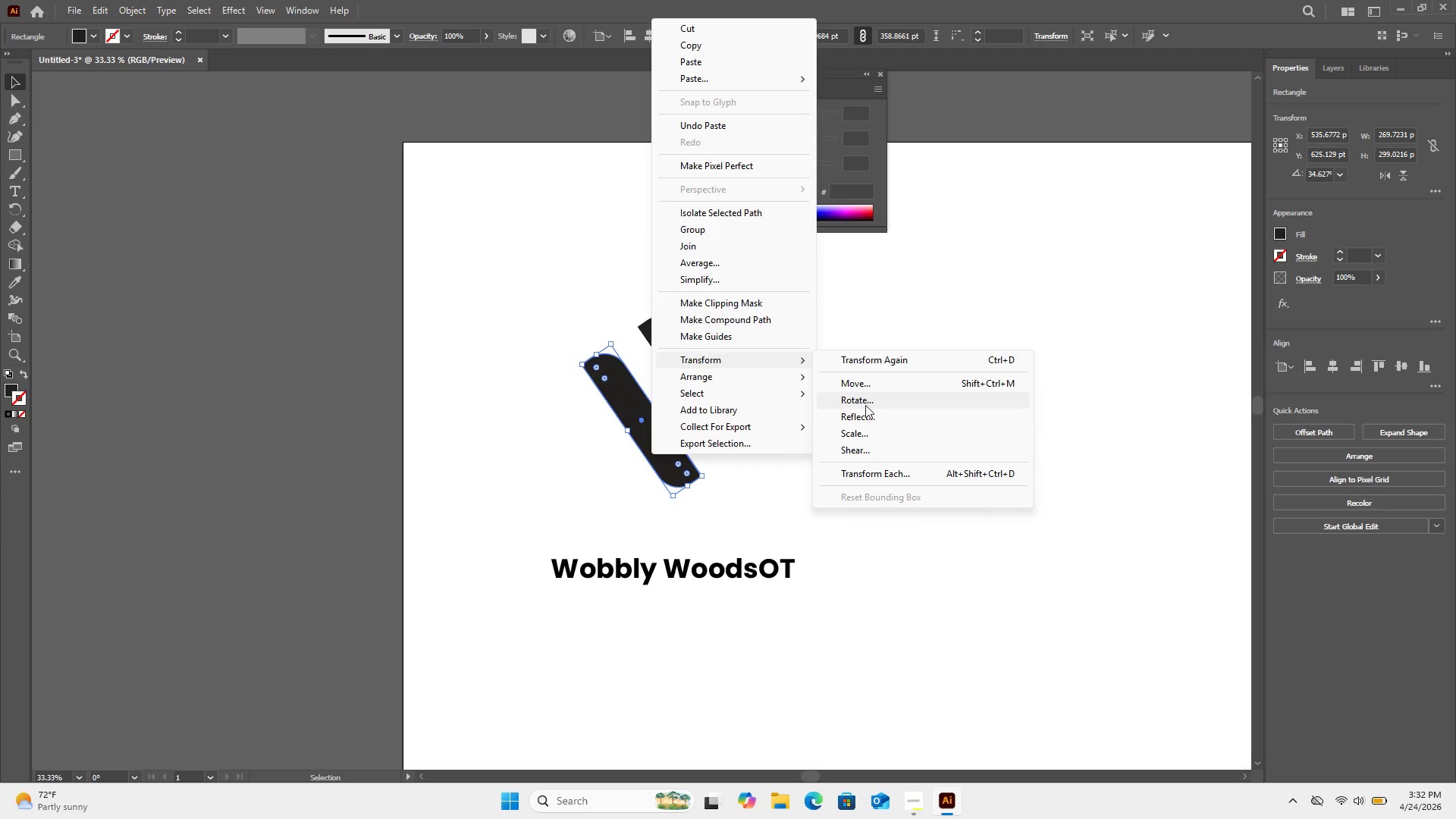 
wait(10.14)
 